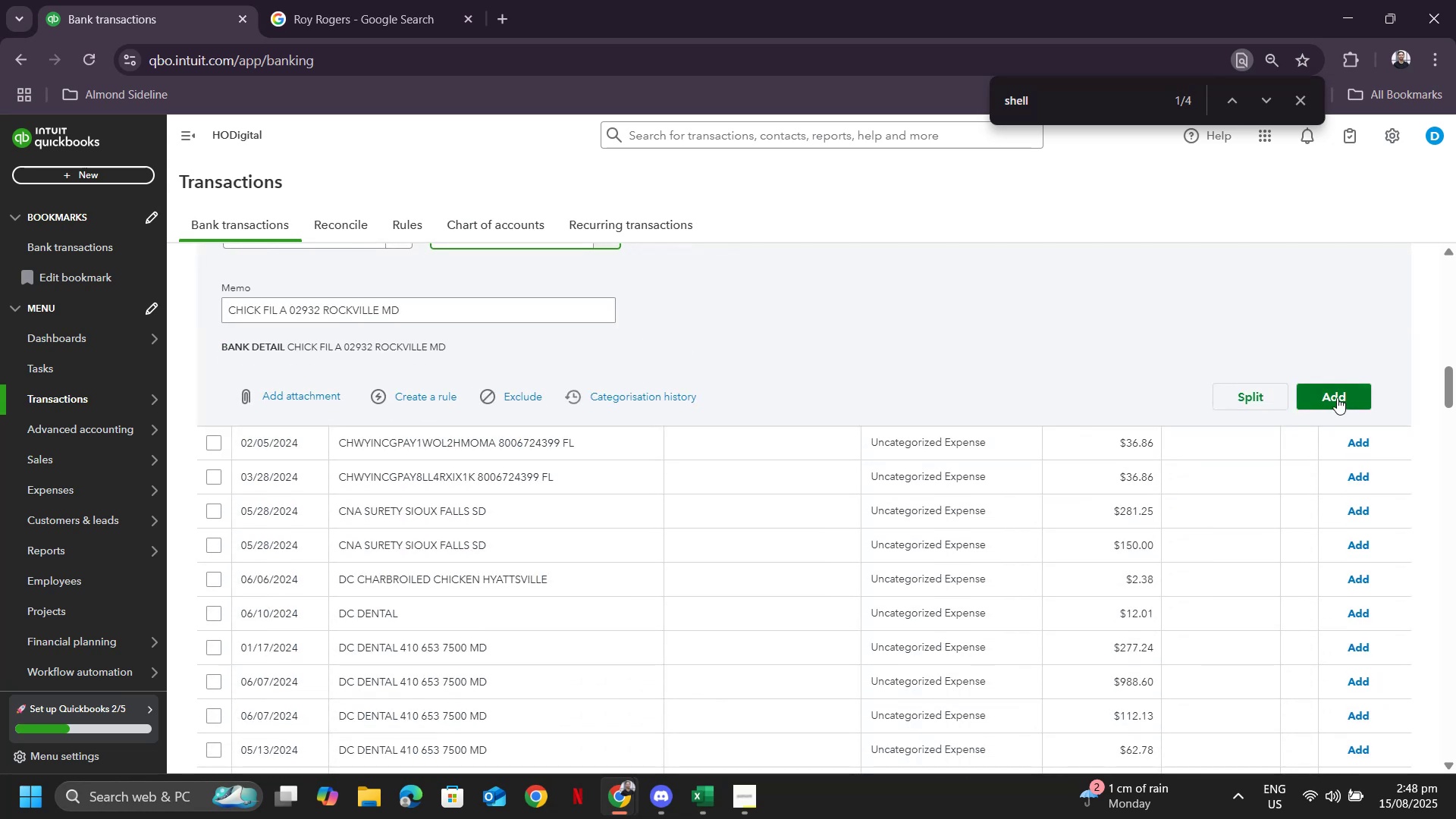 
left_click([1338, 397])
 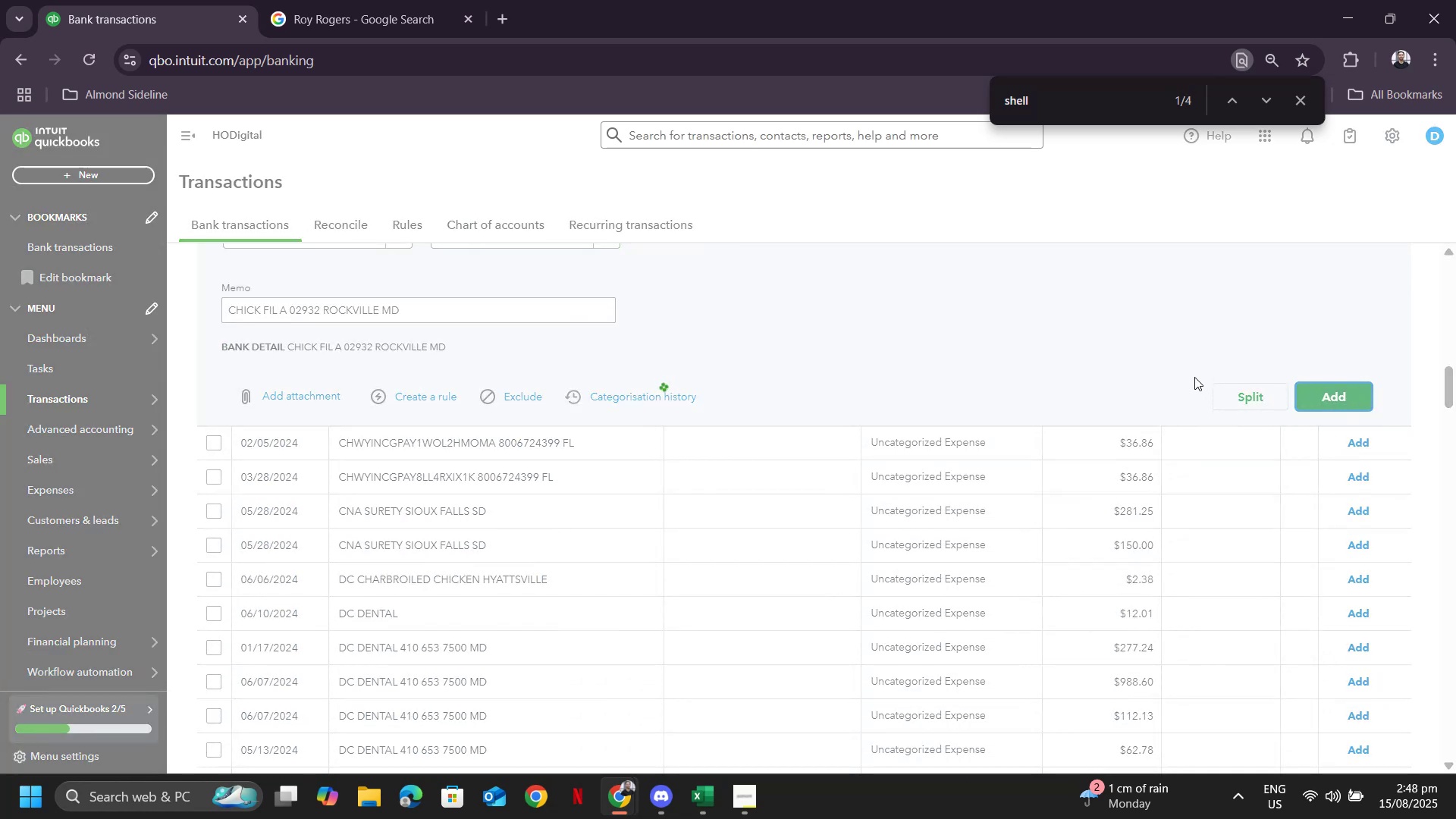 
scroll: coordinate [1138, 406], scroll_direction: down, amount: 1.0
 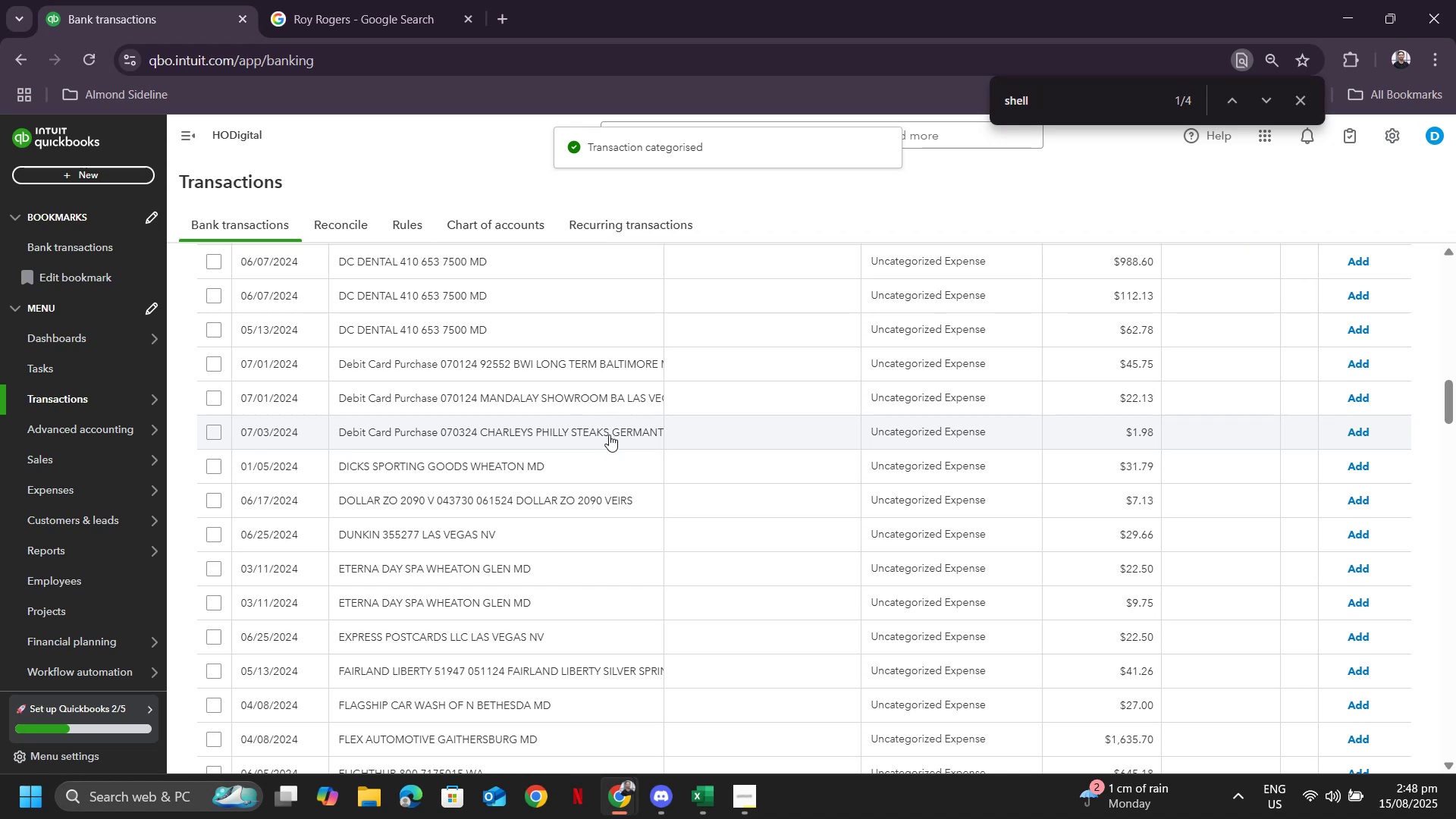 
scroll: coordinate [765, 503], scroll_direction: up, amount: 20.0
 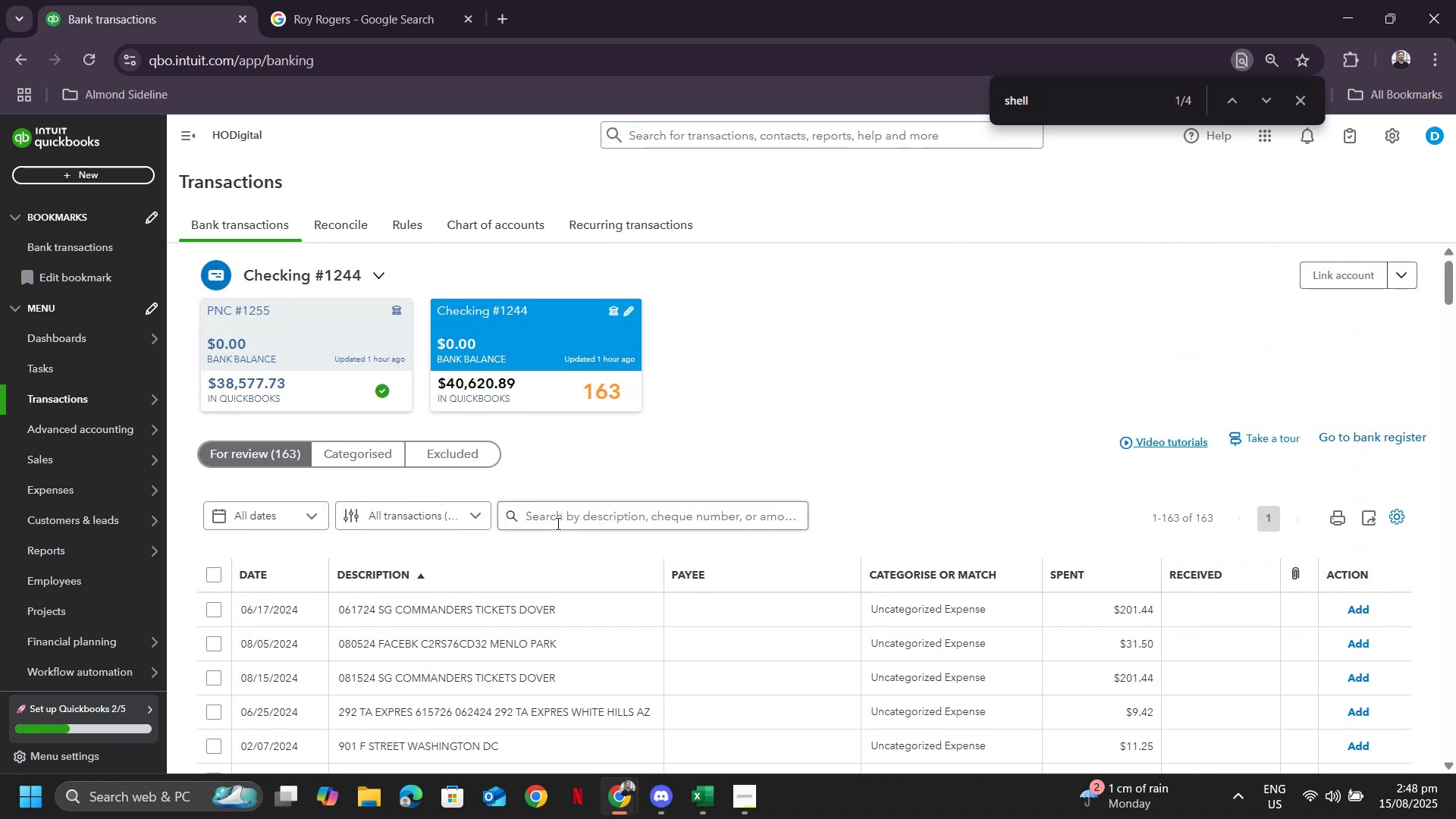 
left_click([557, 523])
 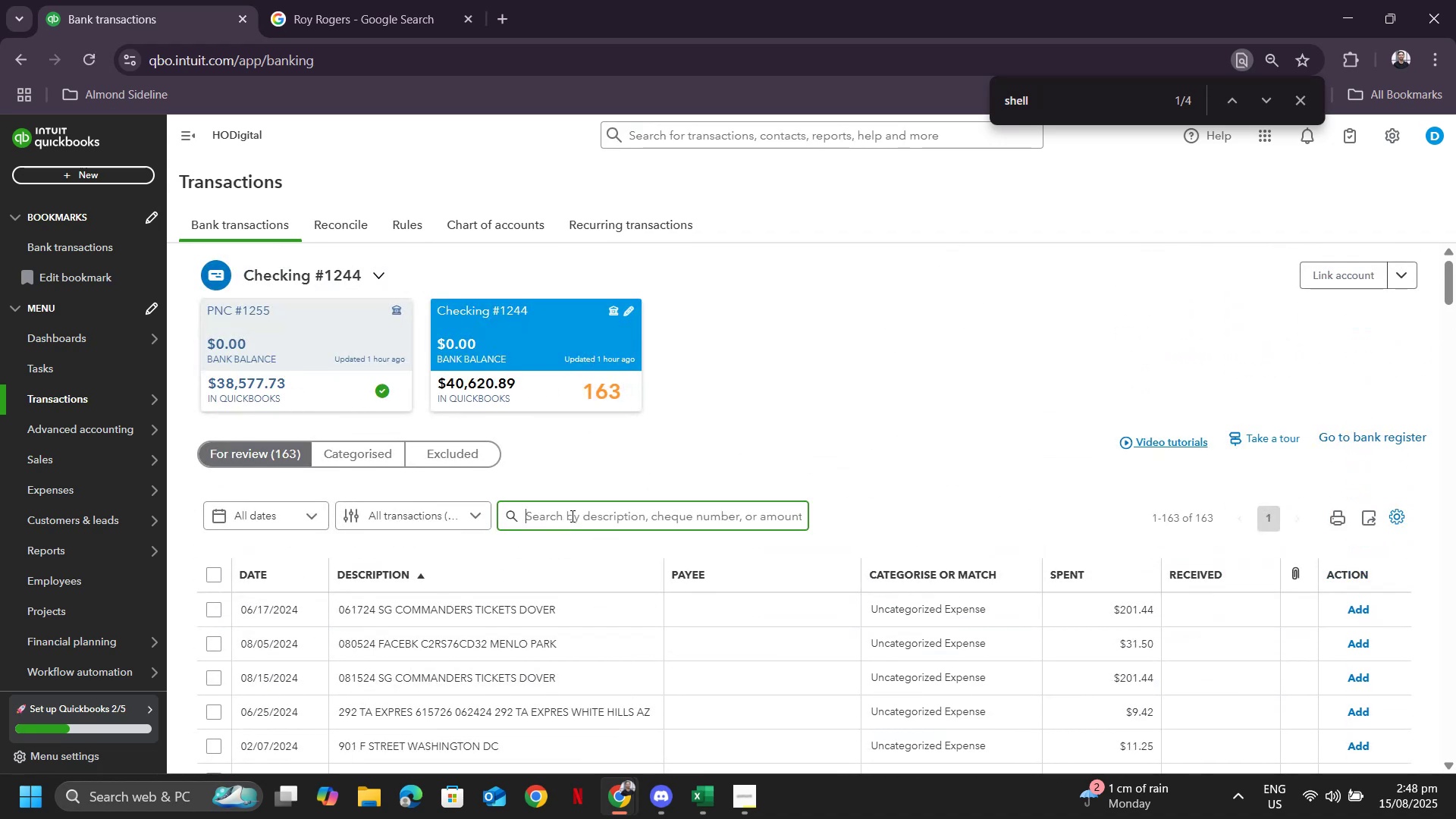 
type(autozone)
 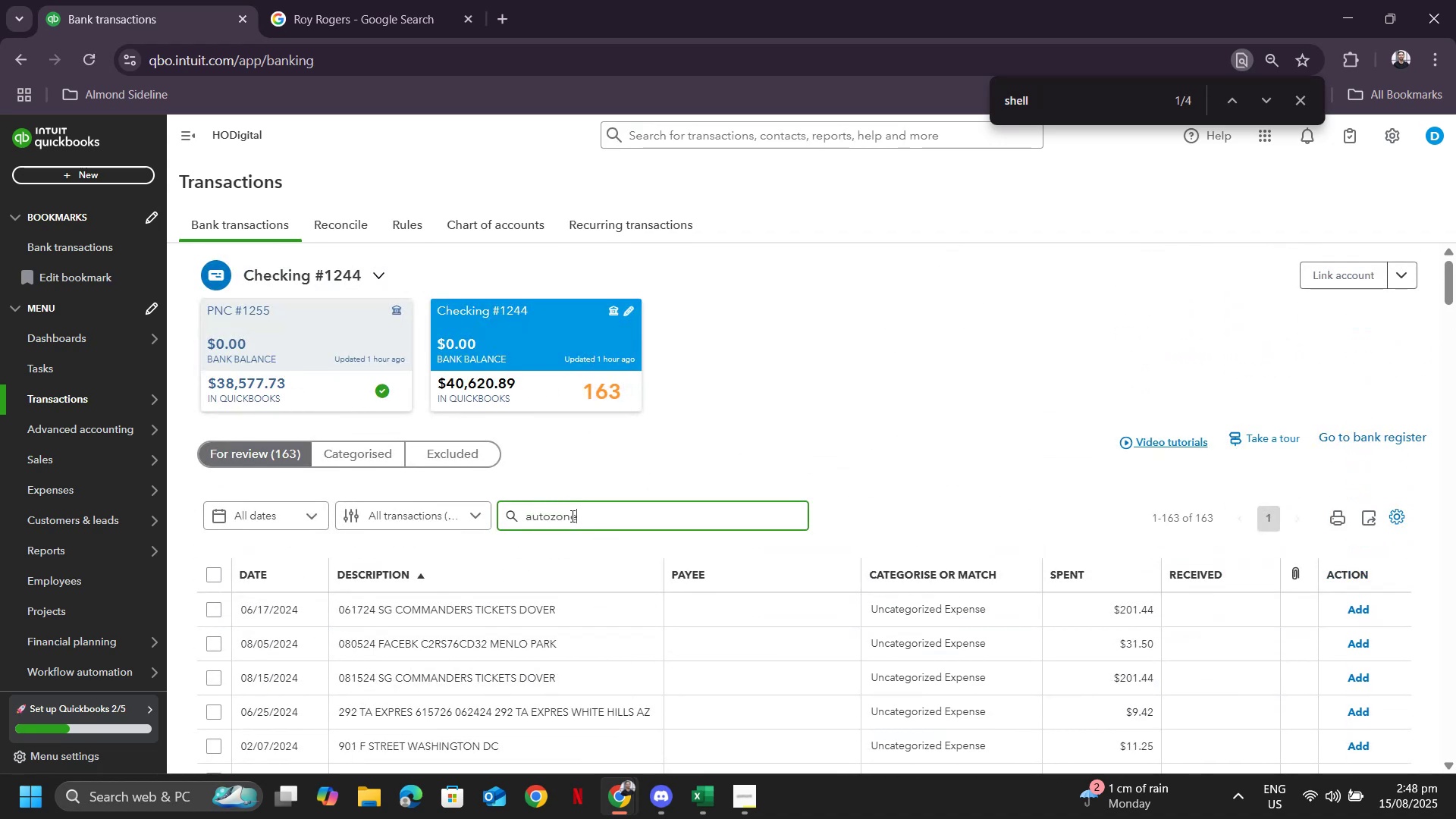 
key(Enter)
 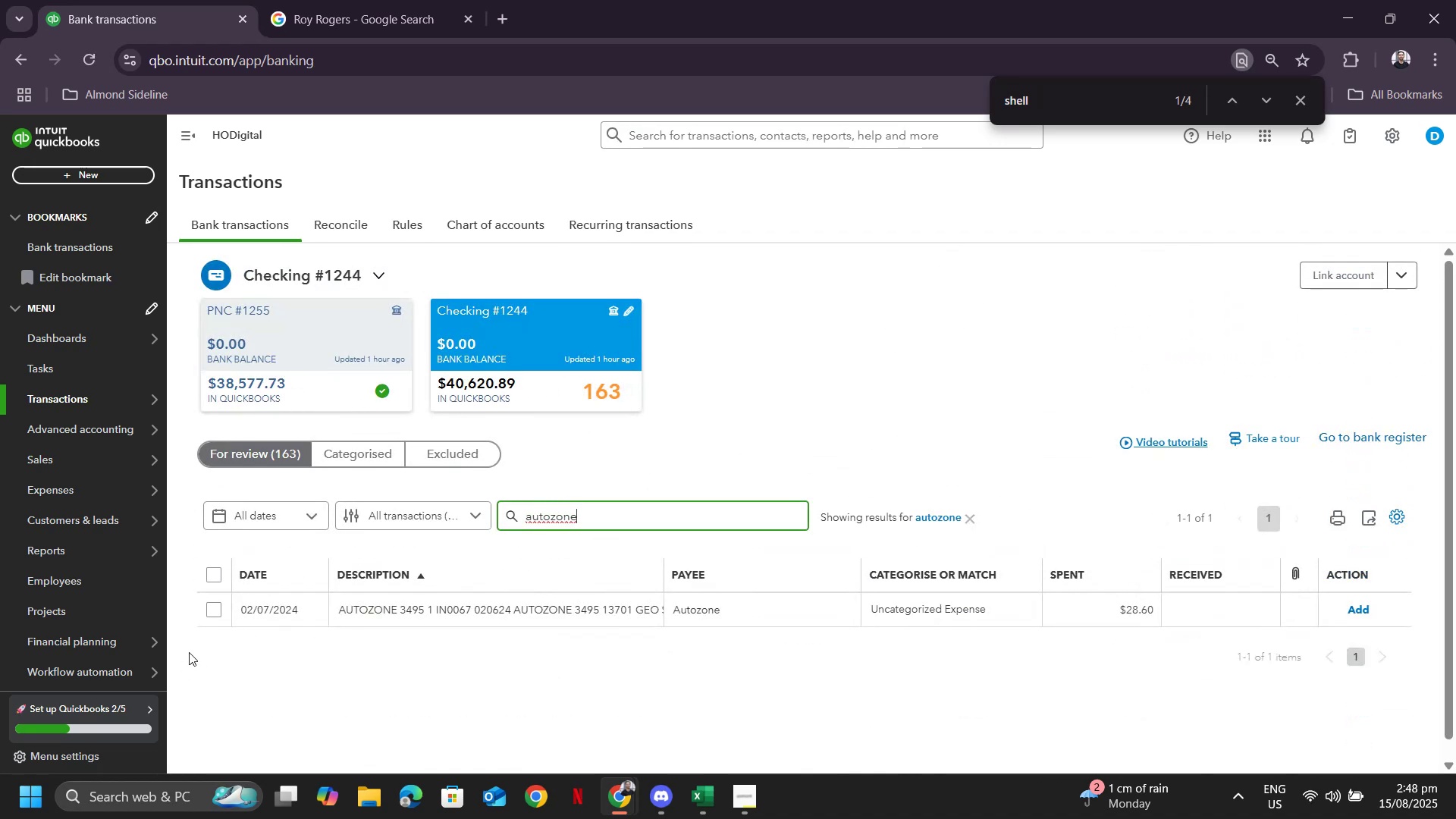 
left_click([228, 617])
 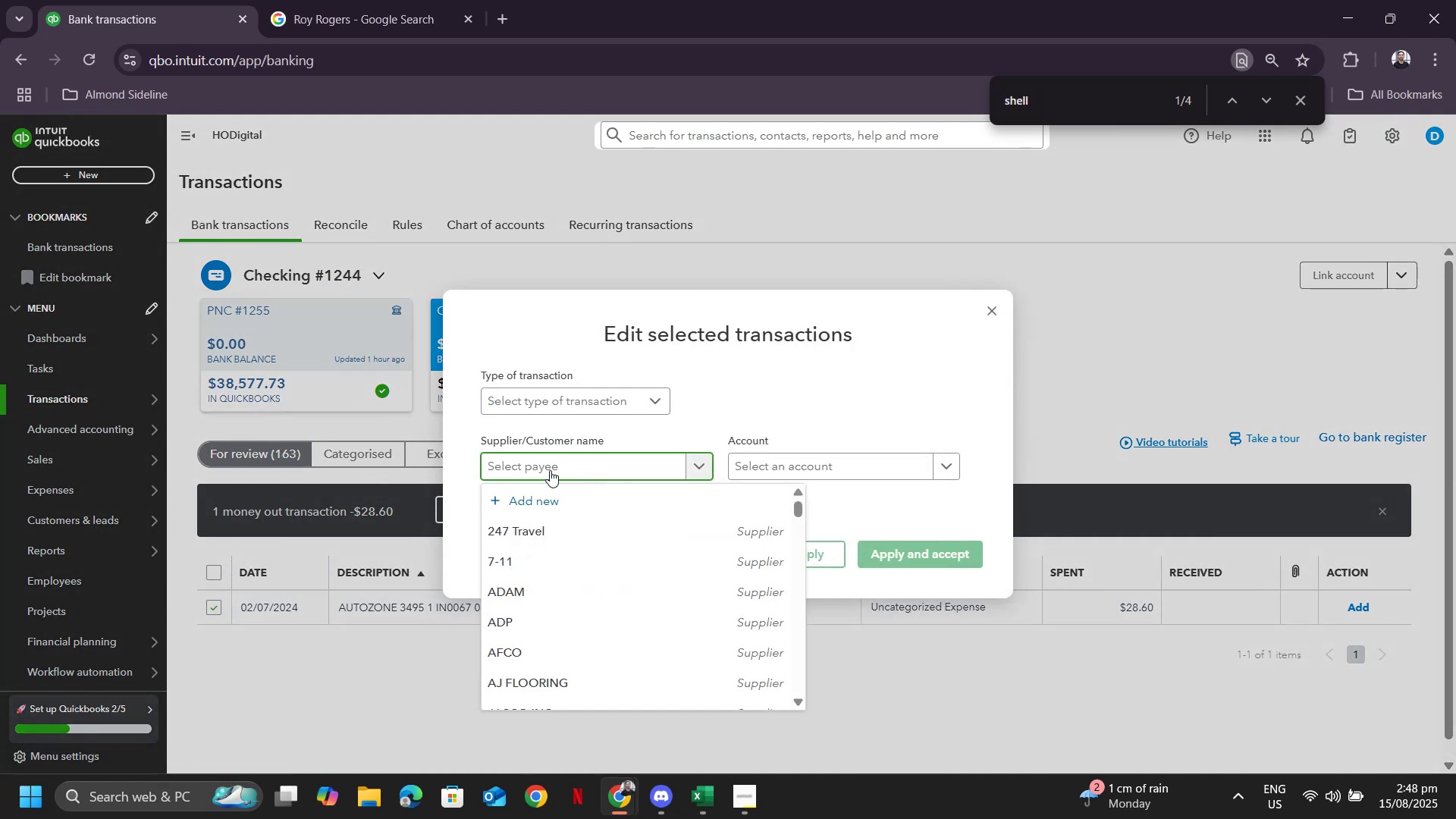 
key(Escape)
 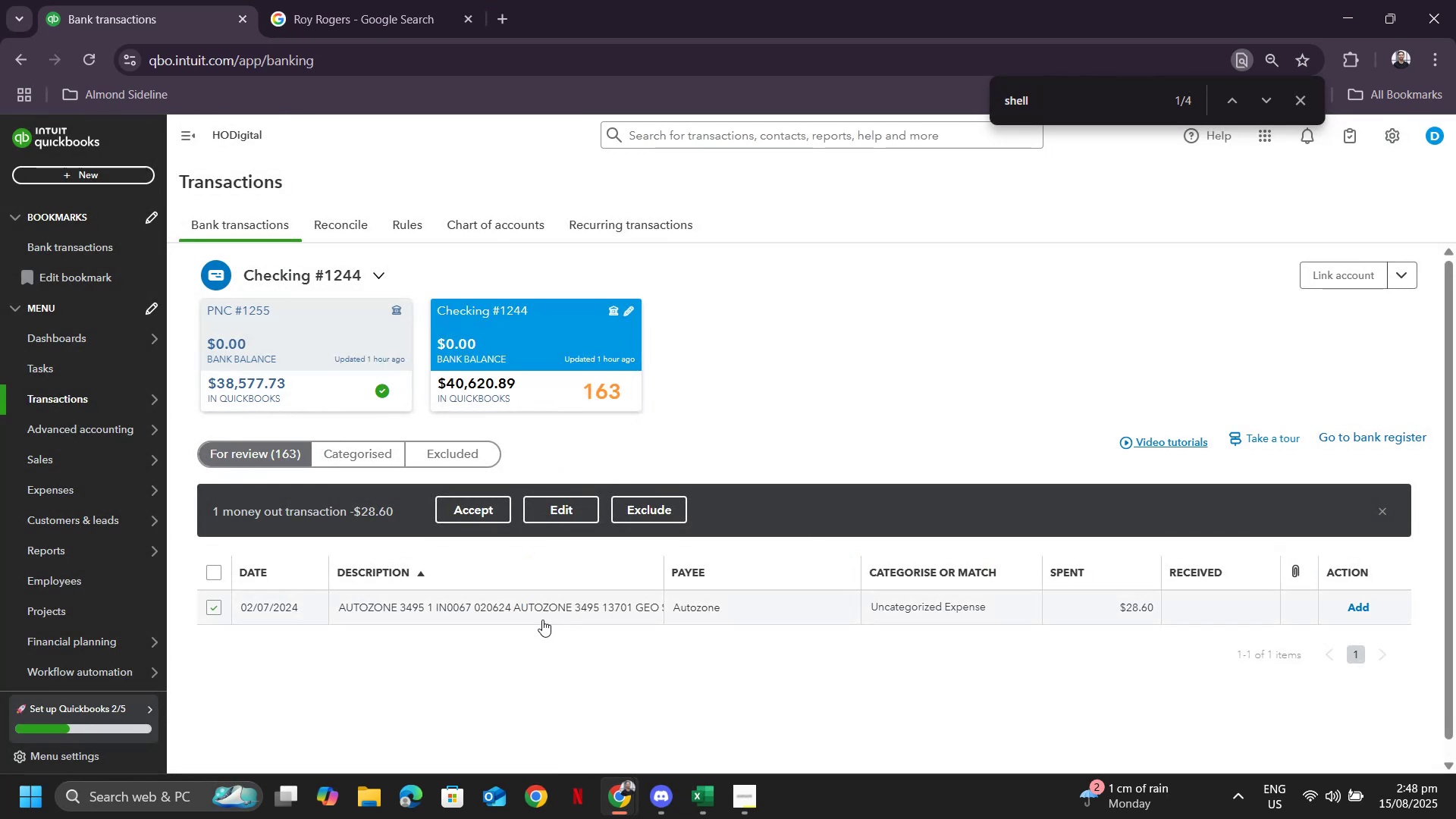 
left_click([538, 607])
 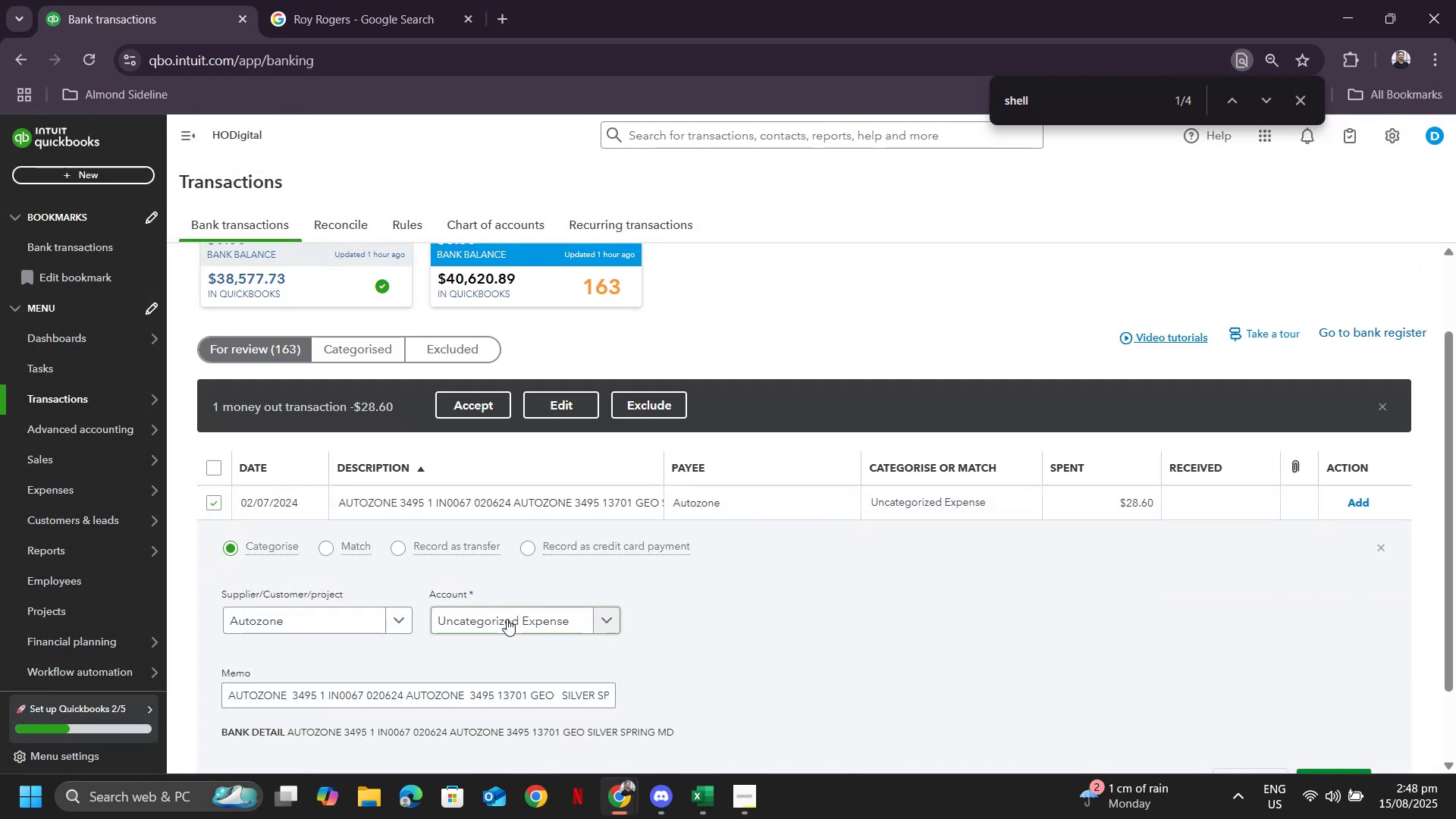 
left_click([507, 618])
 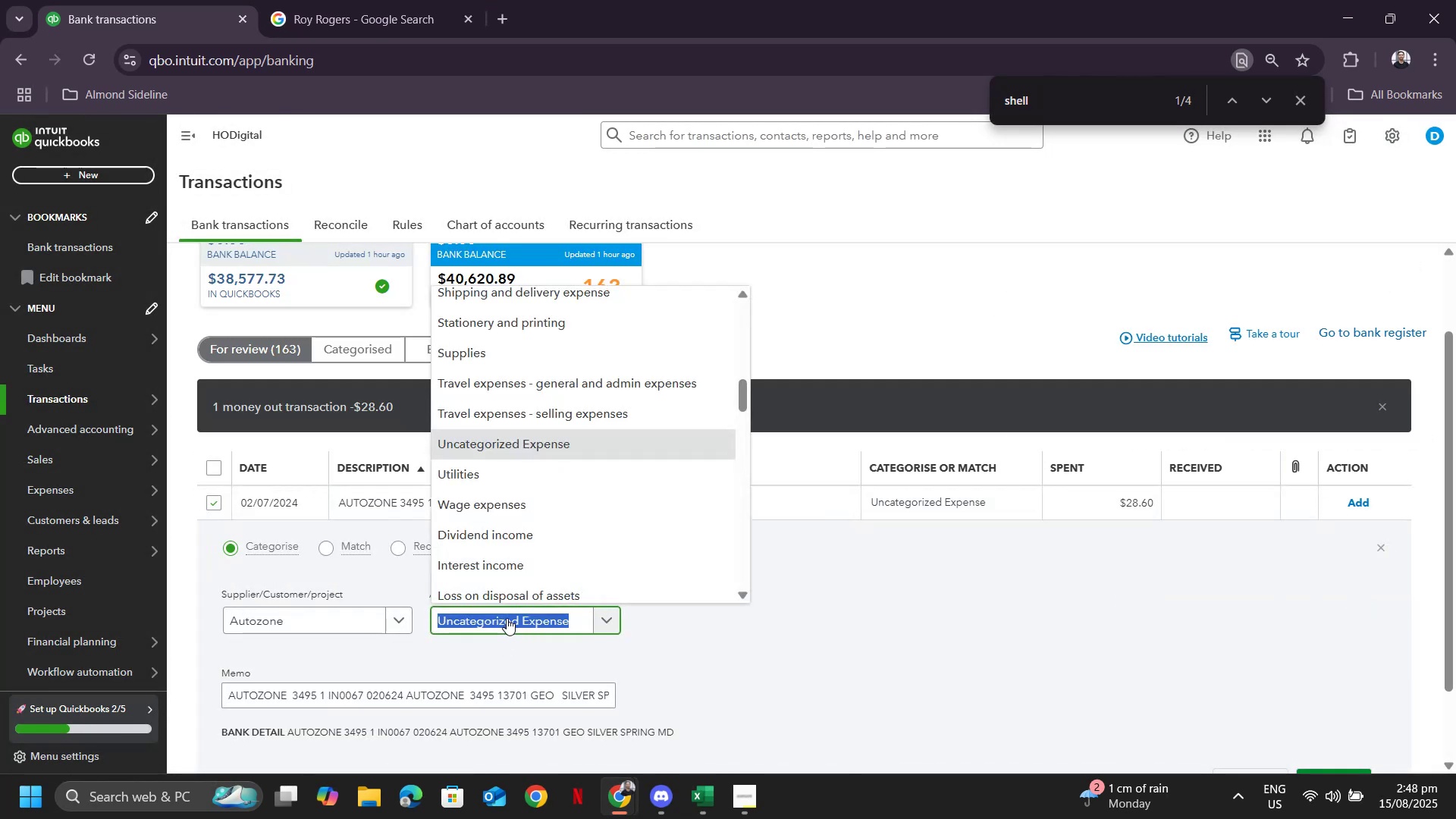 
type(re;pa)
key(Backspace)
key(Backspace)
key(Backspace)
type(pa)
 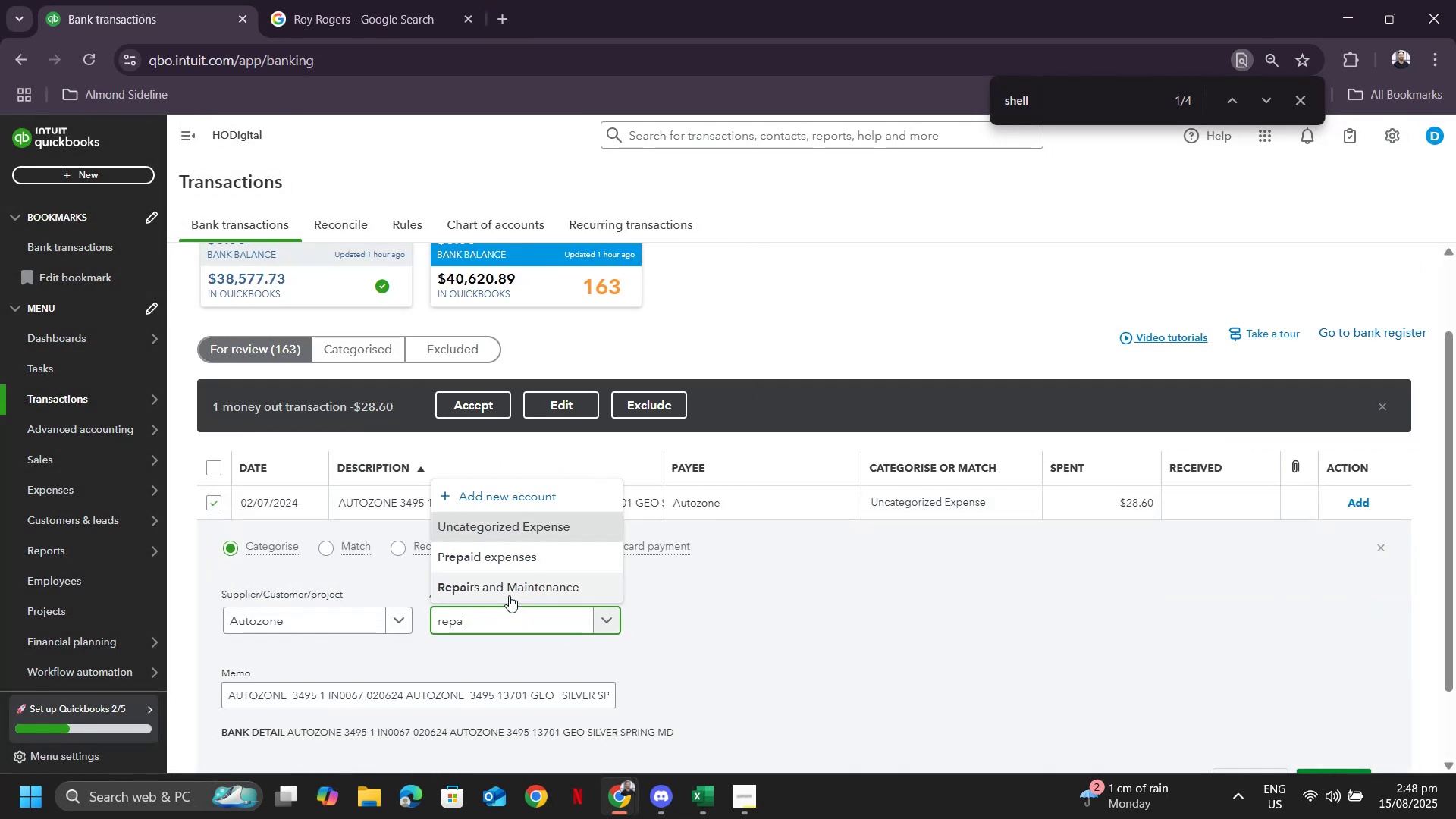 
left_click([508, 595])
 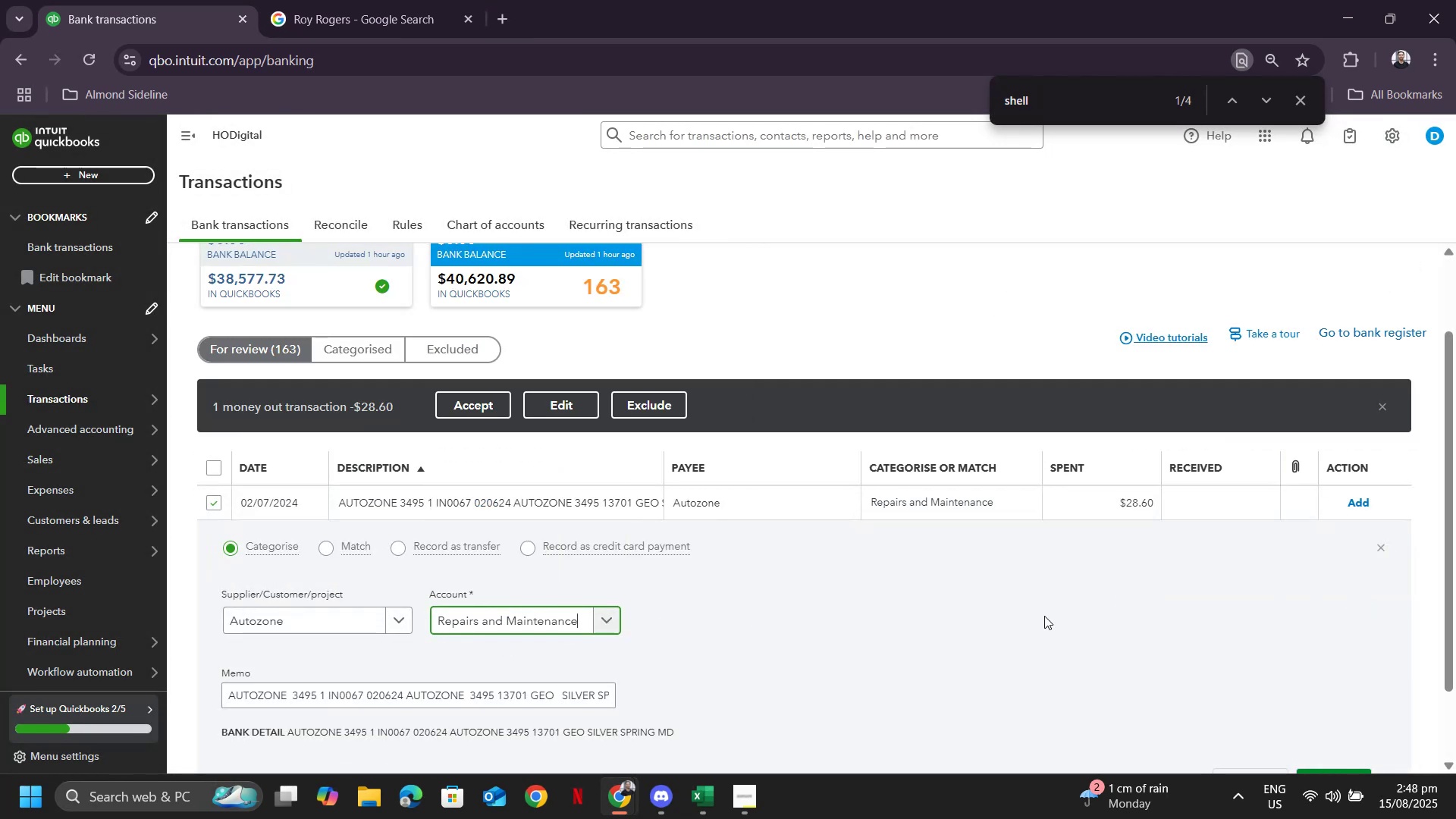 
scroll: coordinate [855, 416], scroll_direction: down, amount: 19.0
 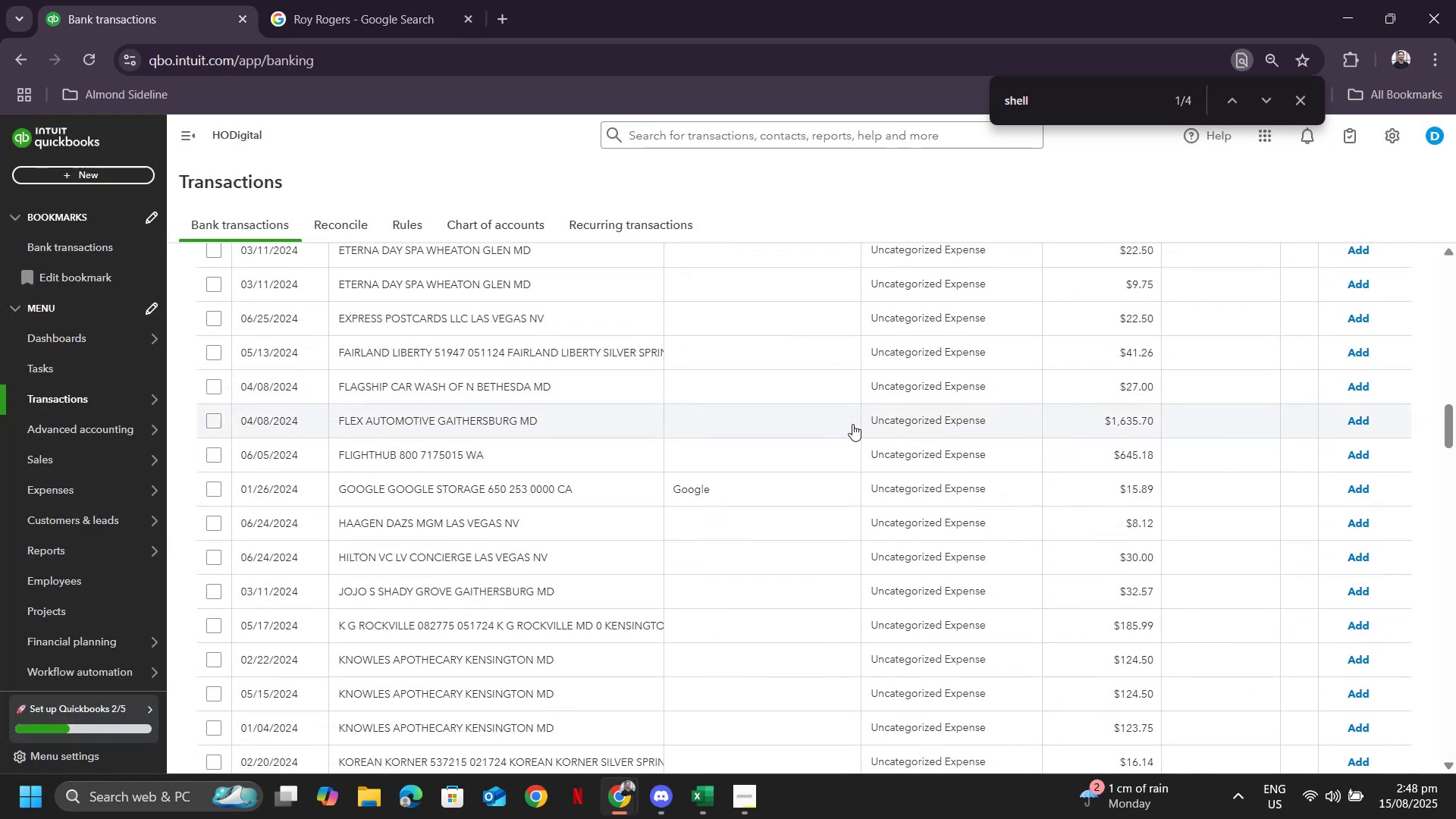 
scroll: coordinate [804, 447], scroll_direction: up, amount: 17.0
 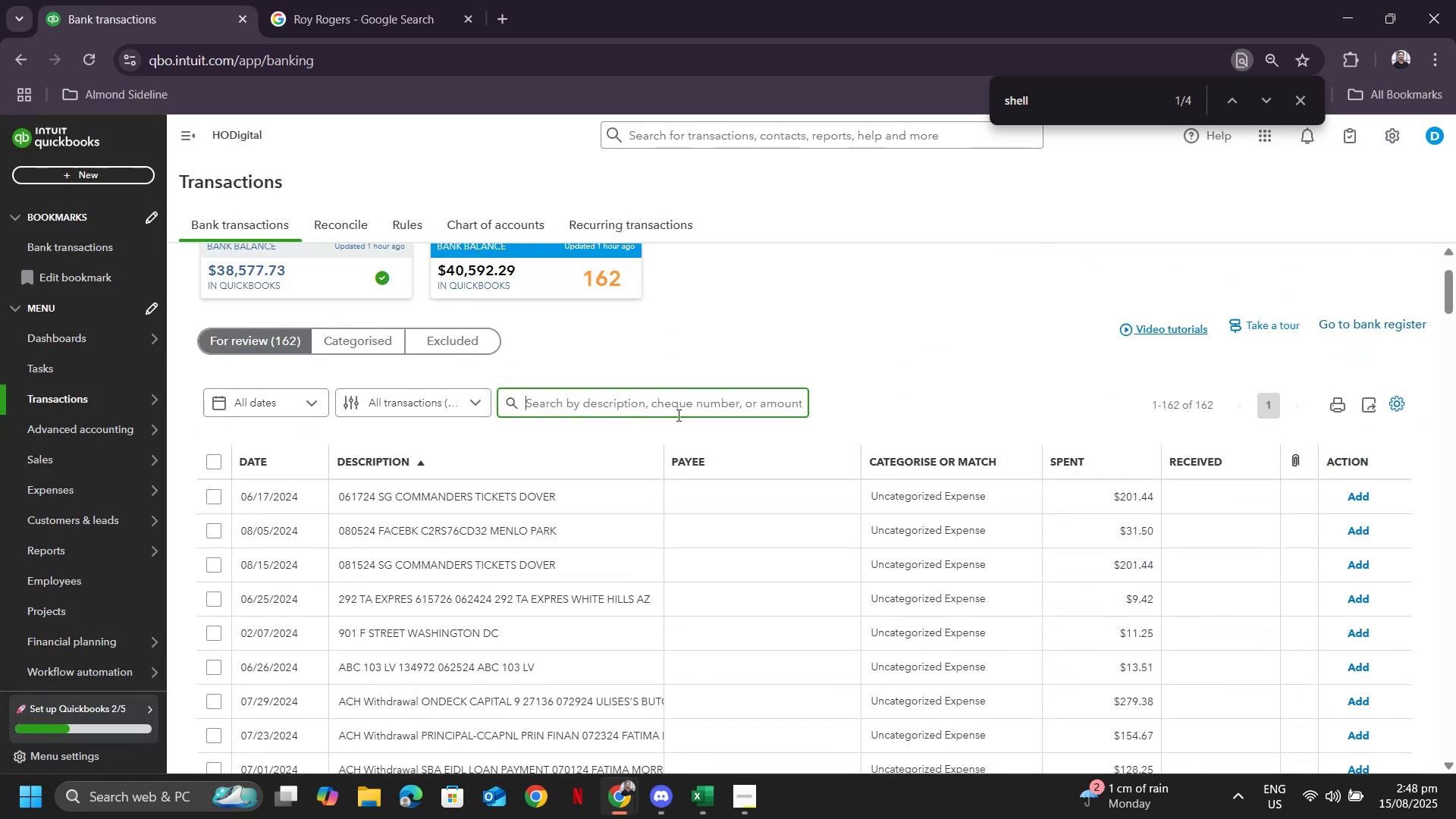 
left_click([675, 408])
 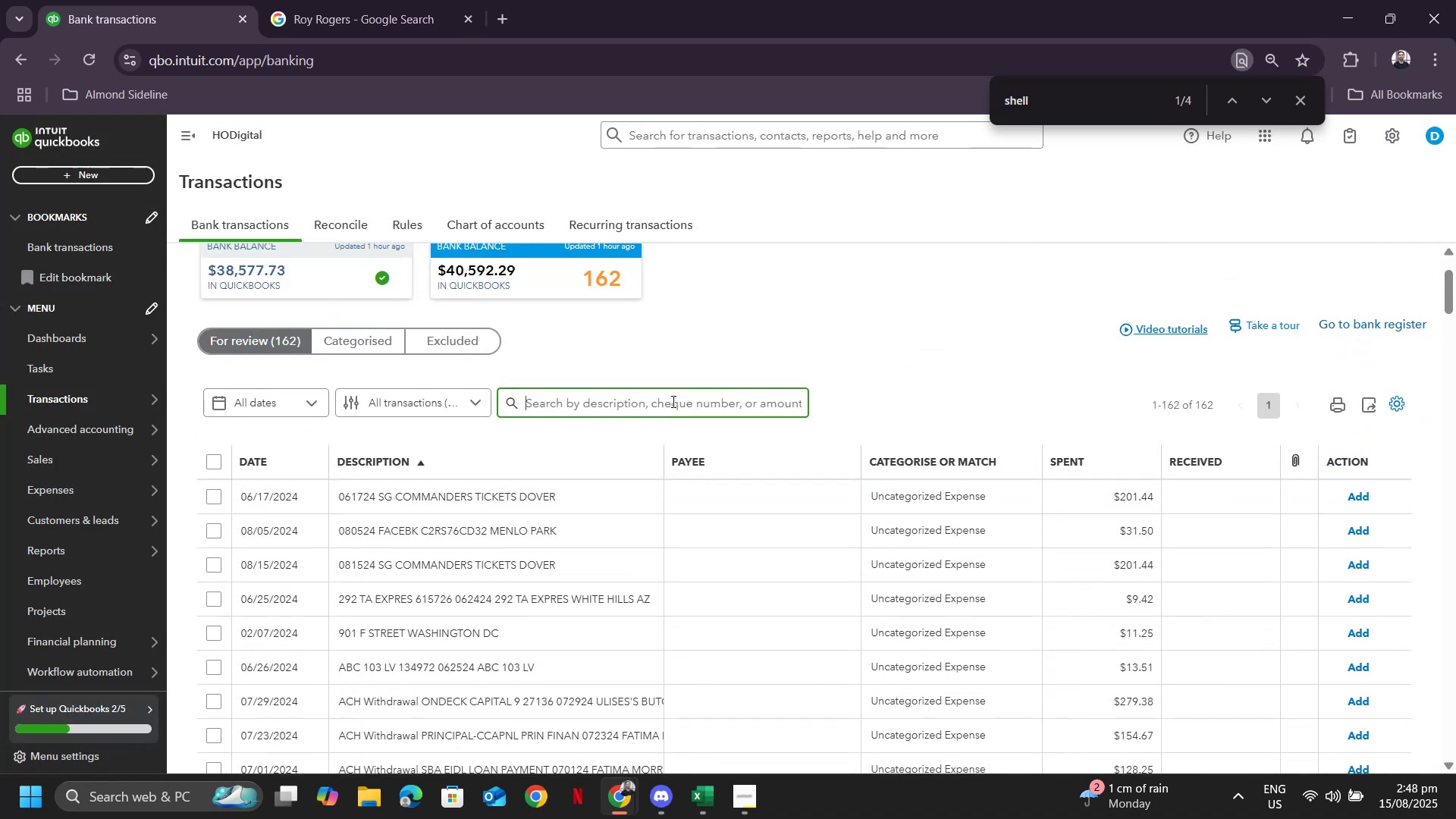 
type(goo)
 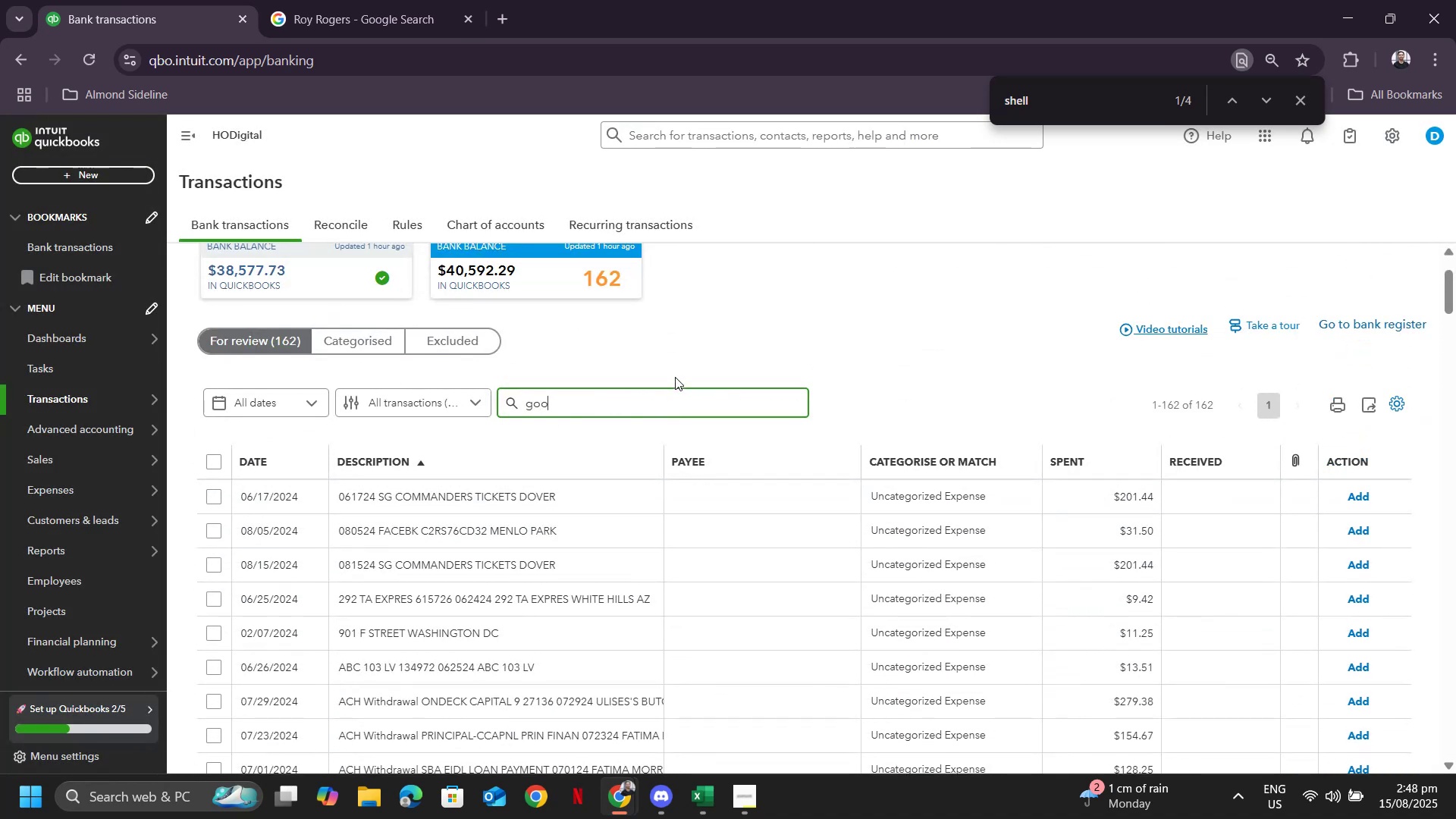 
key(Enter)
 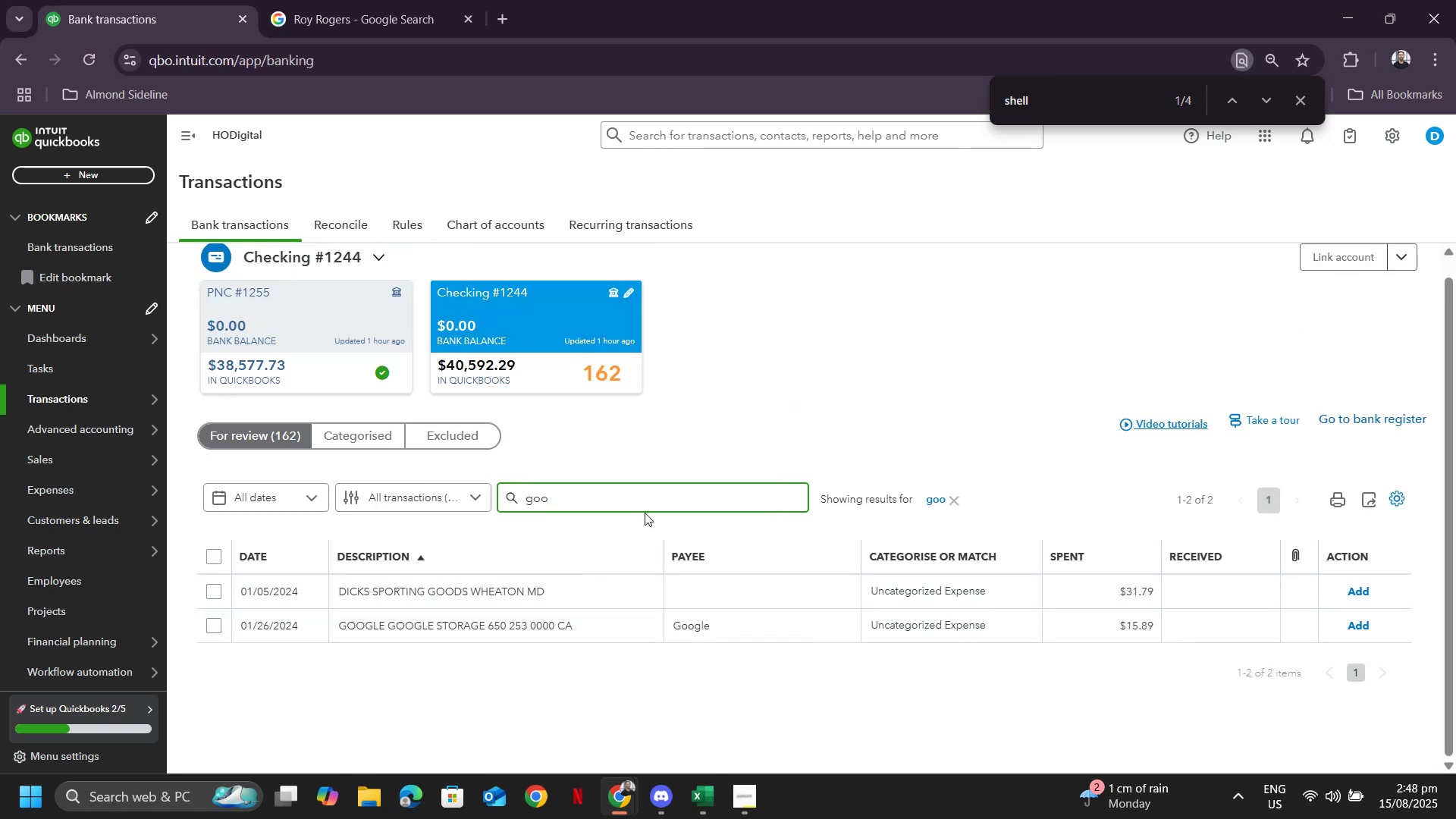 
wait(5.02)
 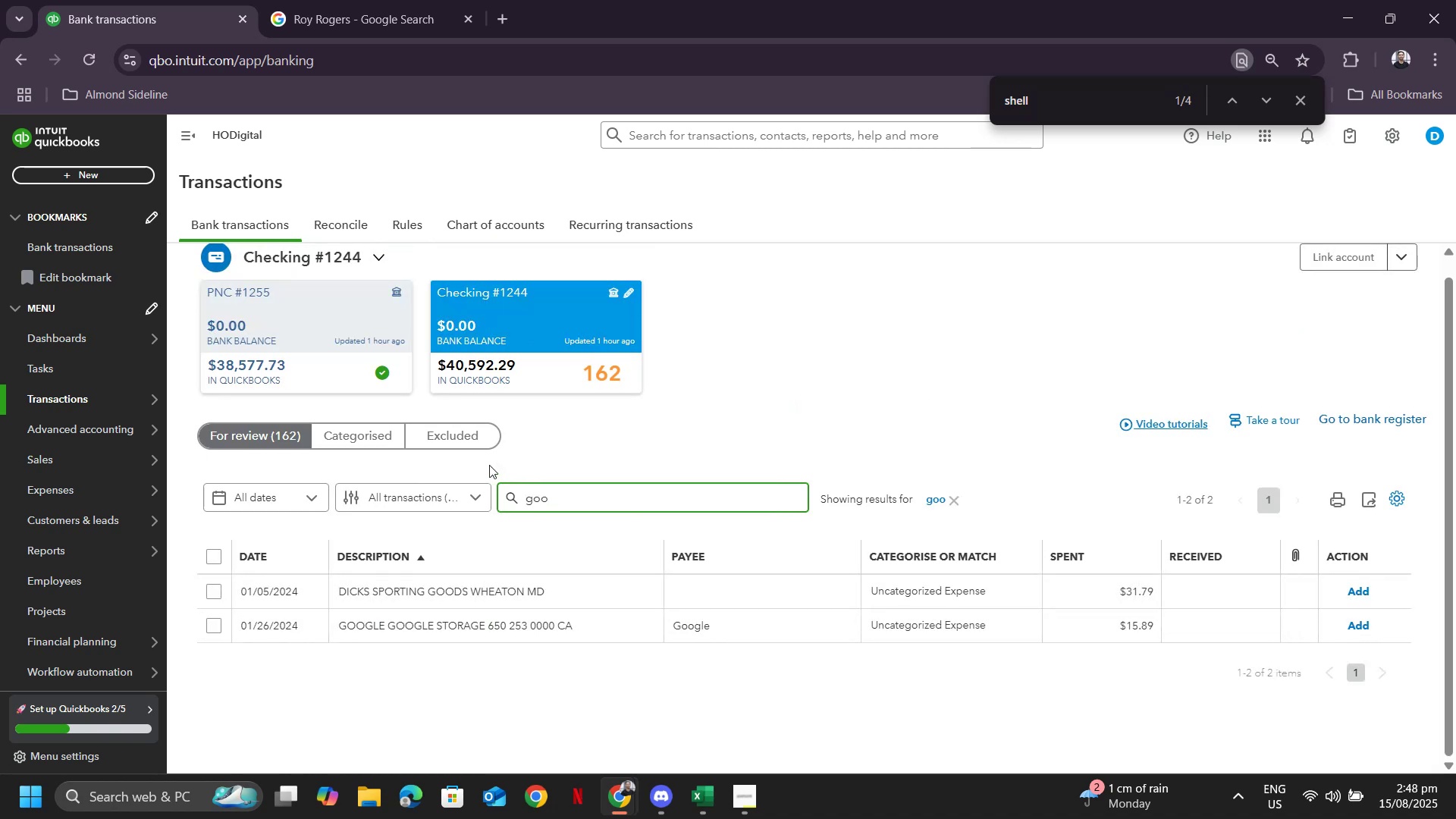 
type(suite)
 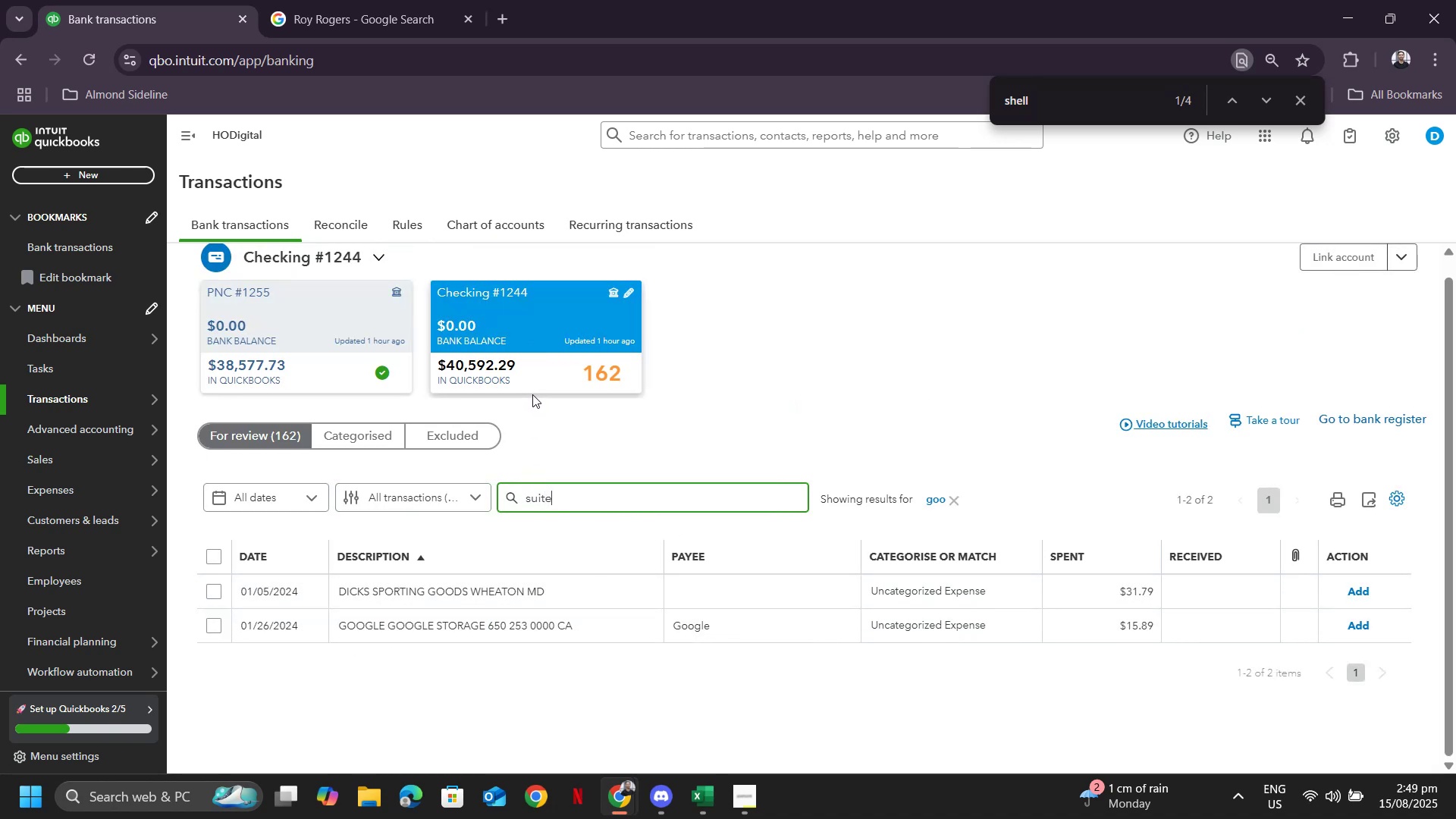 
key(Enter)
 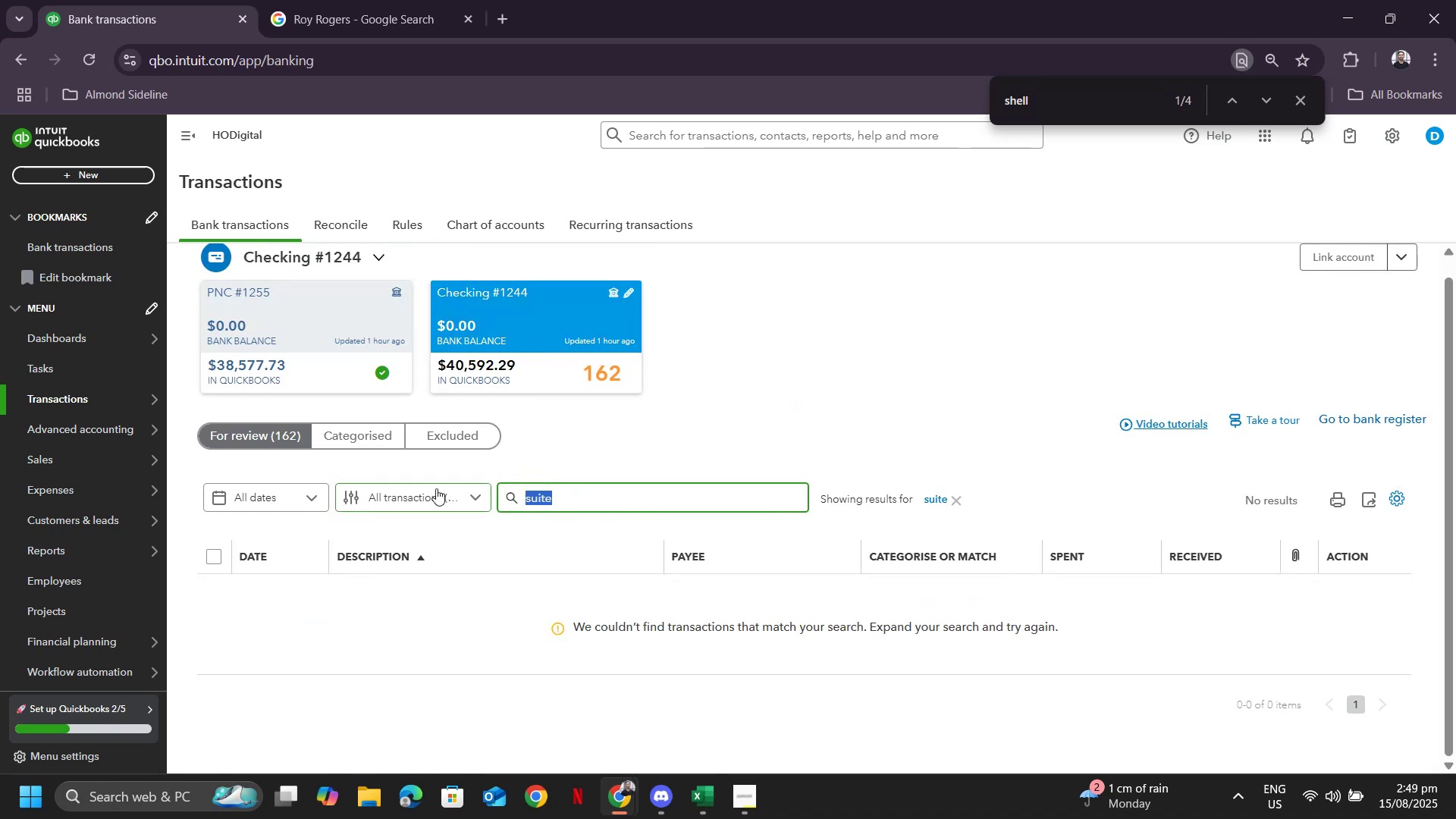 
type(gs)
 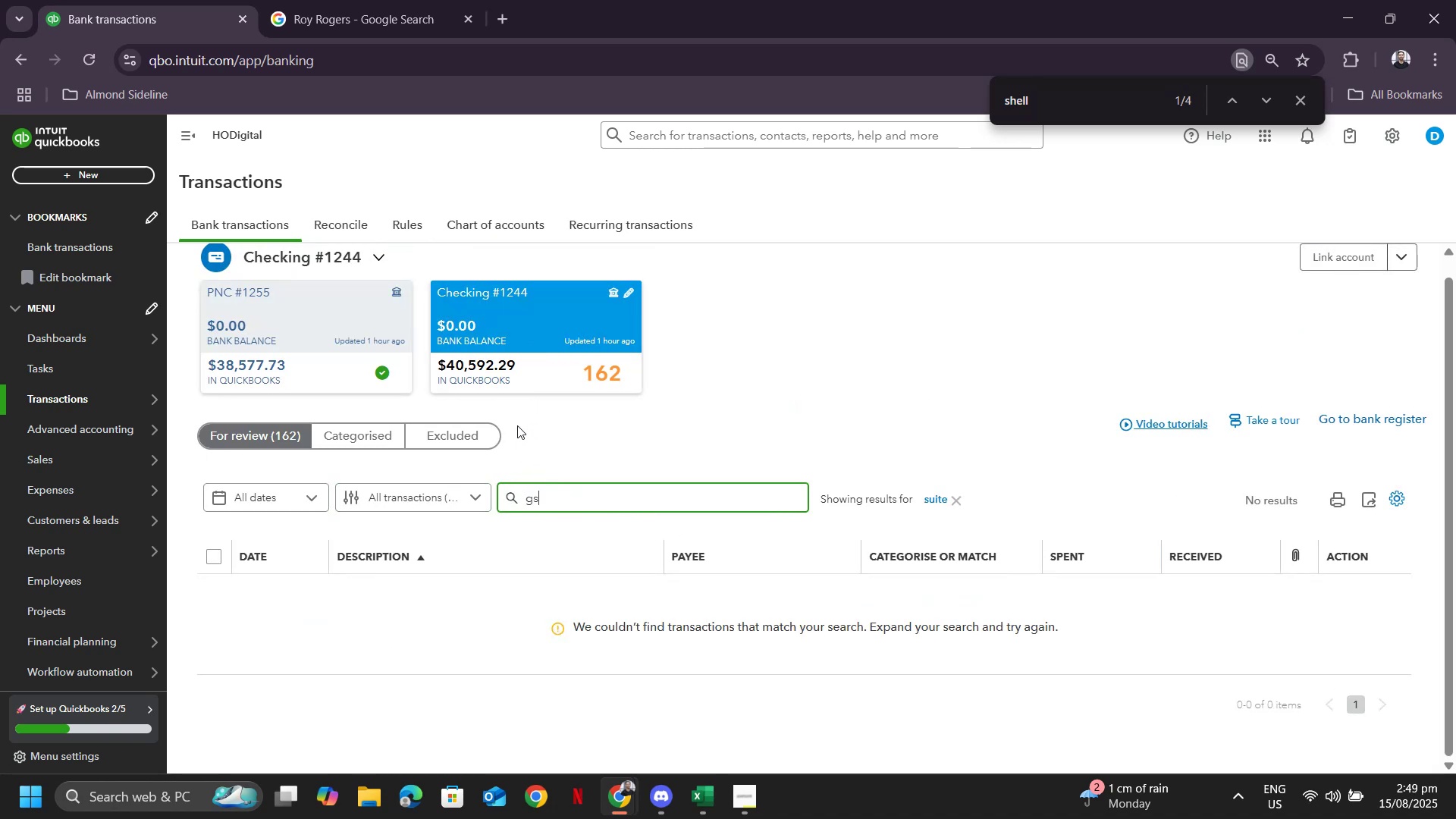 
key(Enter)
 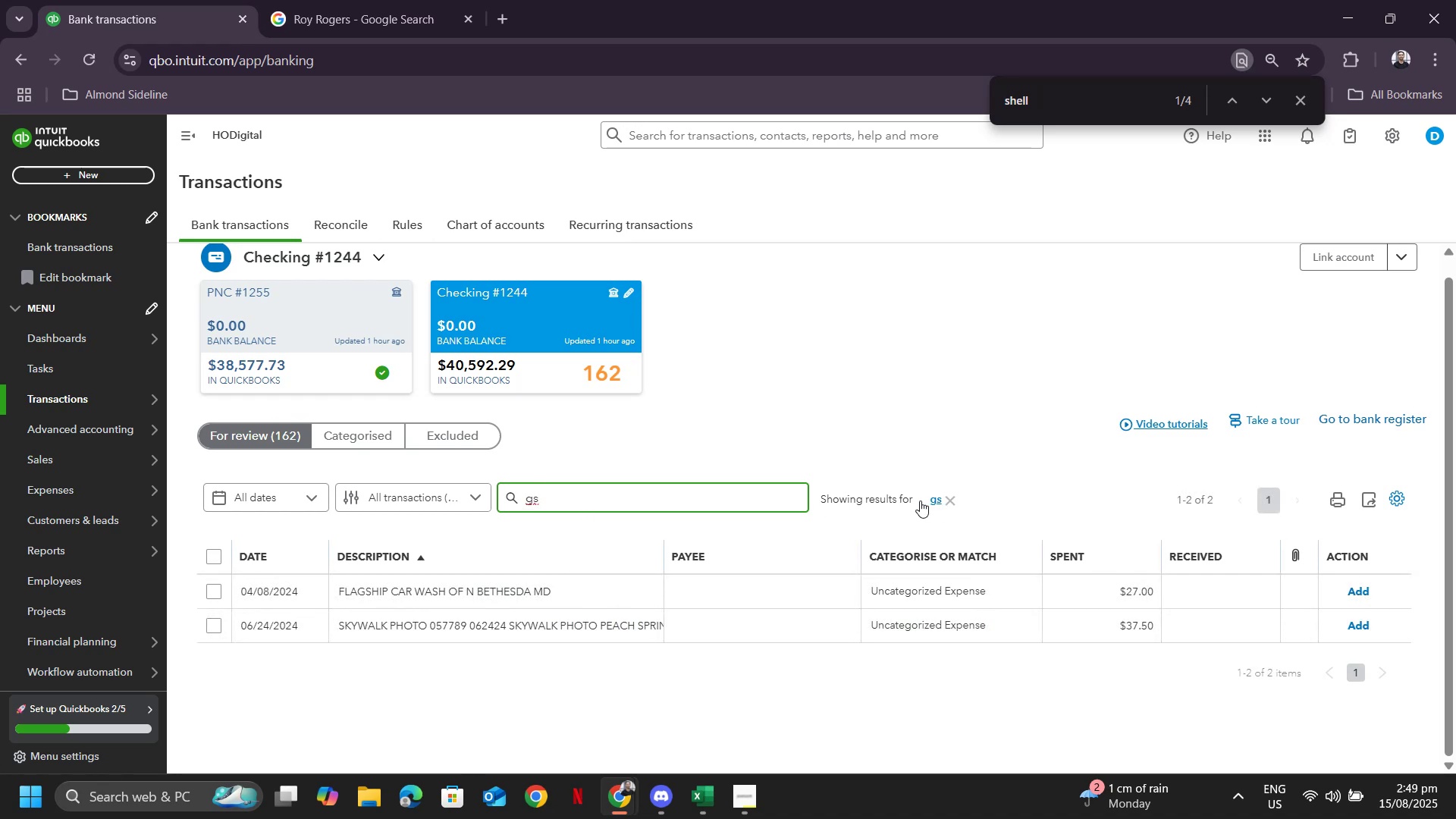 
left_click([509, 587])
 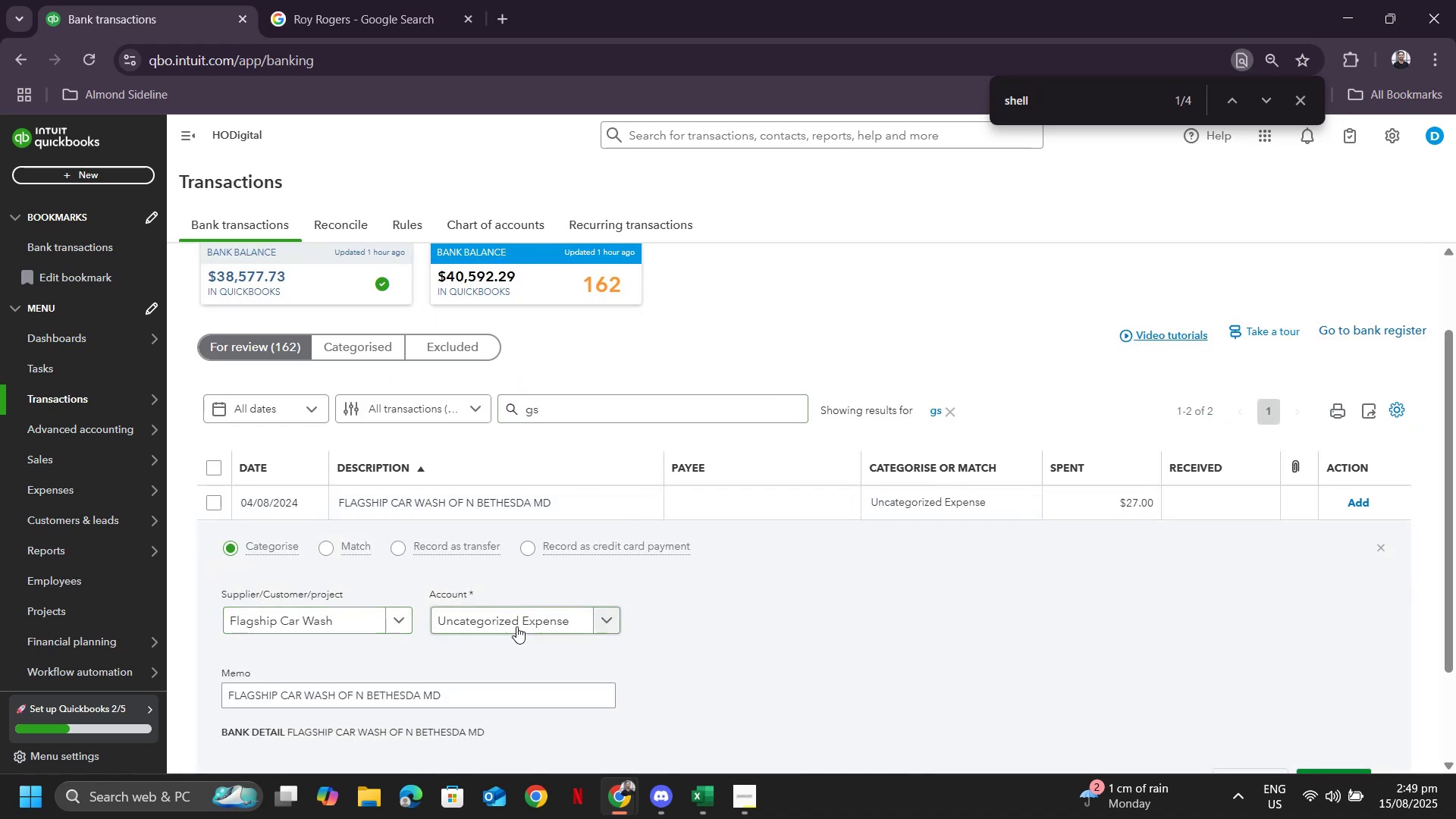 
left_click([526, 623])
 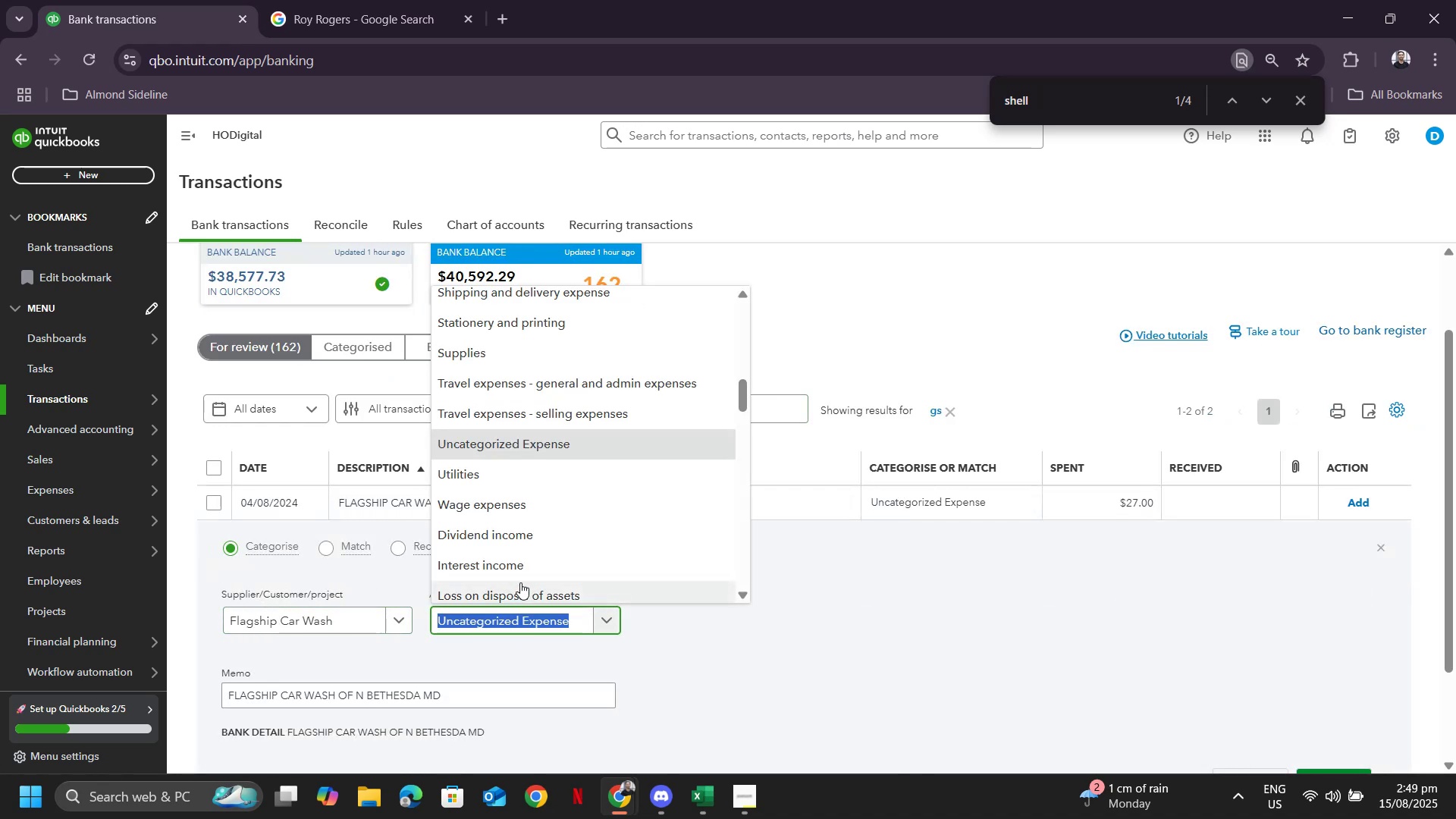 
type(repa)
 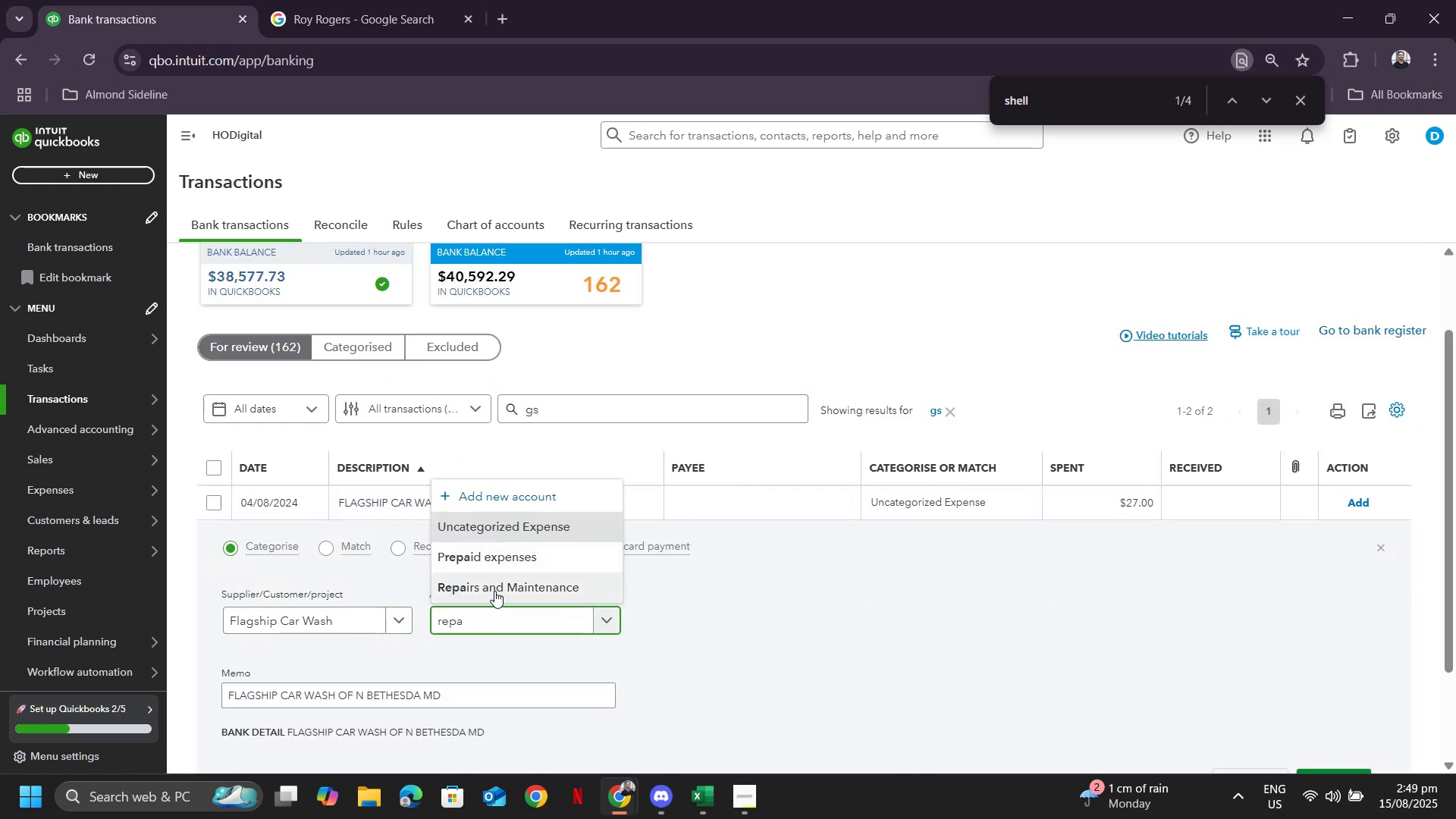 
left_click([494, 591])
 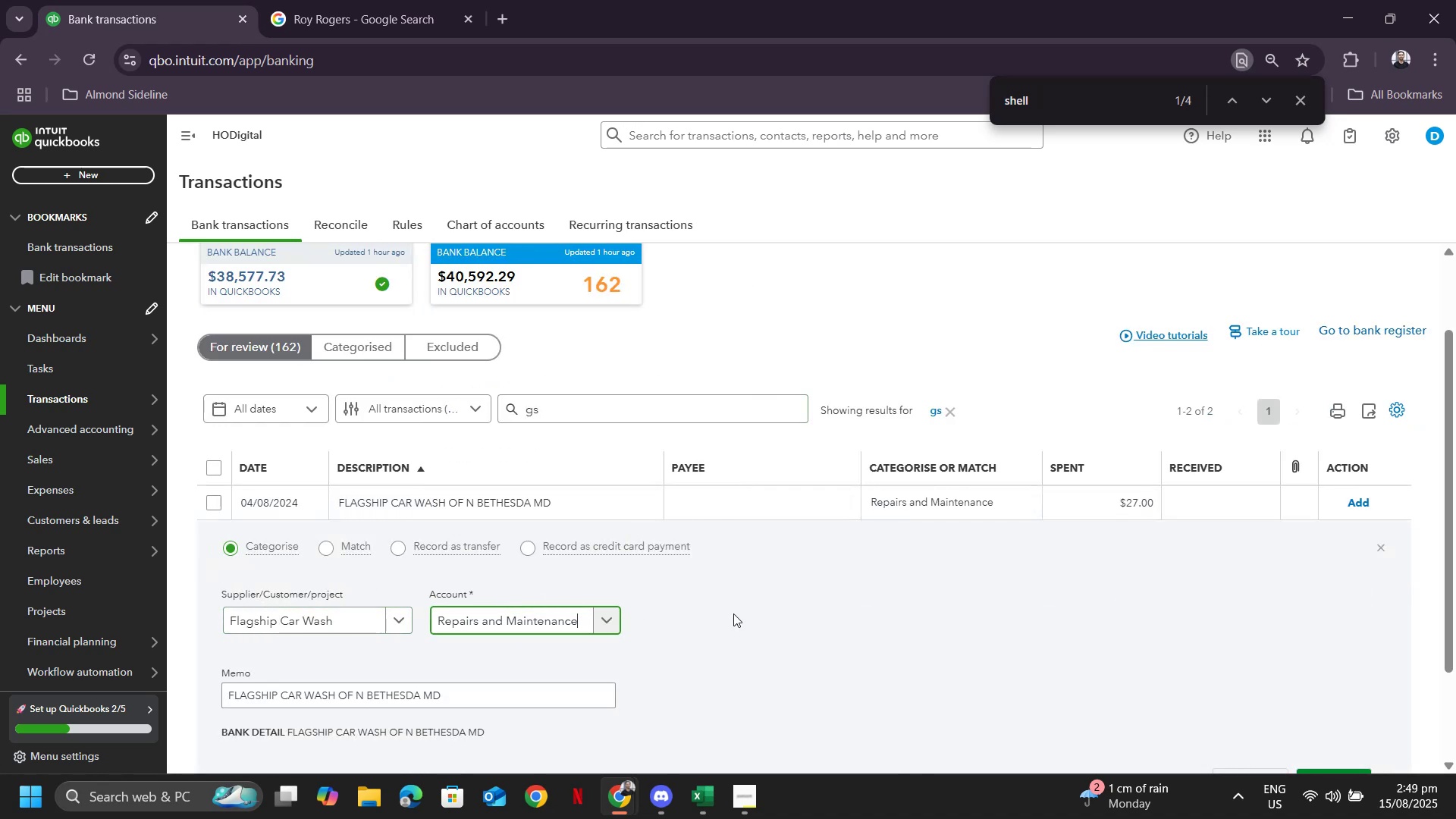 
scroll: coordinate [972, 655], scroll_direction: down, amount: 2.0
 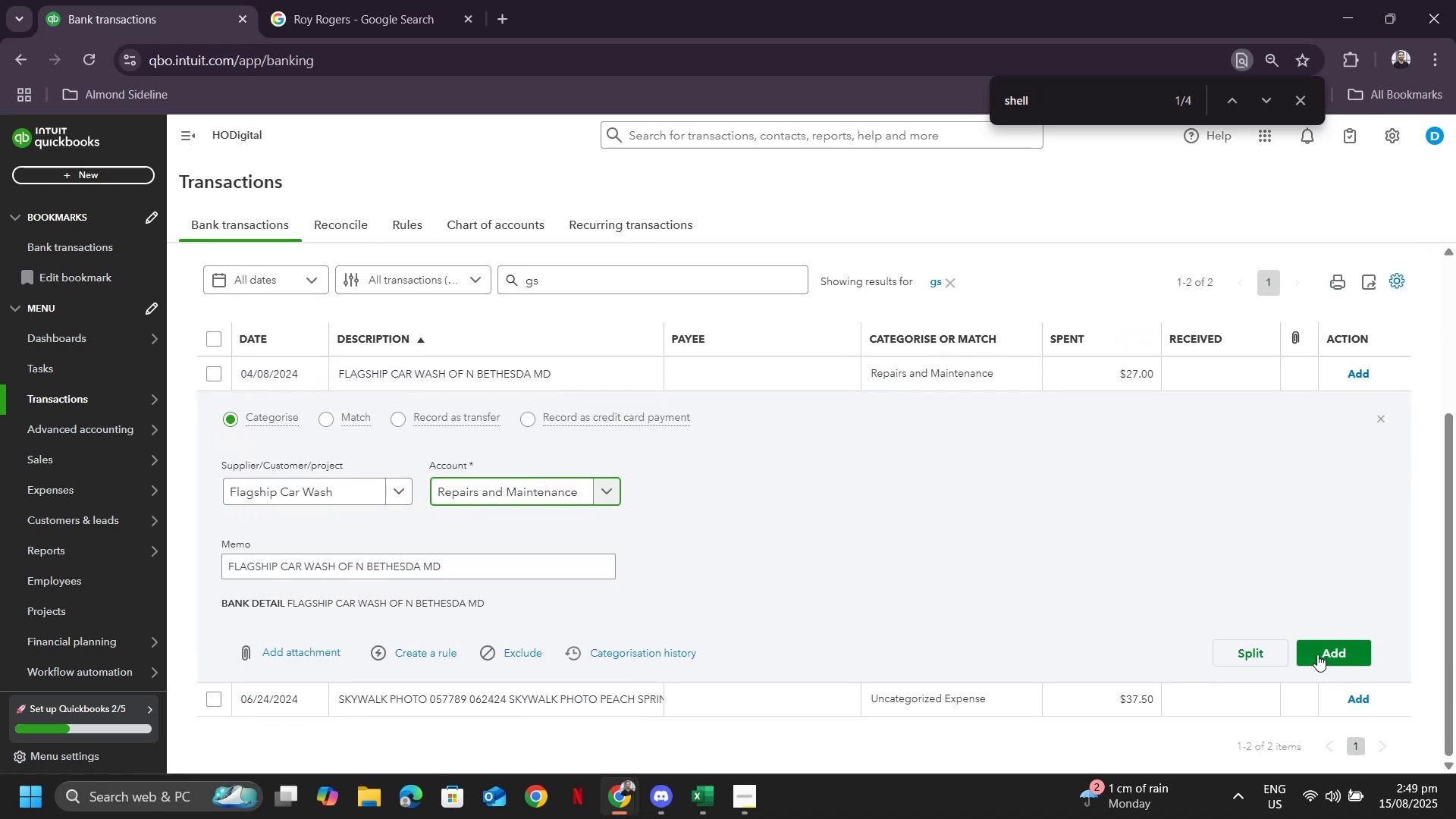 
left_click([1317, 654])
 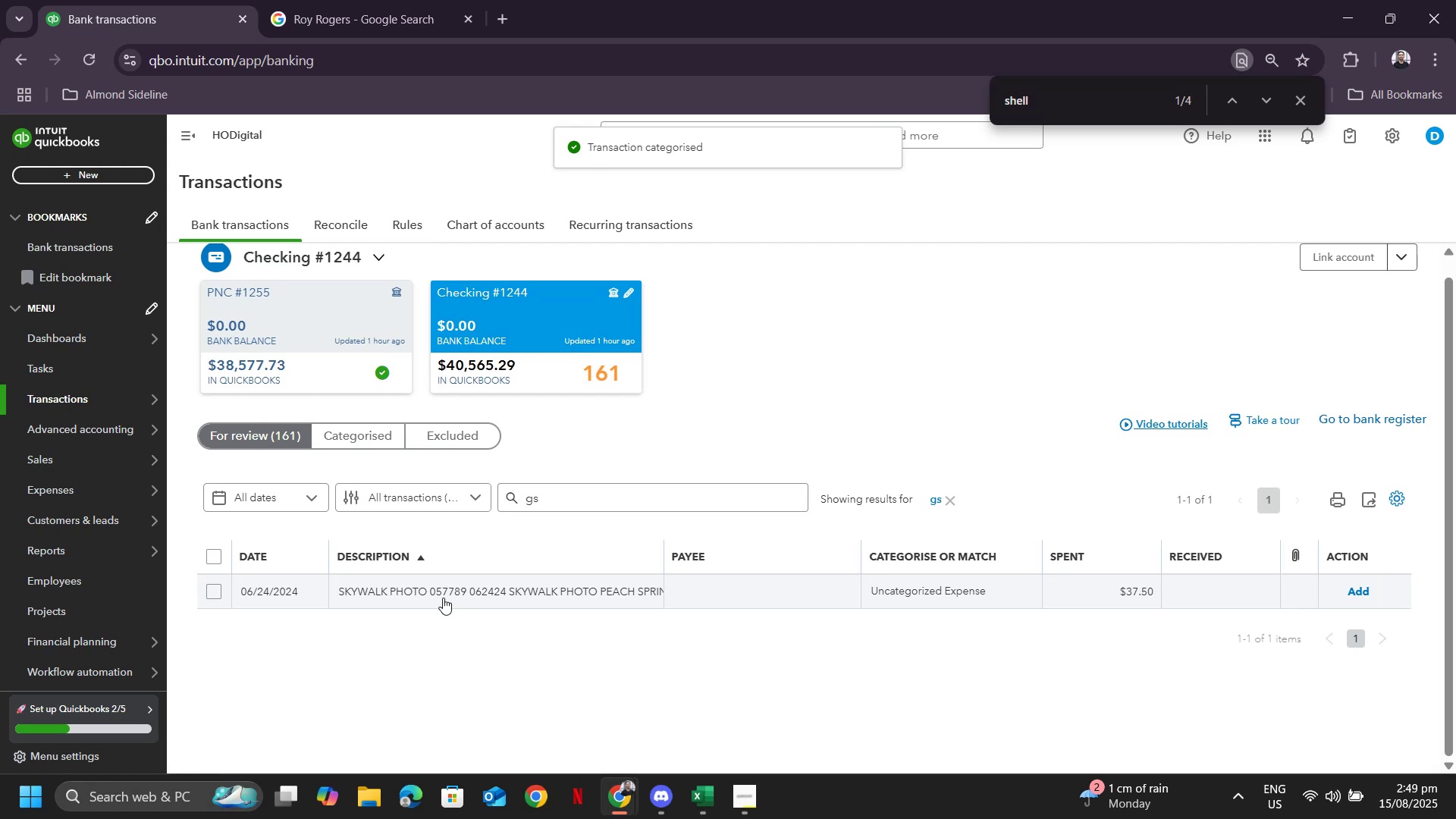 
left_click([443, 598])
 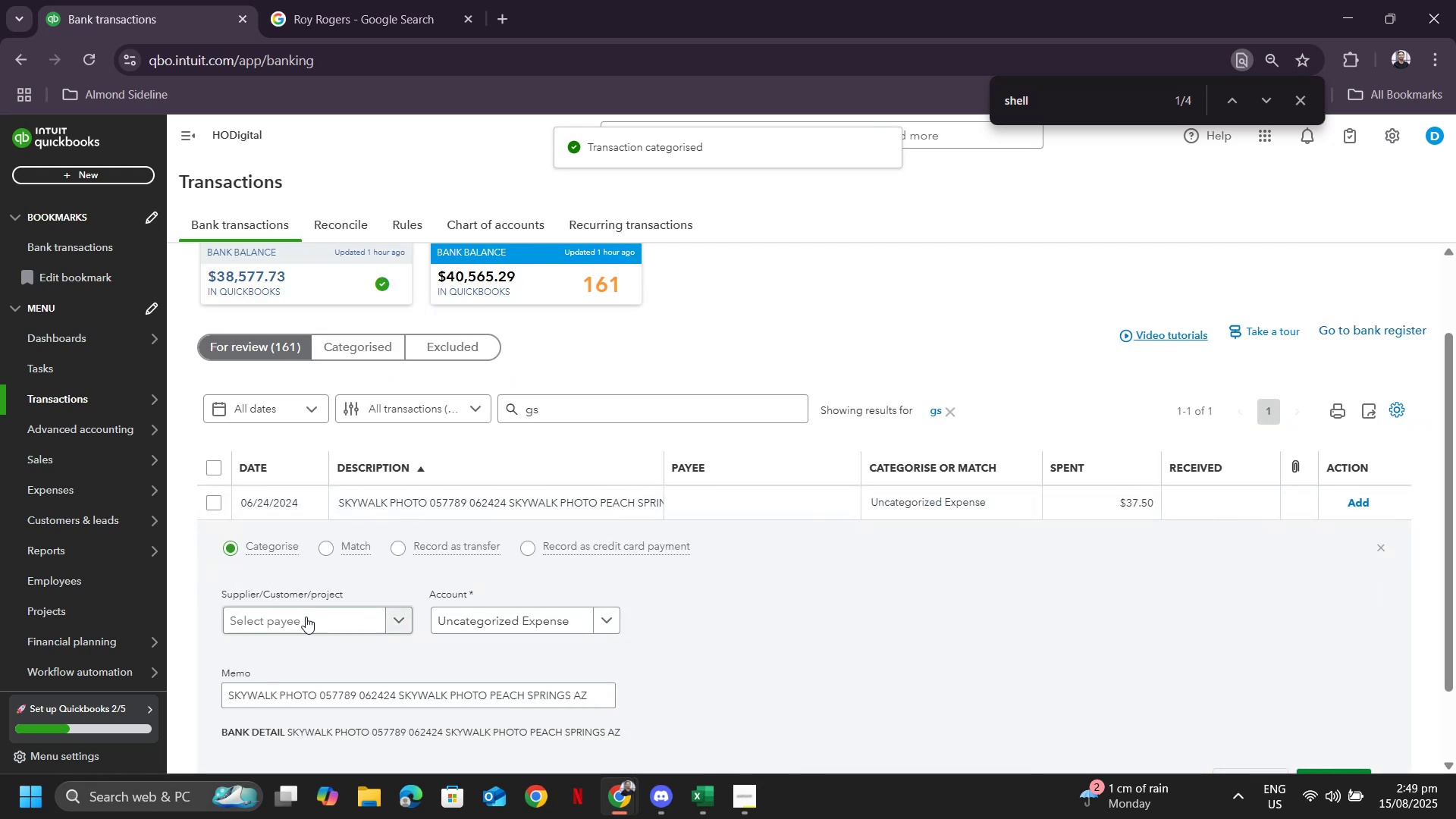 
left_click([306, 617])
 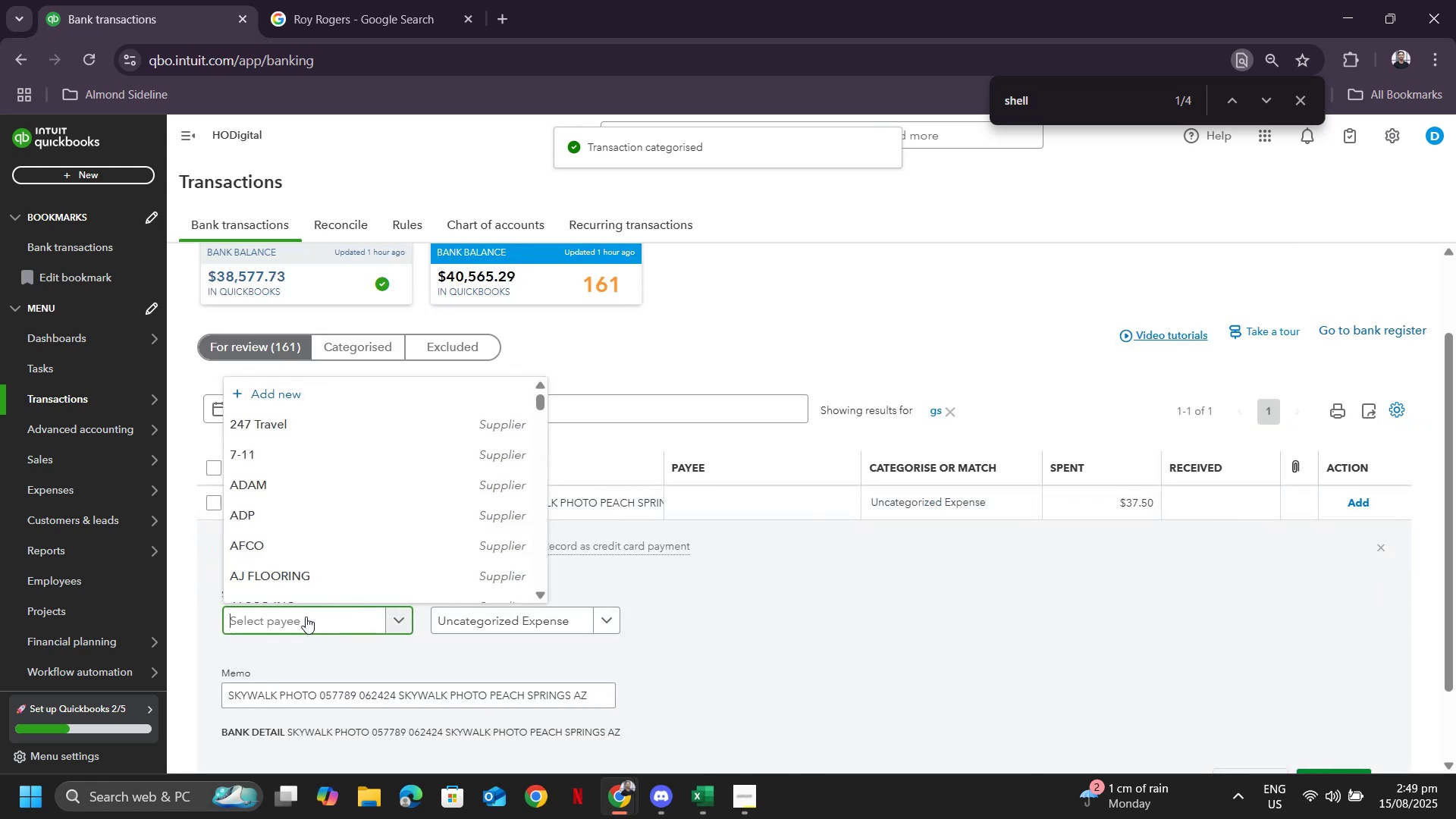 
type(sky)
 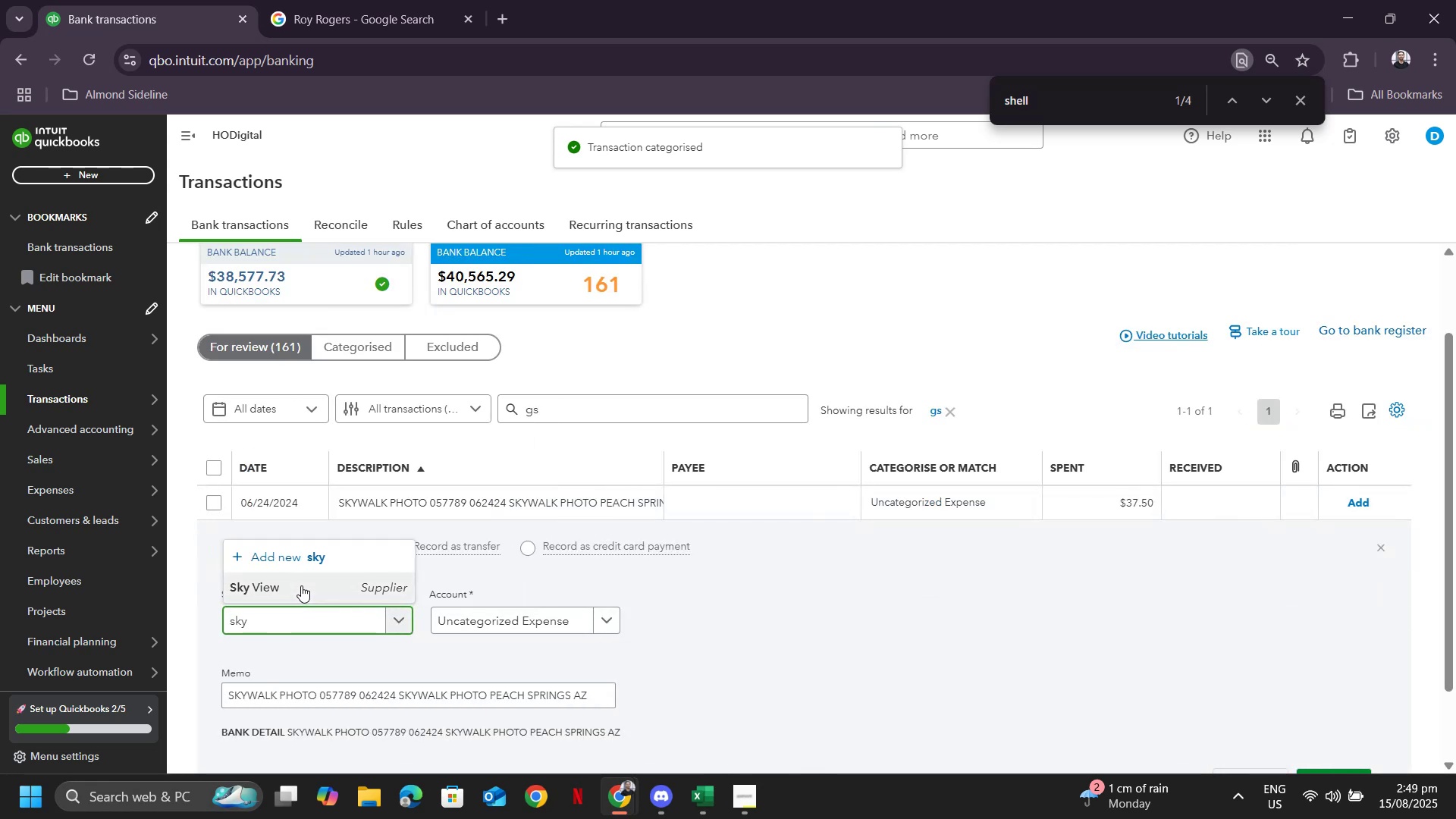 
left_click([299, 587])
 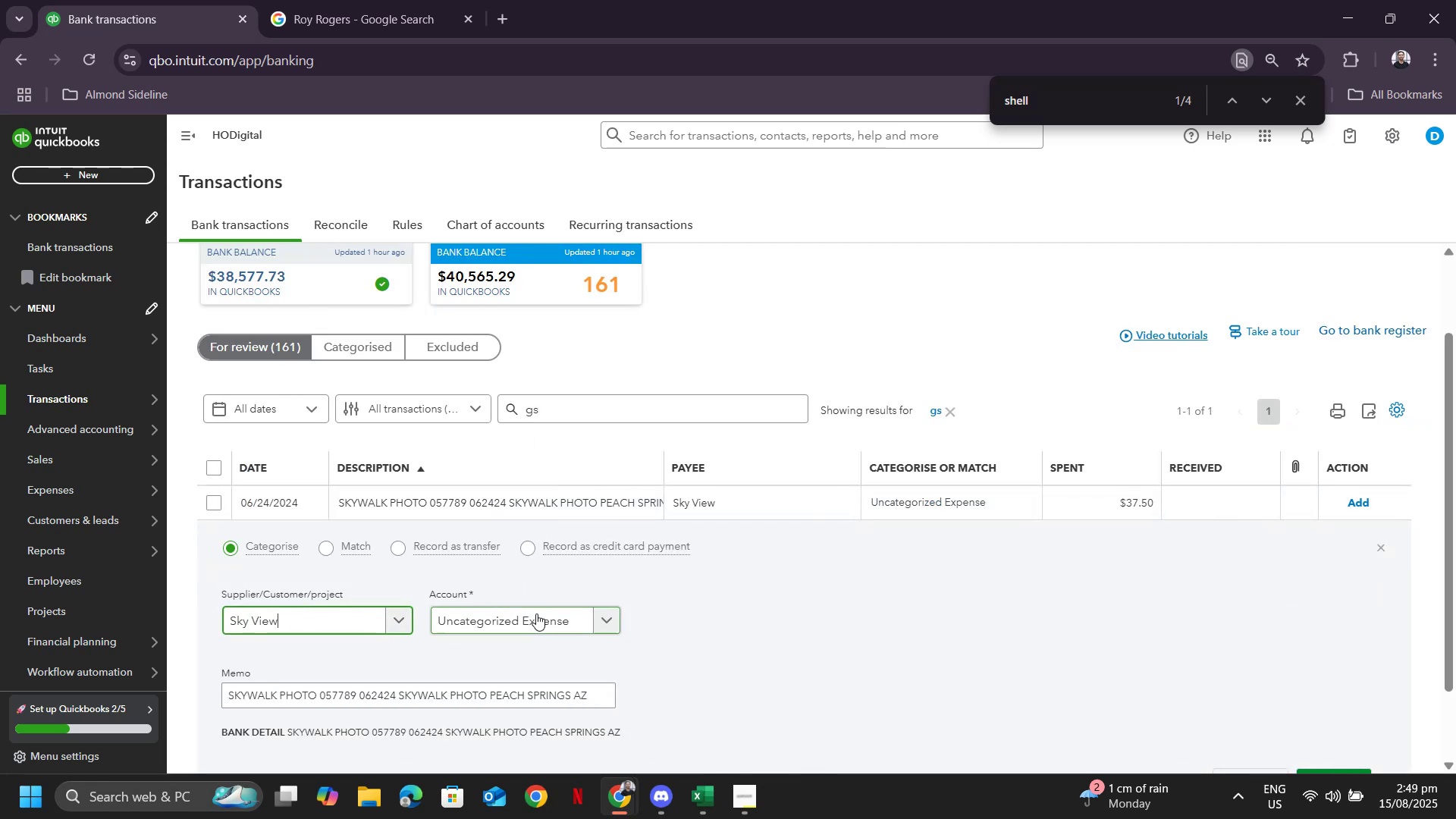 
left_click([536, 613])
 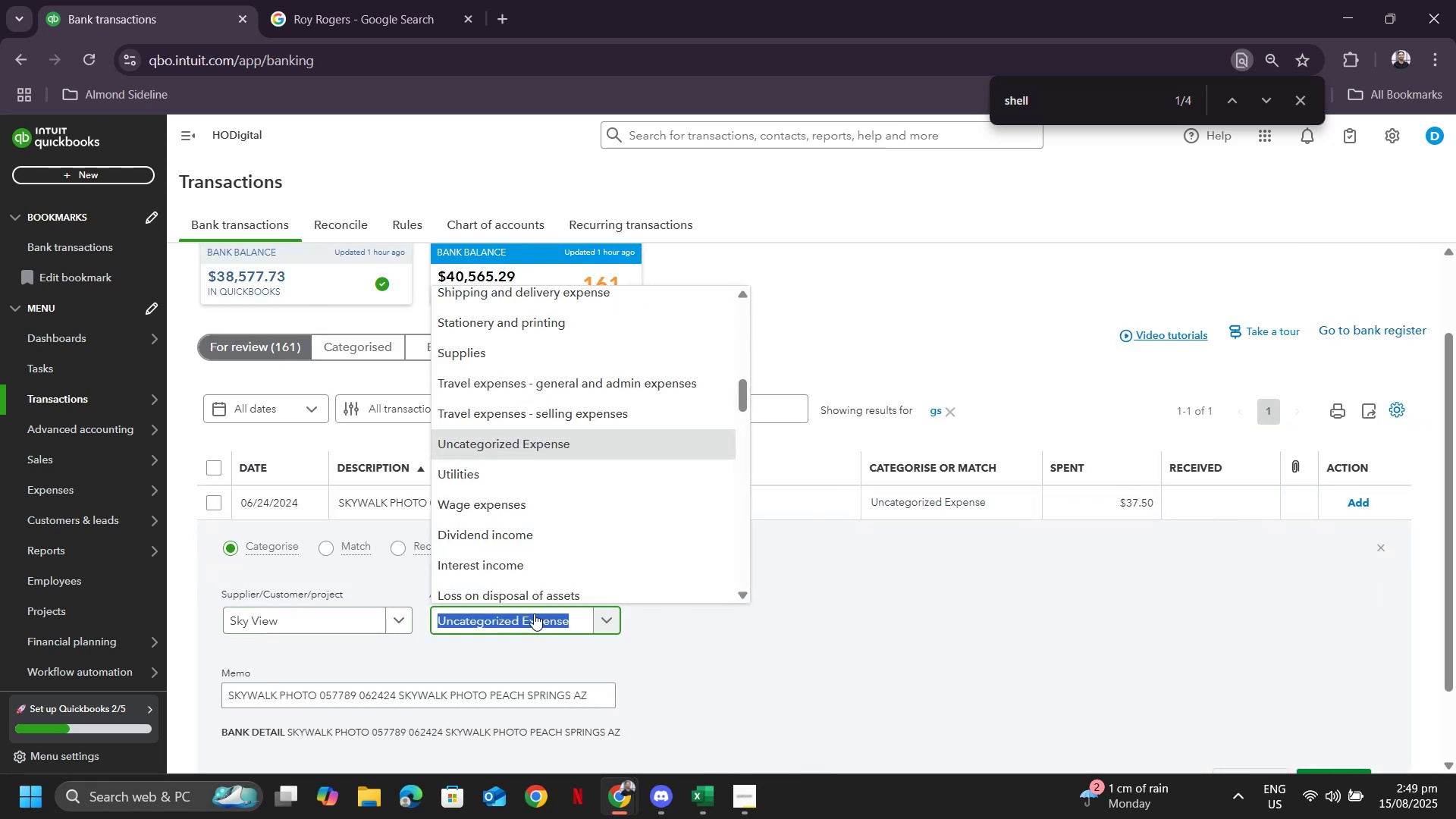 
type(tra)
 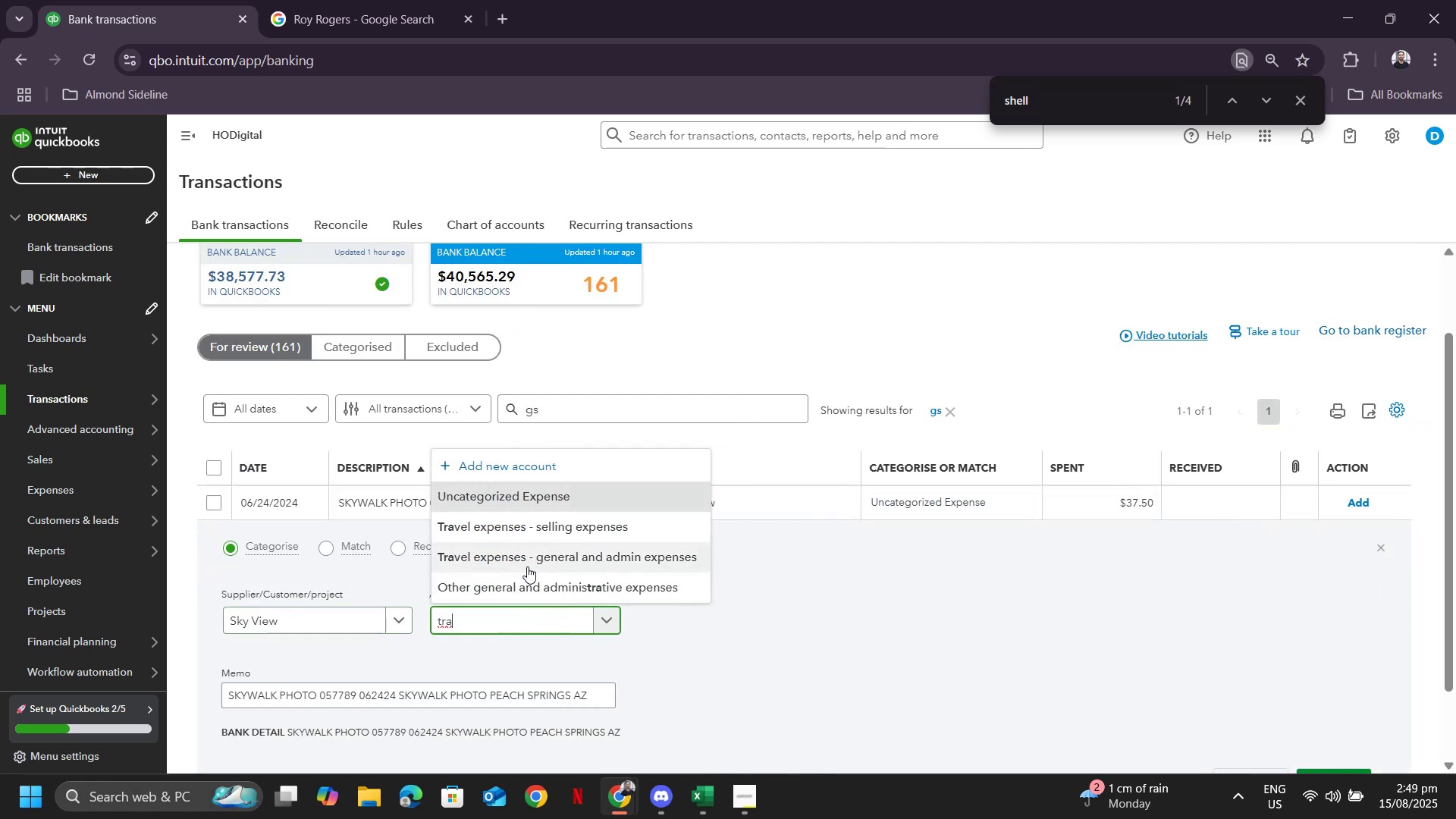 
left_click([528, 566])
 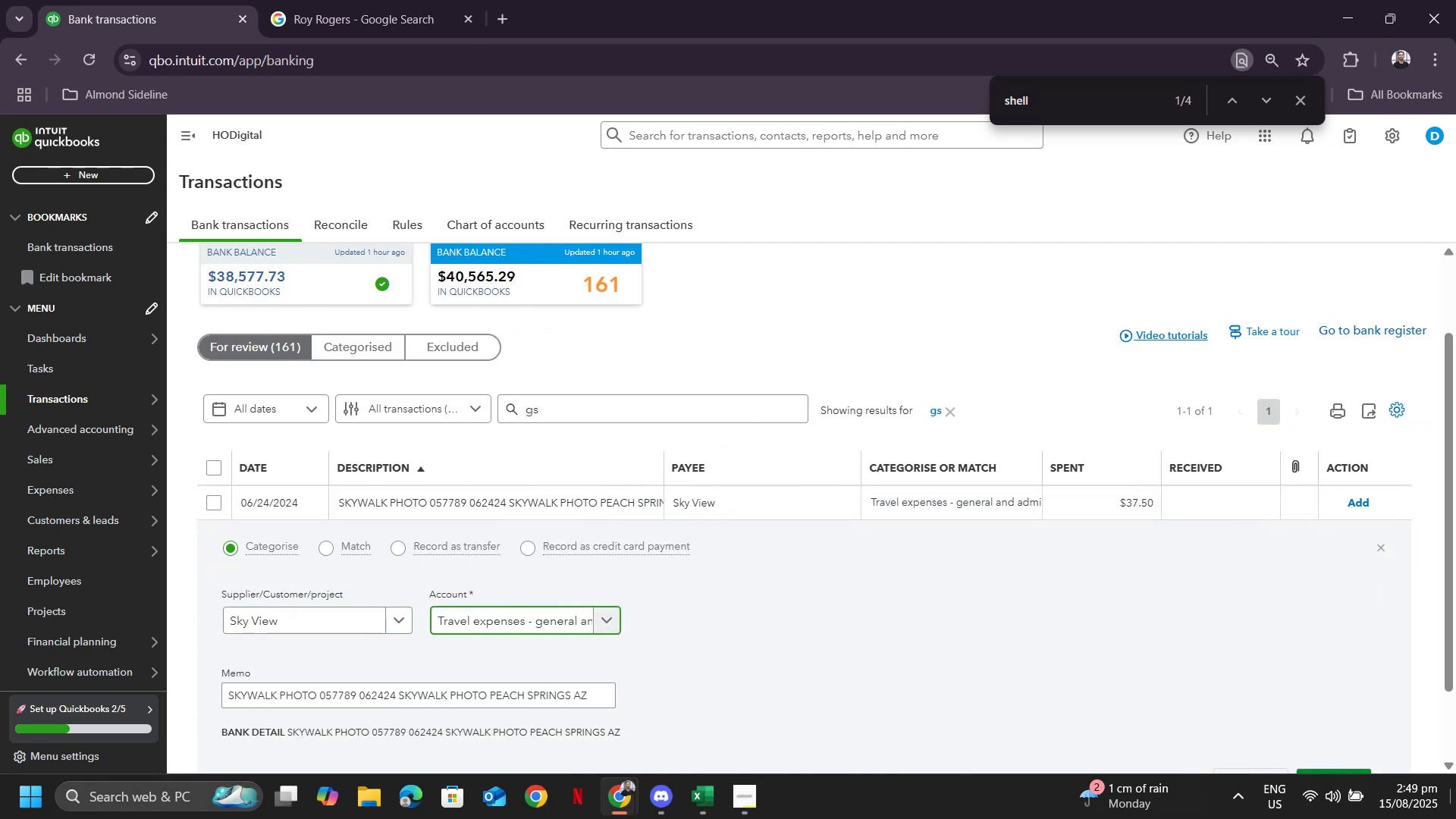 
scroll: coordinate [1329, 676], scroll_direction: down, amount: 2.0
 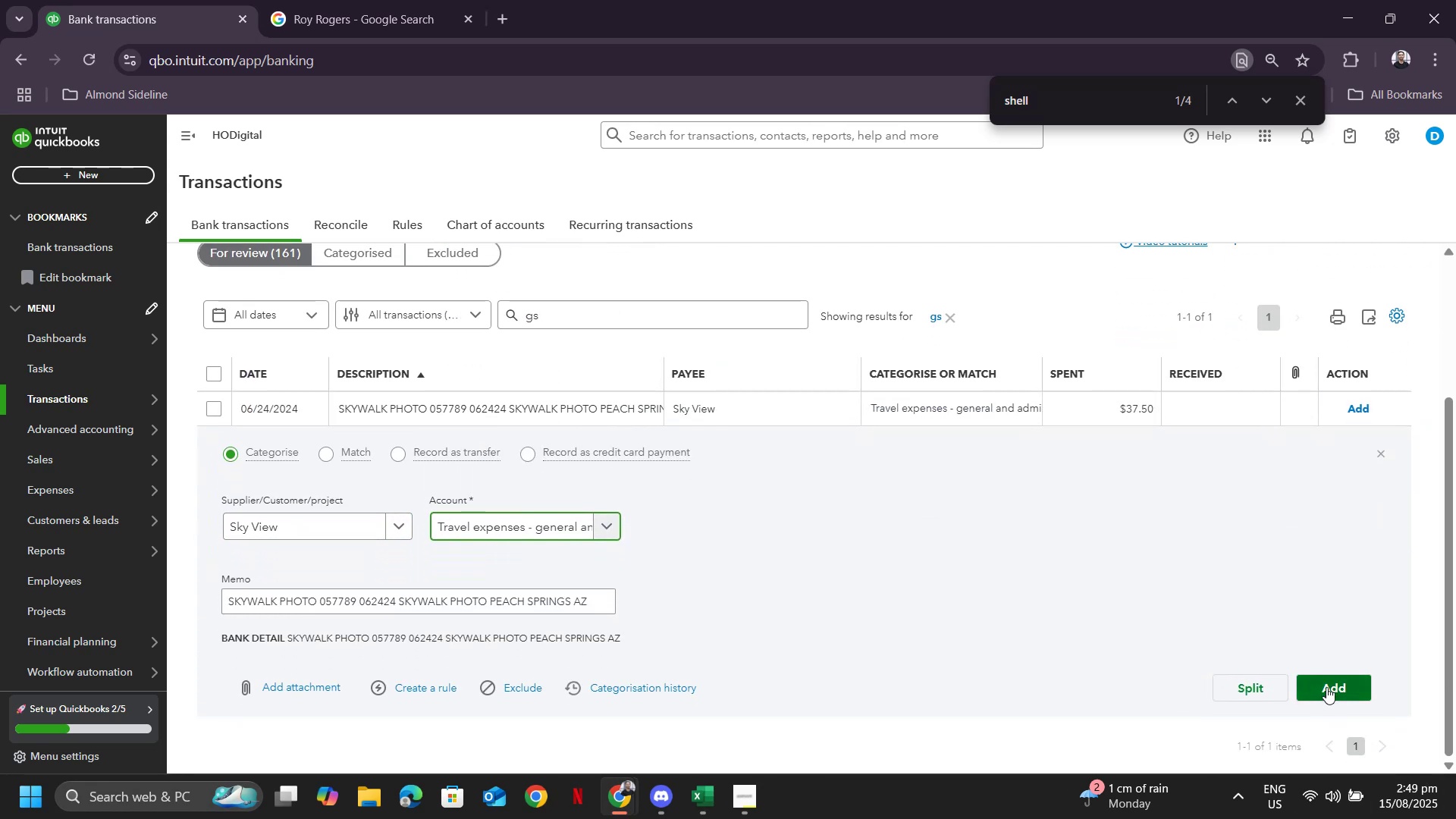 
left_click([1326, 687])
 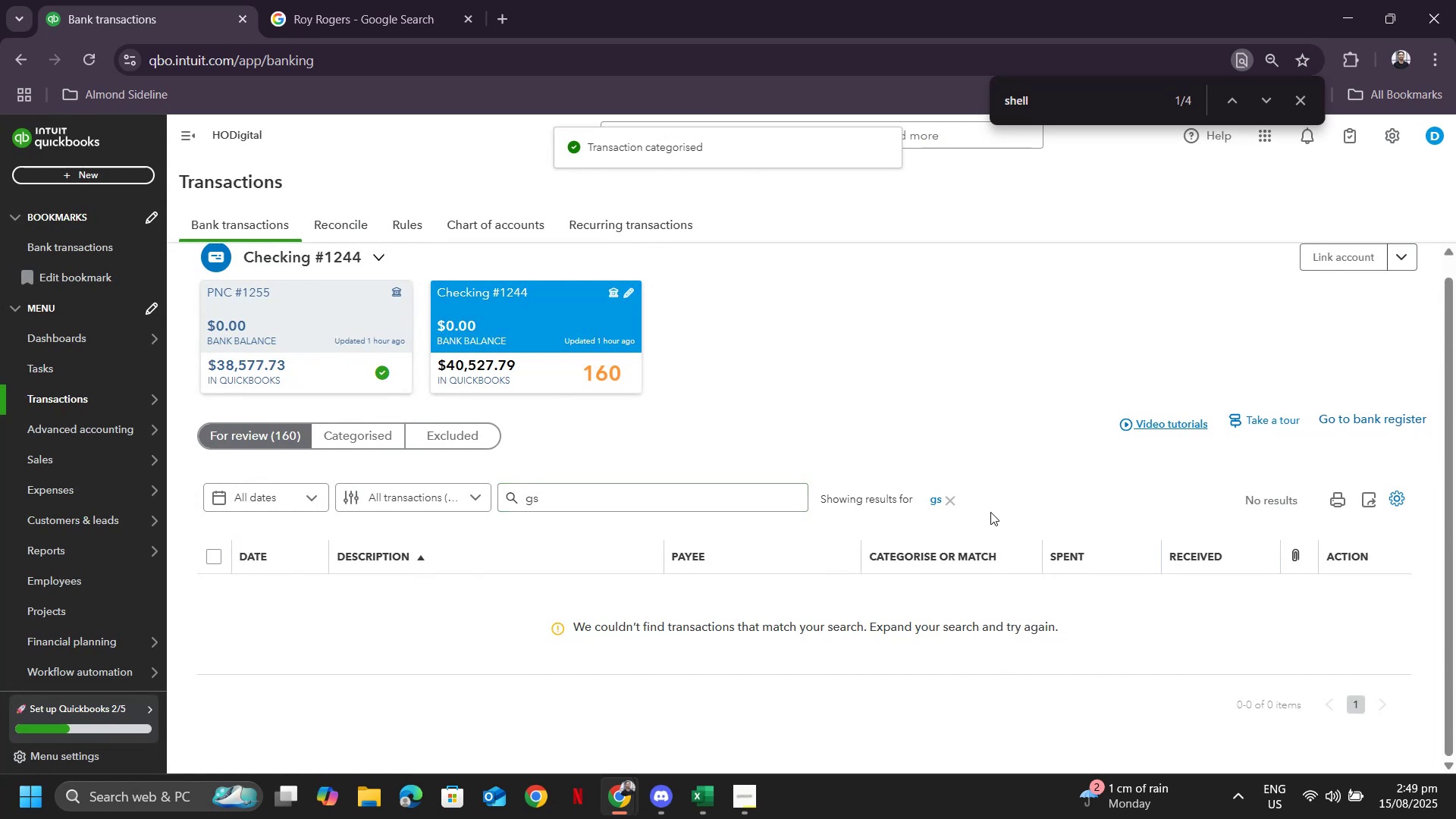 
left_click([952, 500])
 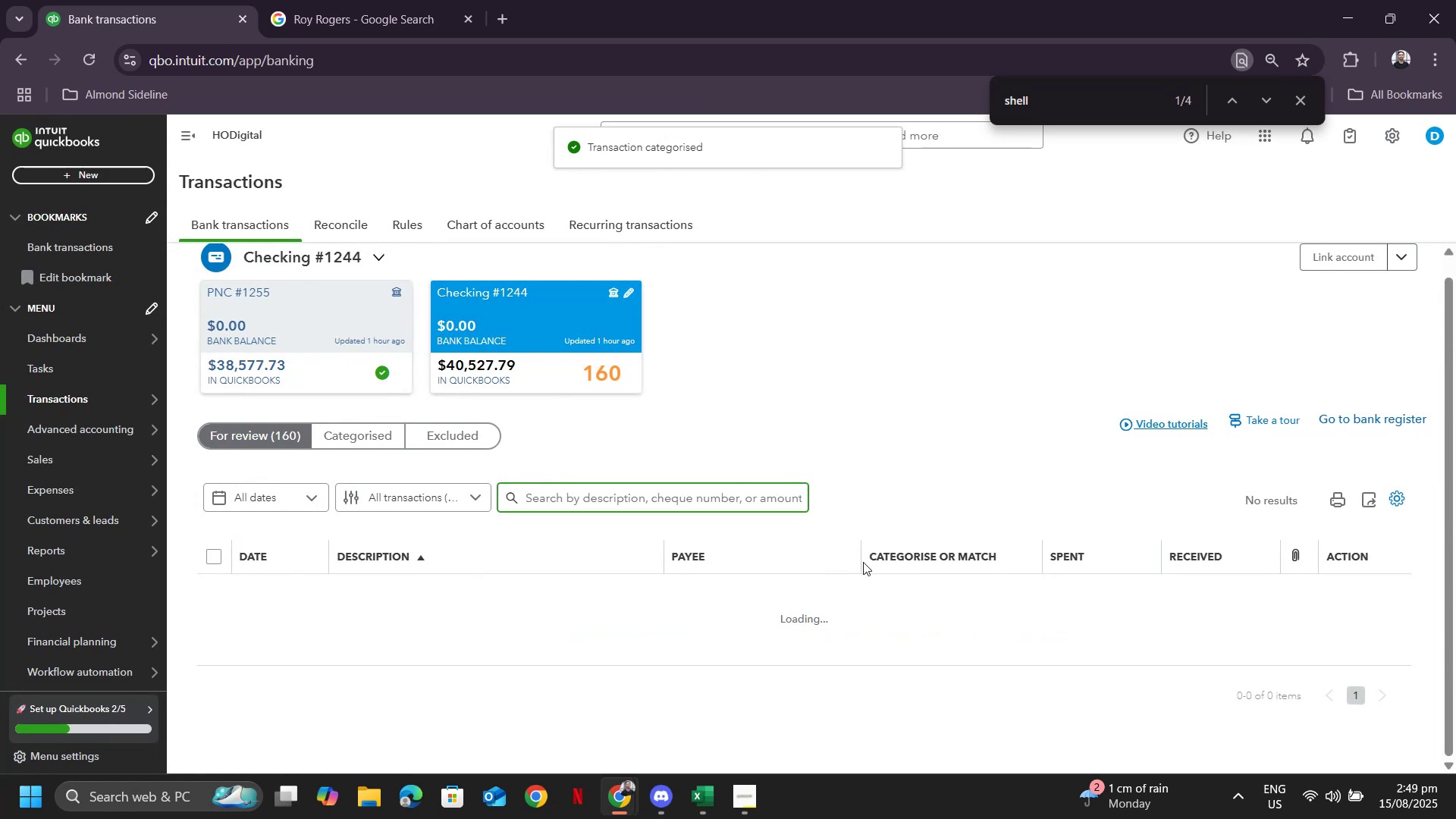 
scroll: coordinate [799, 570], scroll_direction: down, amount: 13.0
 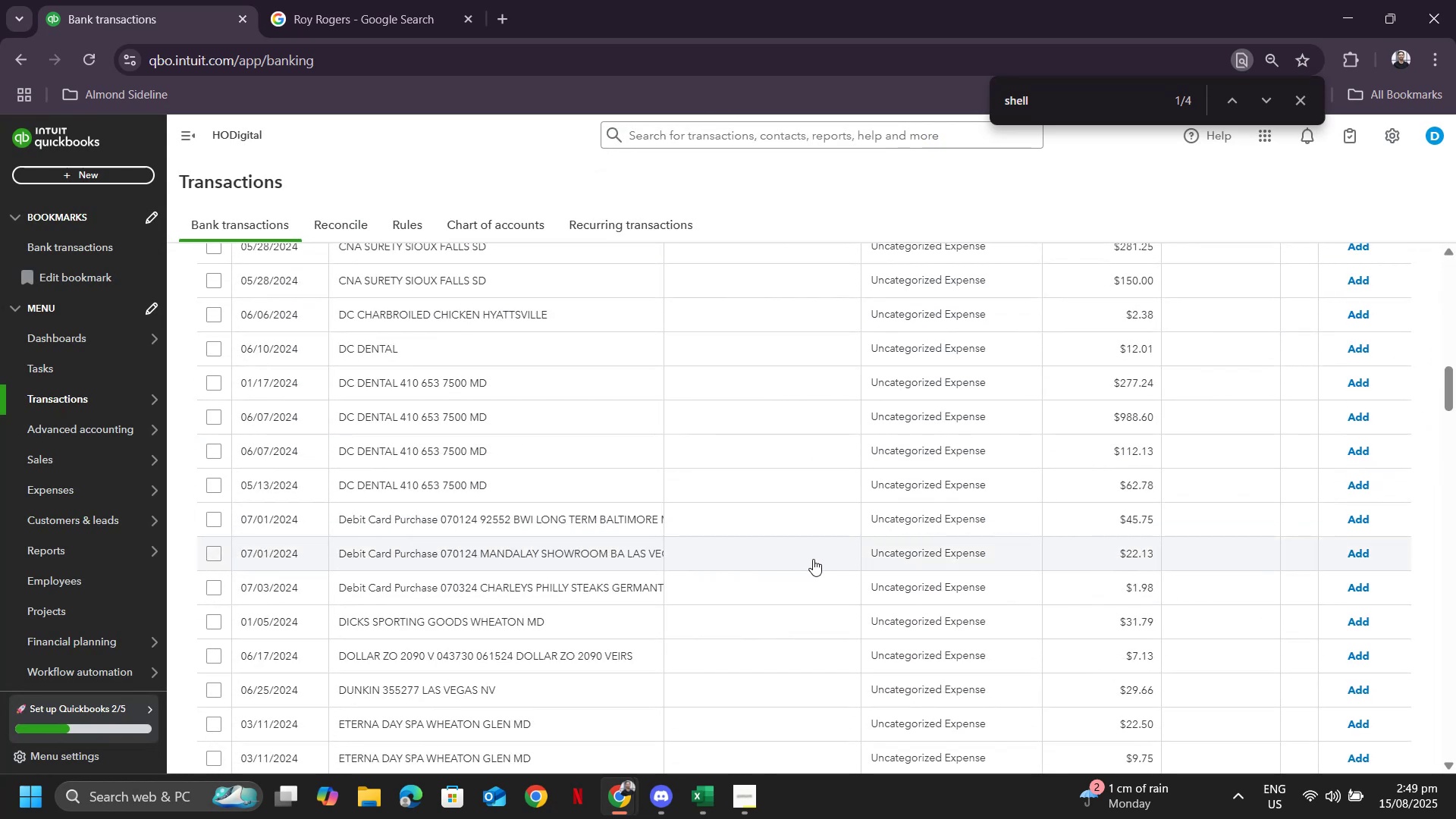 
scroll: coordinate [819, 556], scroll_direction: up, amount: 4.0
 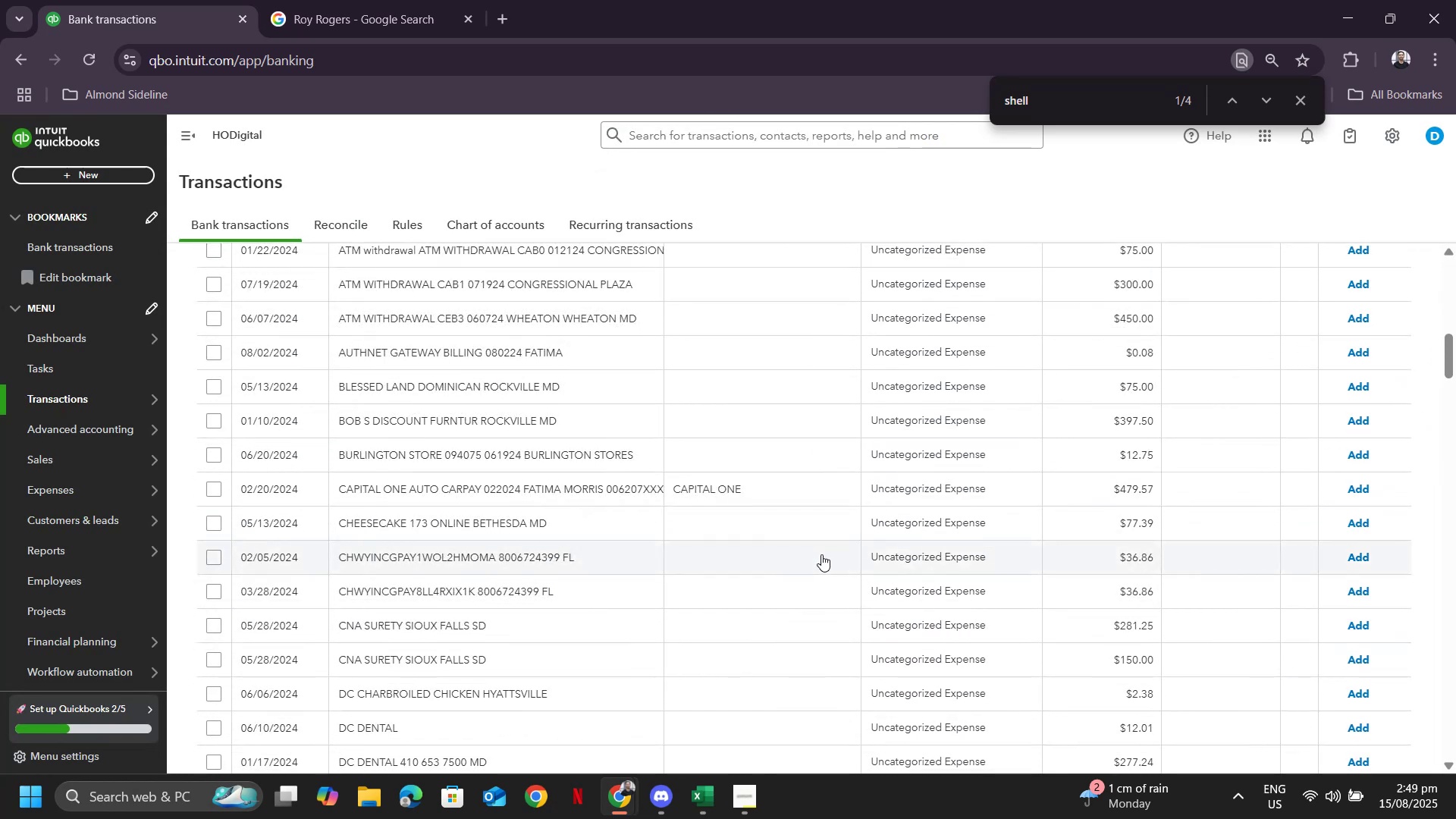 
scroll: coordinate [821, 555], scroll_direction: down, amount: 7.0
 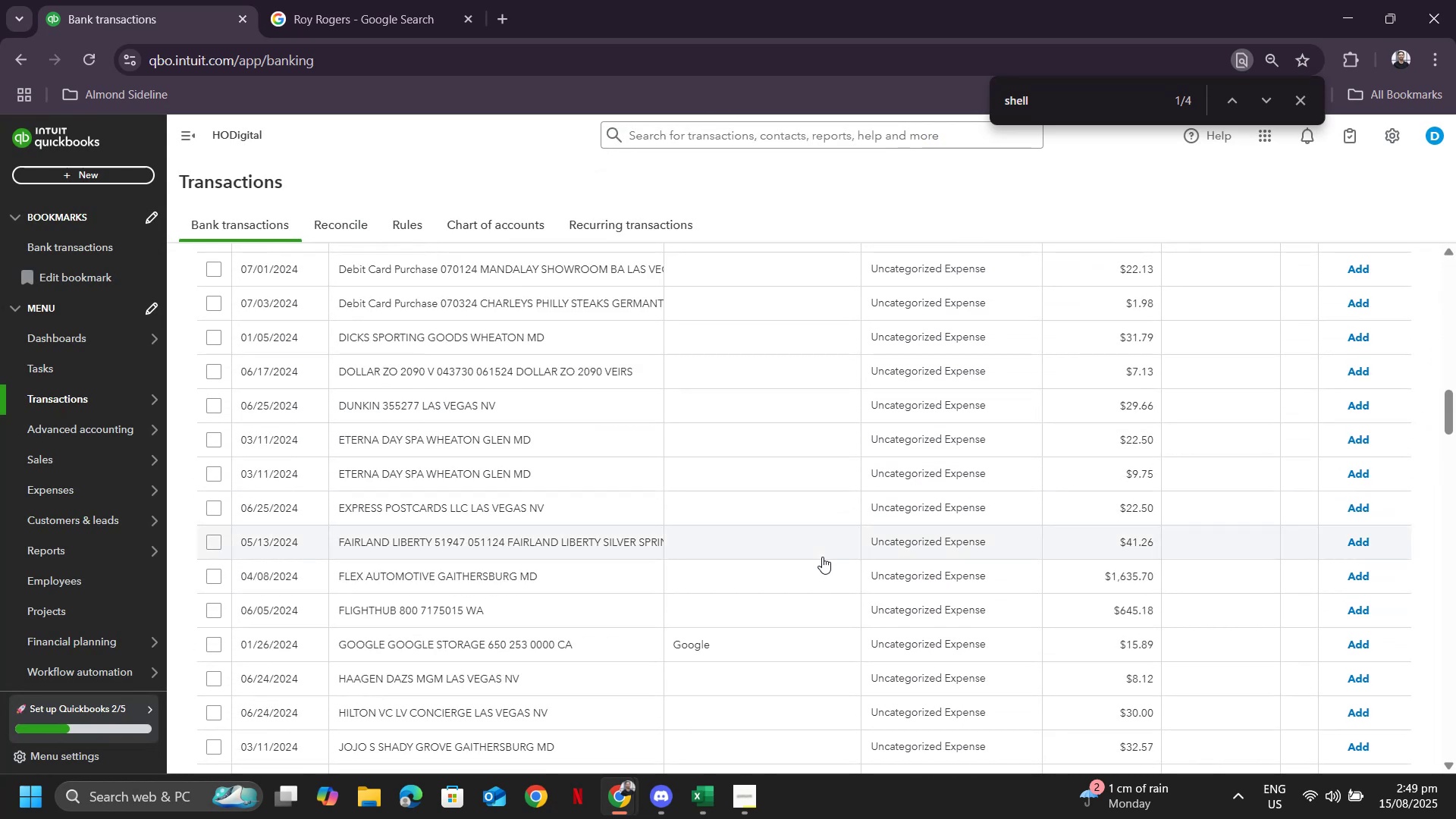 
scroll: coordinate [833, 547], scroll_direction: up, amount: 22.0
 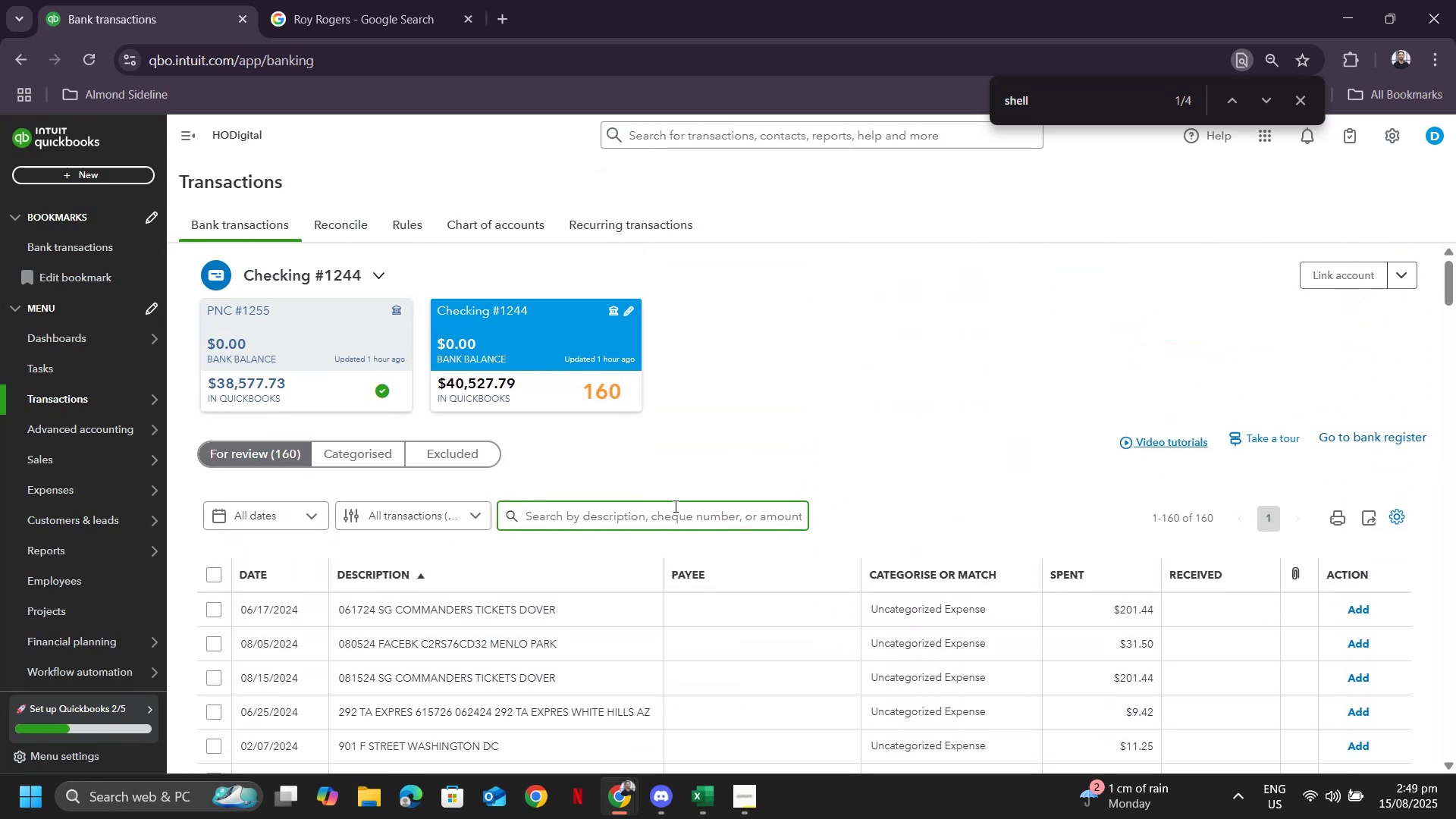 
left_click([674, 505])
 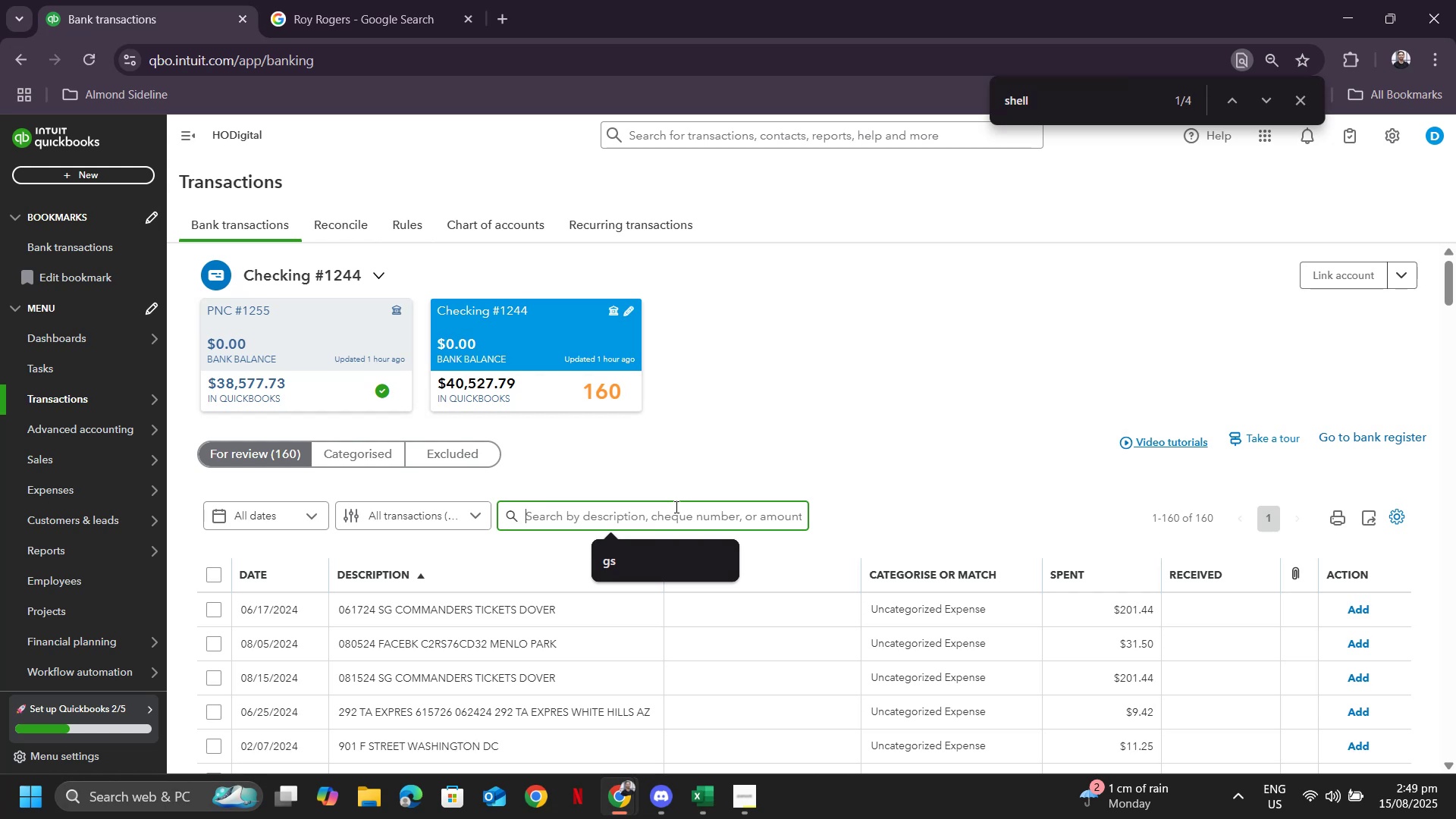 
type(gool)
key(Backspace)
type(gle)
 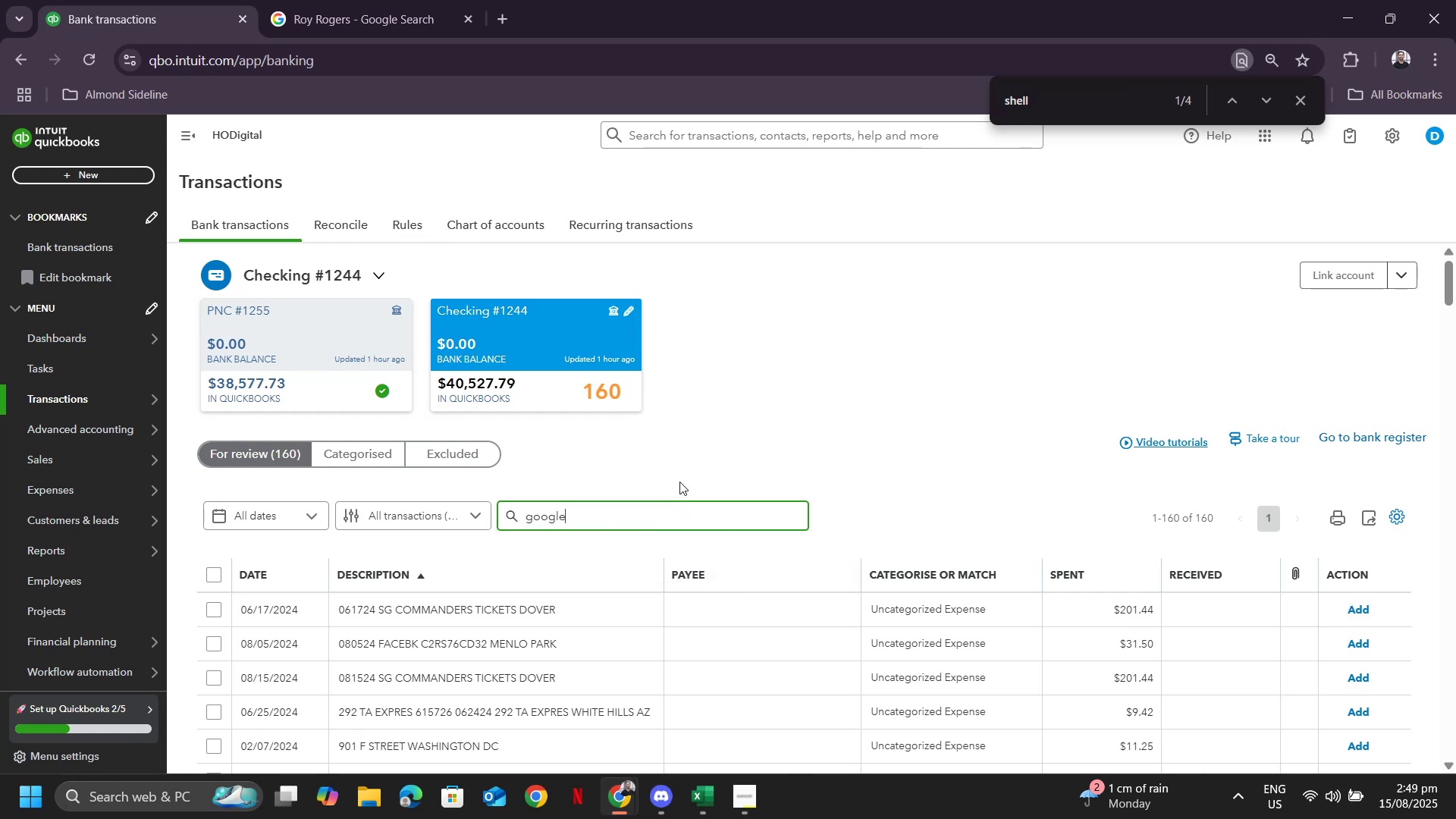 
key(Enter)
 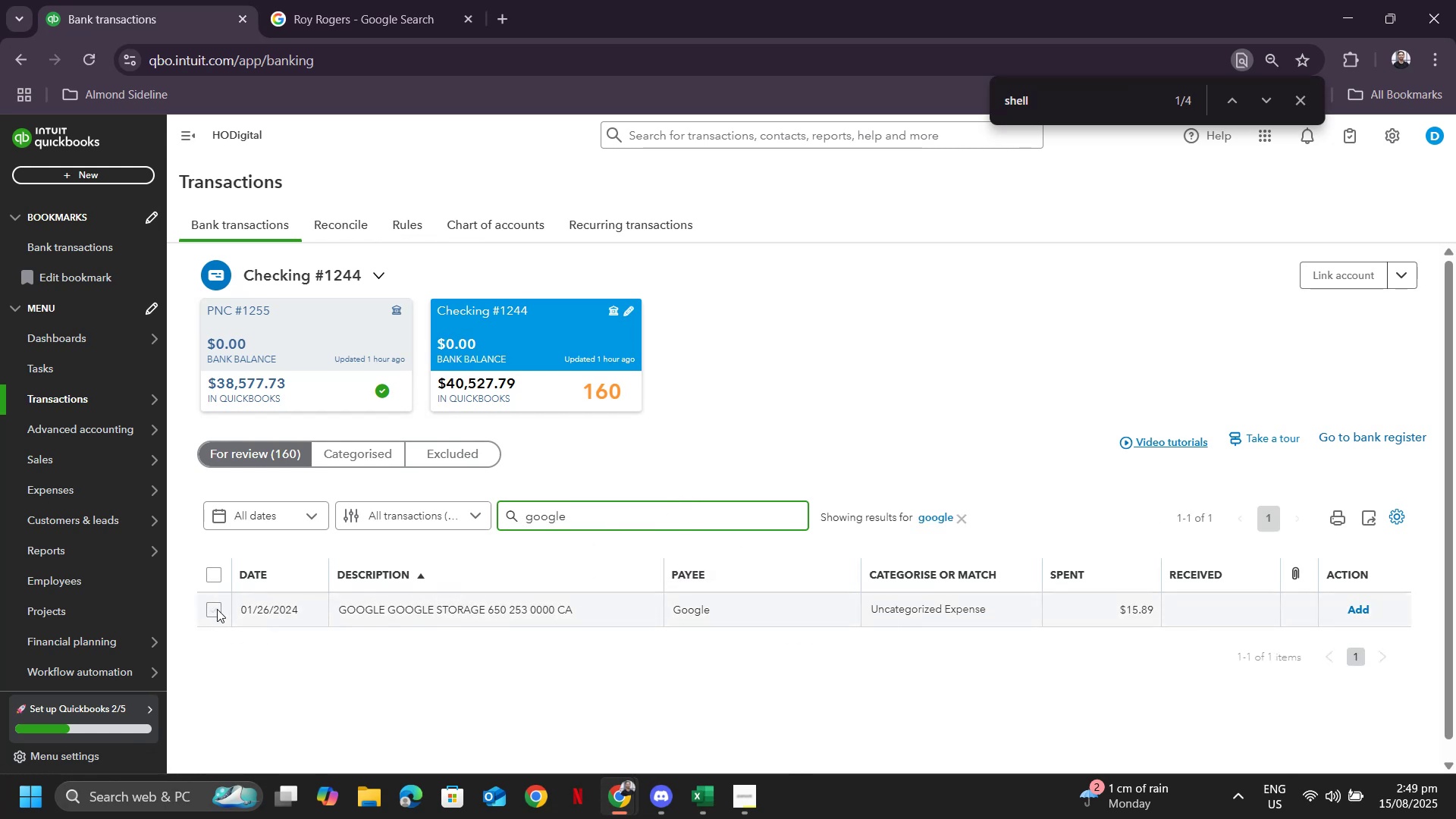 
left_click([395, 607])
 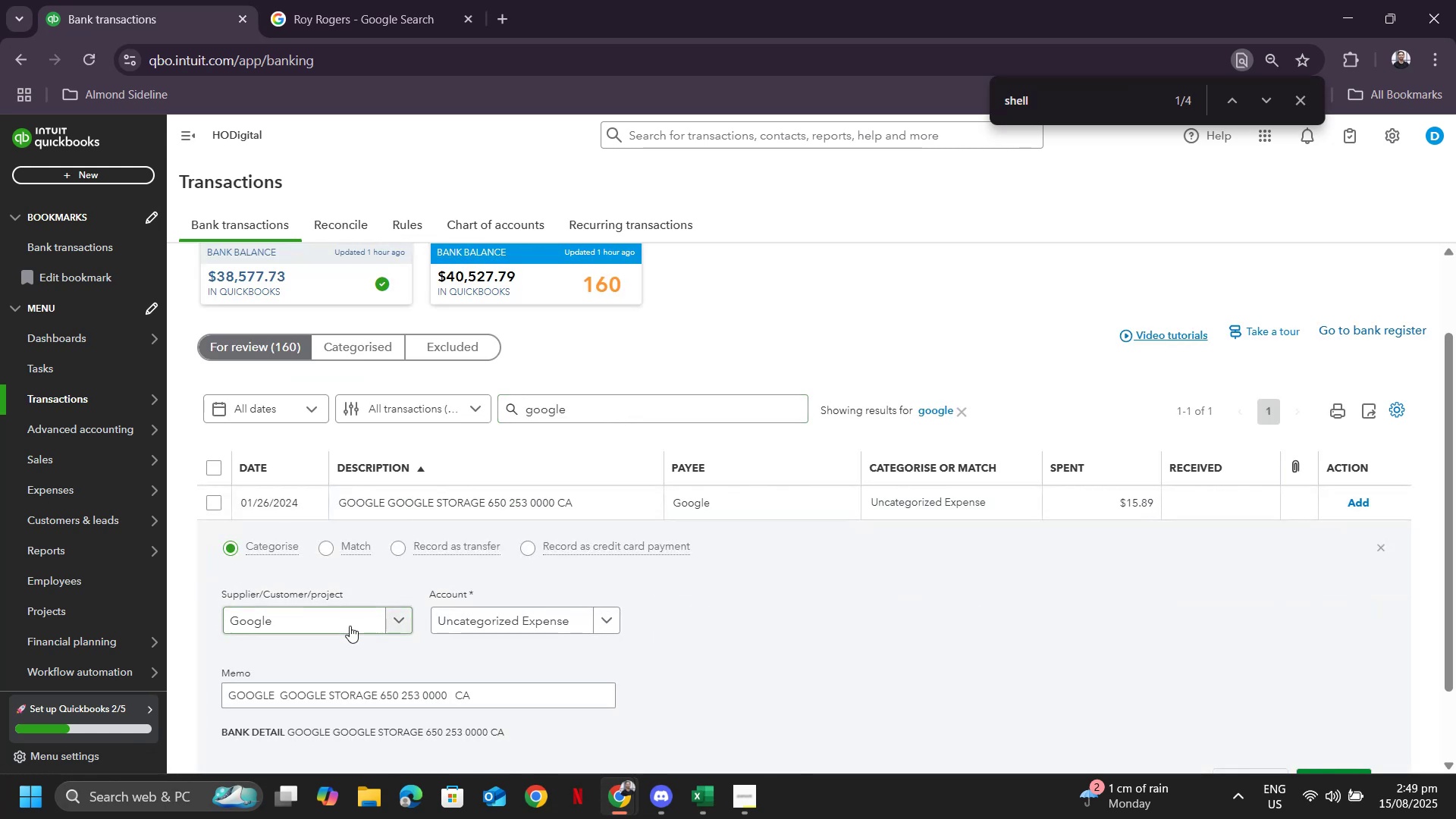 
left_click([344, 623])
 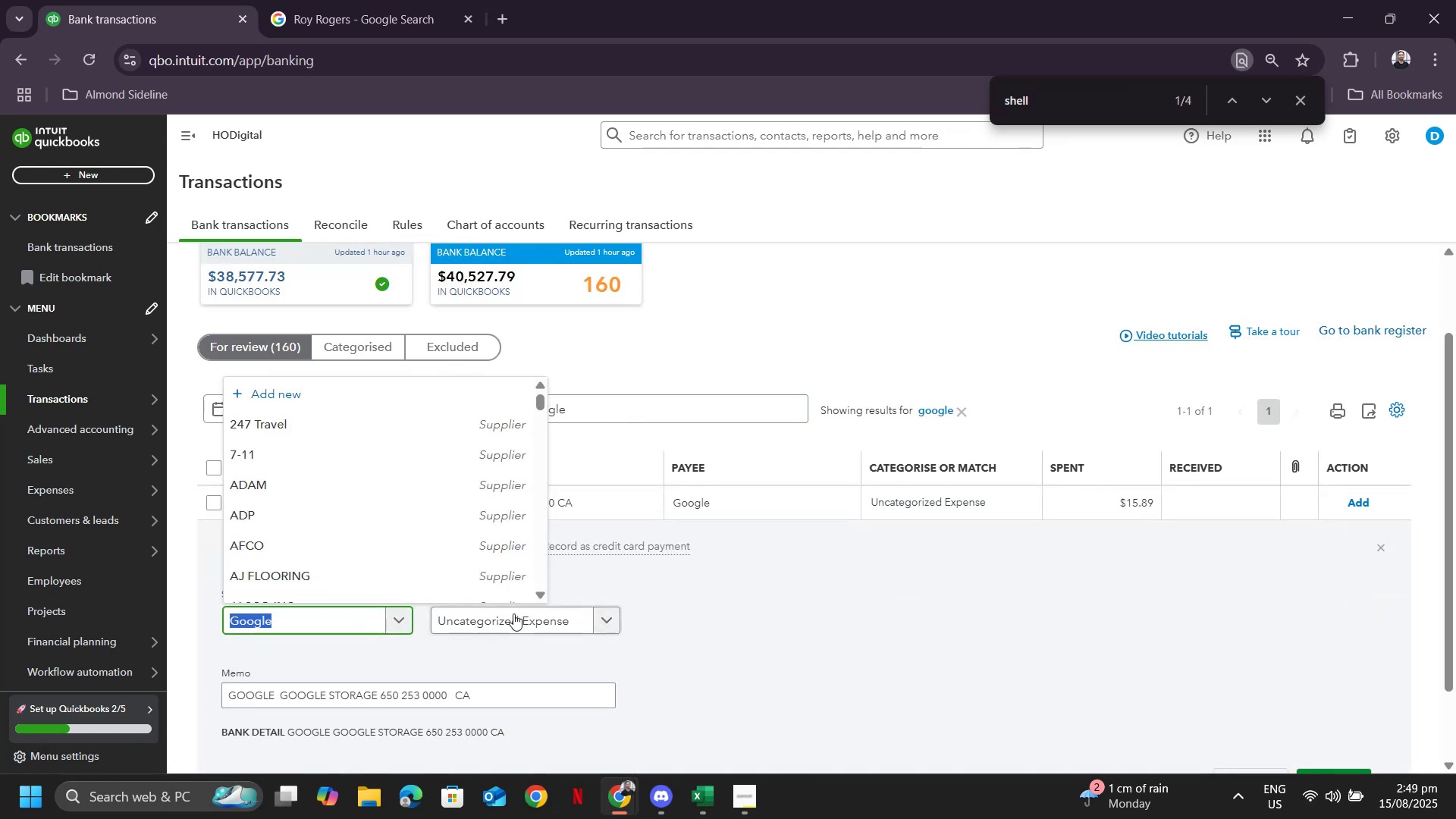 
left_click([516, 614])
 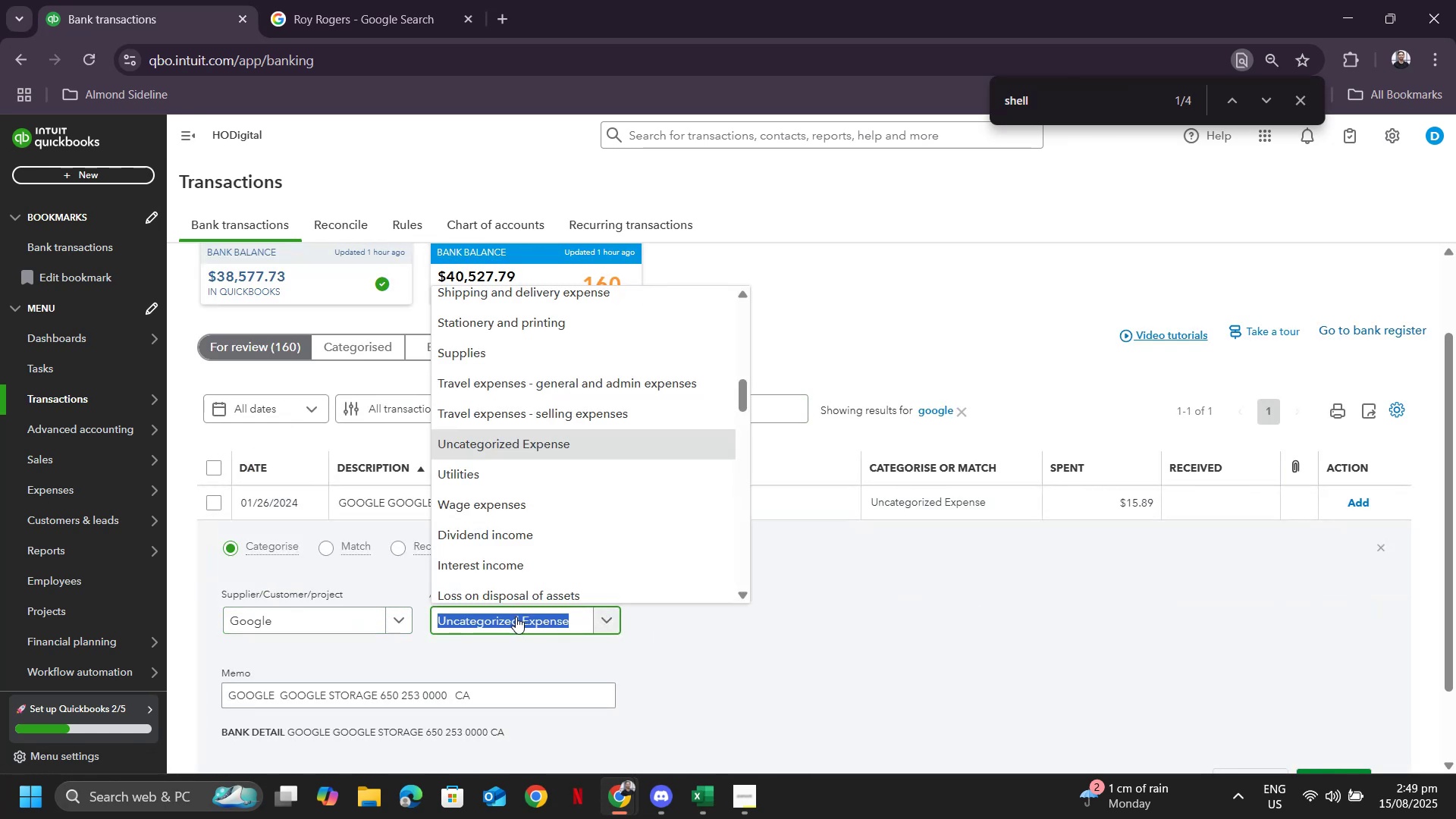 
type(dues)
 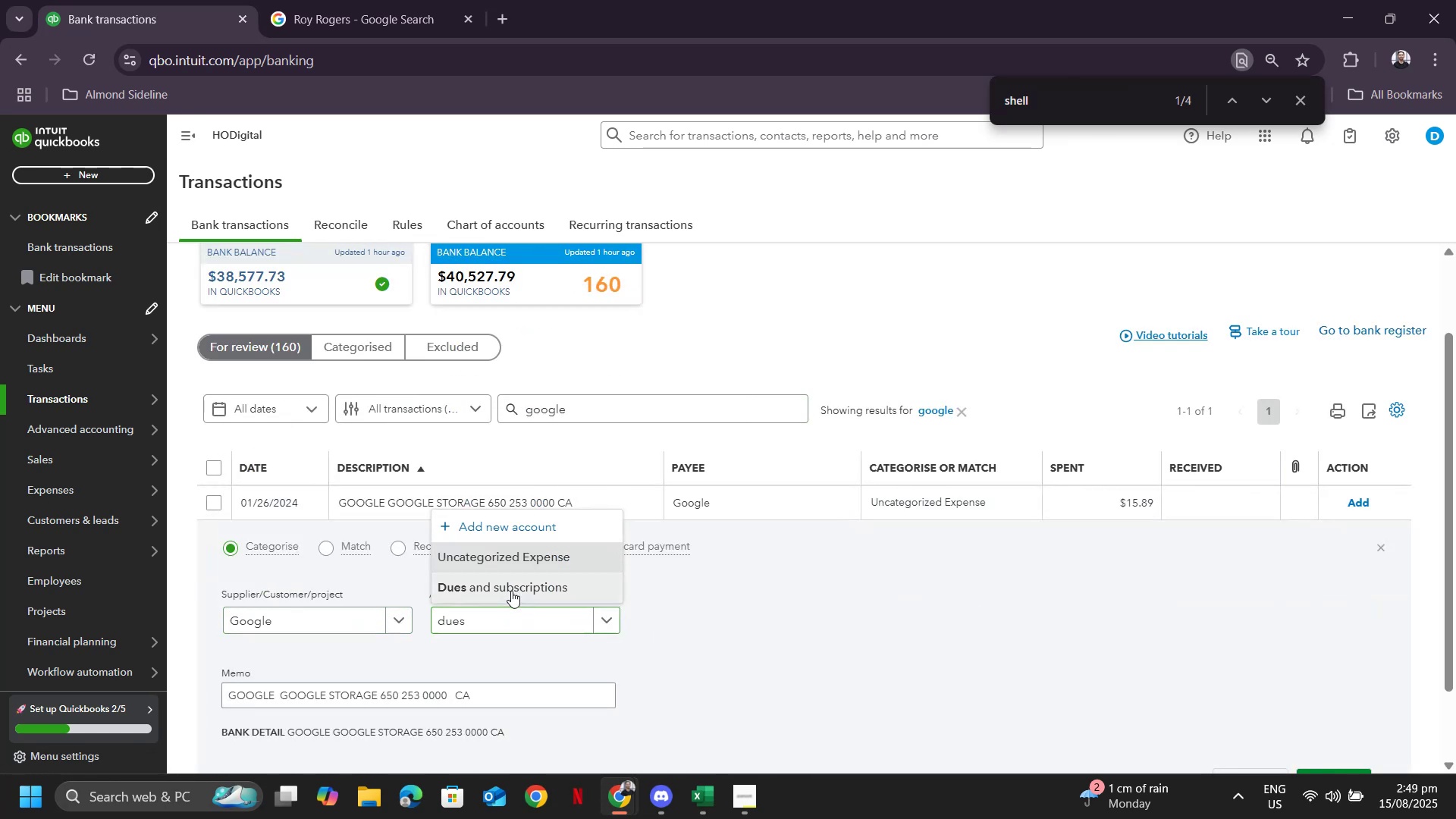 
scroll: coordinate [1138, 656], scroll_direction: down, amount: 2.0
 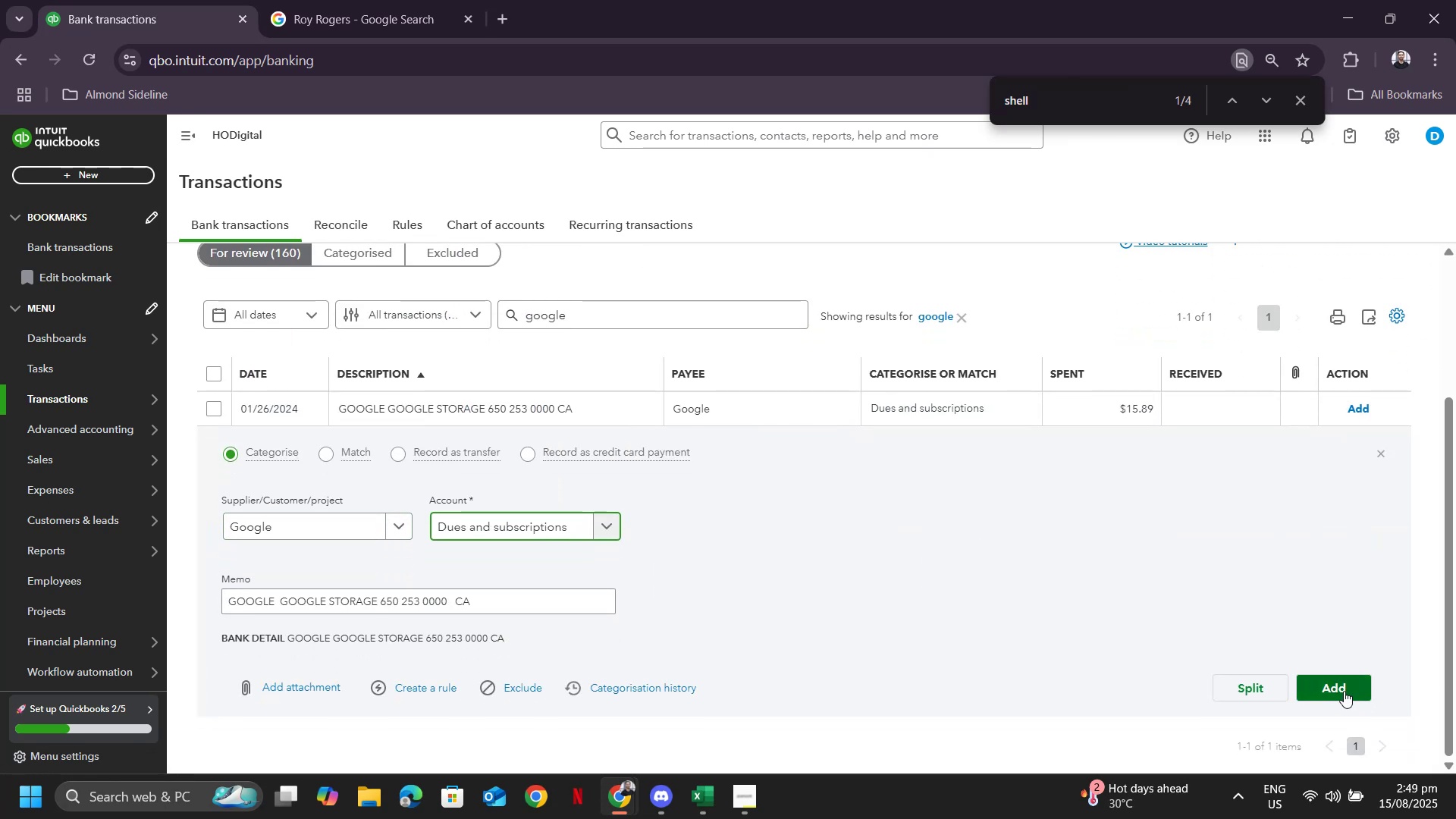 
left_click([1341, 686])
 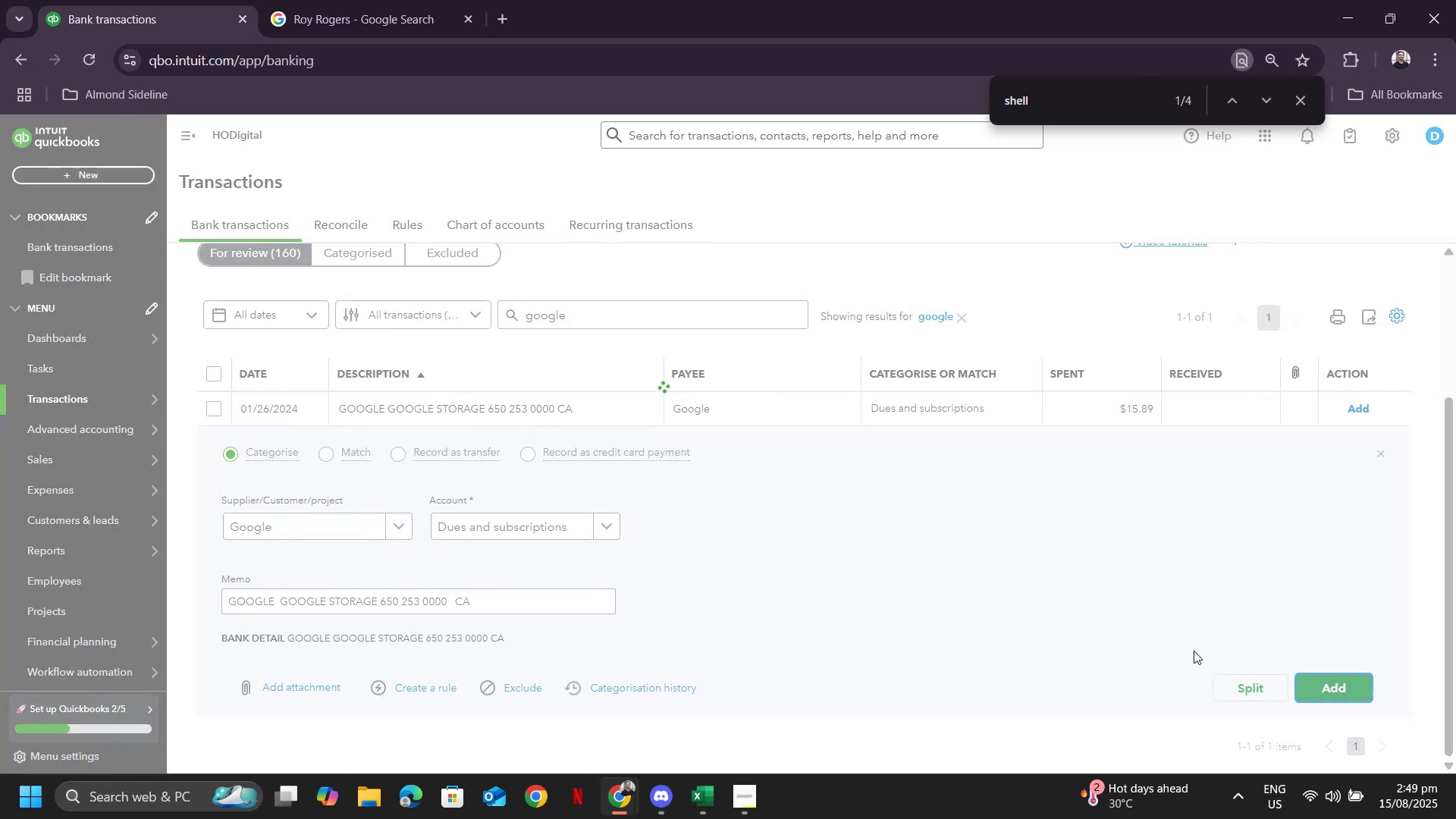 
scroll: coordinate [867, 519], scroll_direction: up, amount: 5.0
 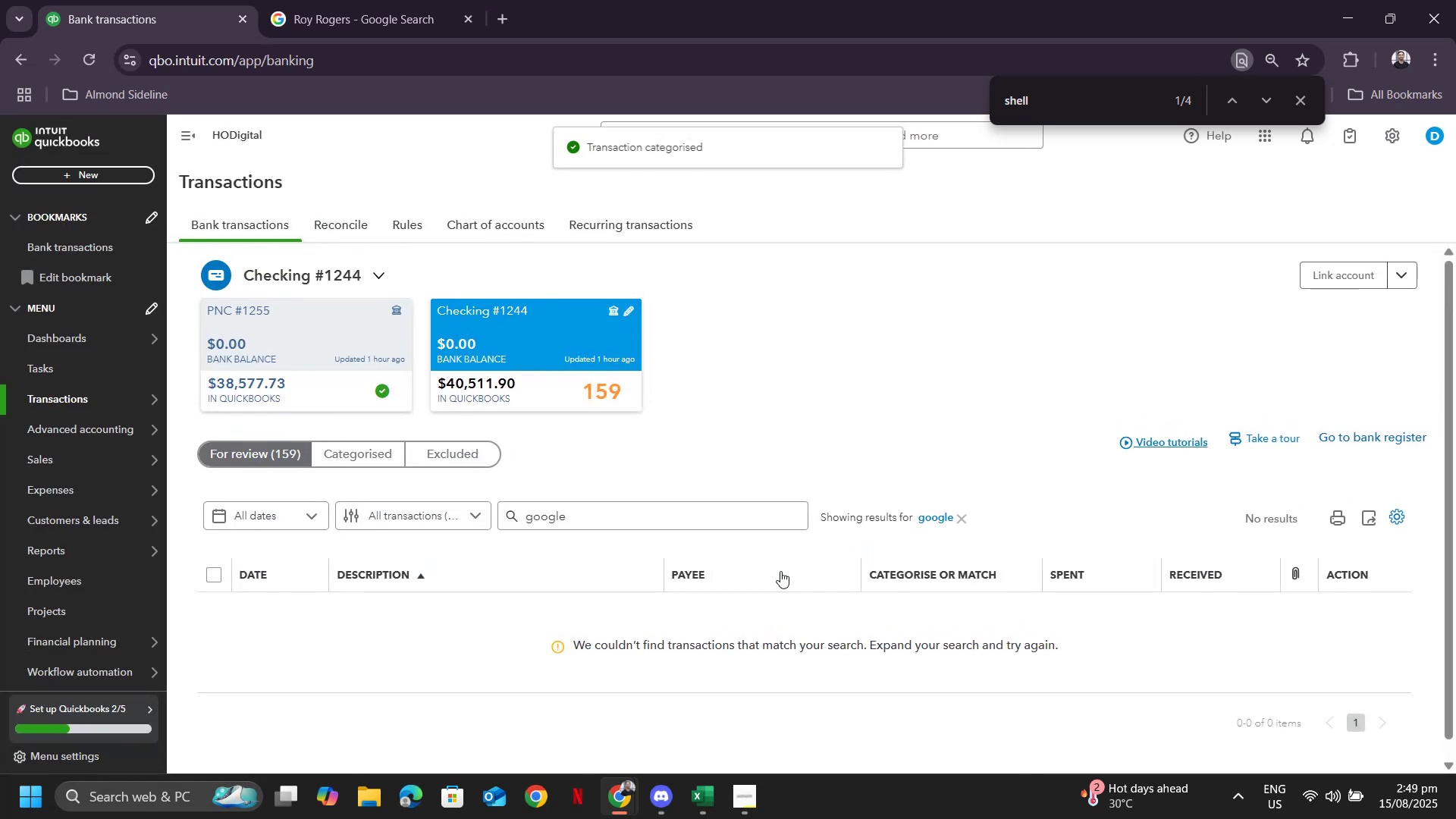 
scroll: coordinate [490, 595], scroll_direction: down, amount: 12.0
 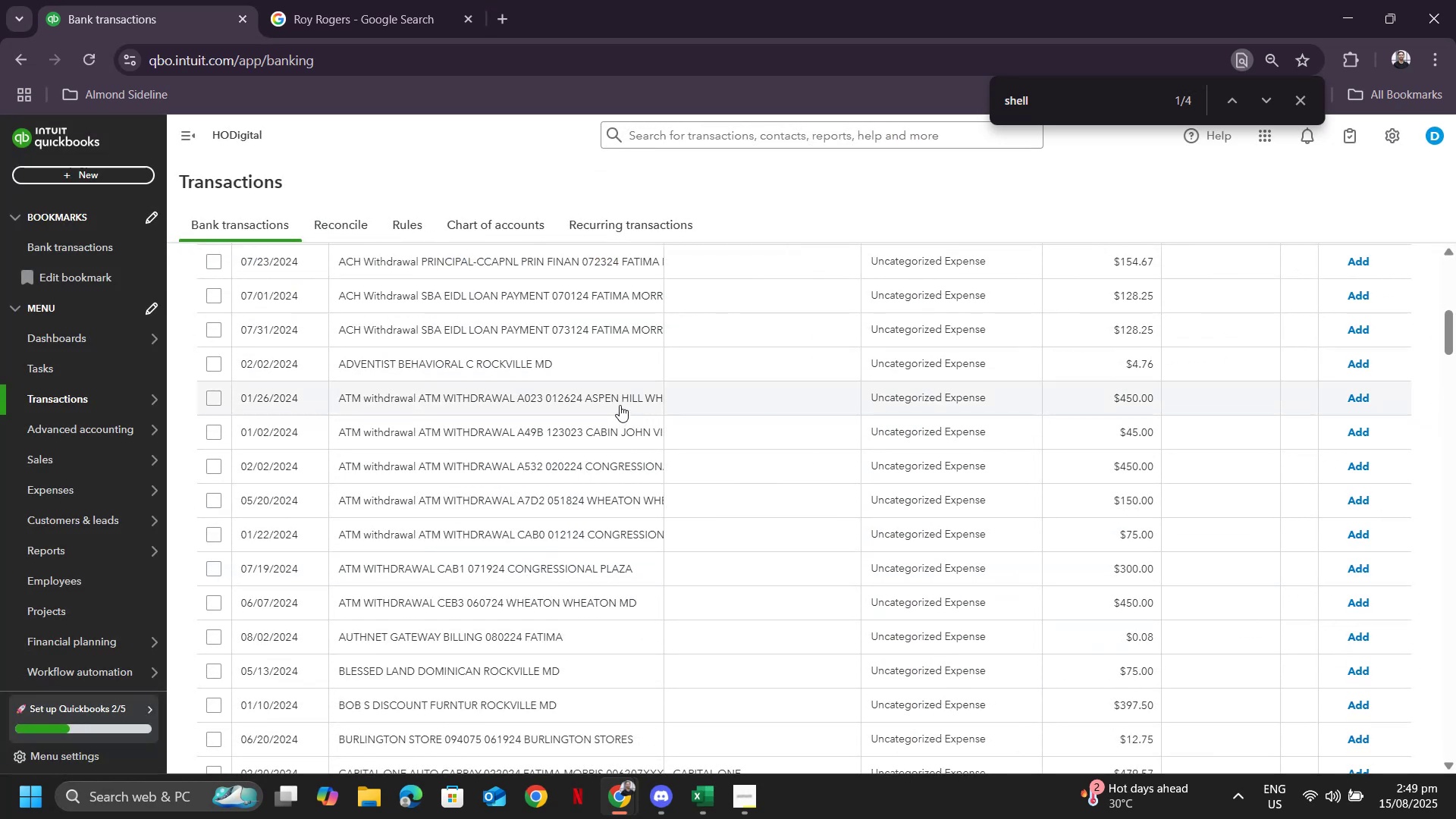 
wait(5.08)
 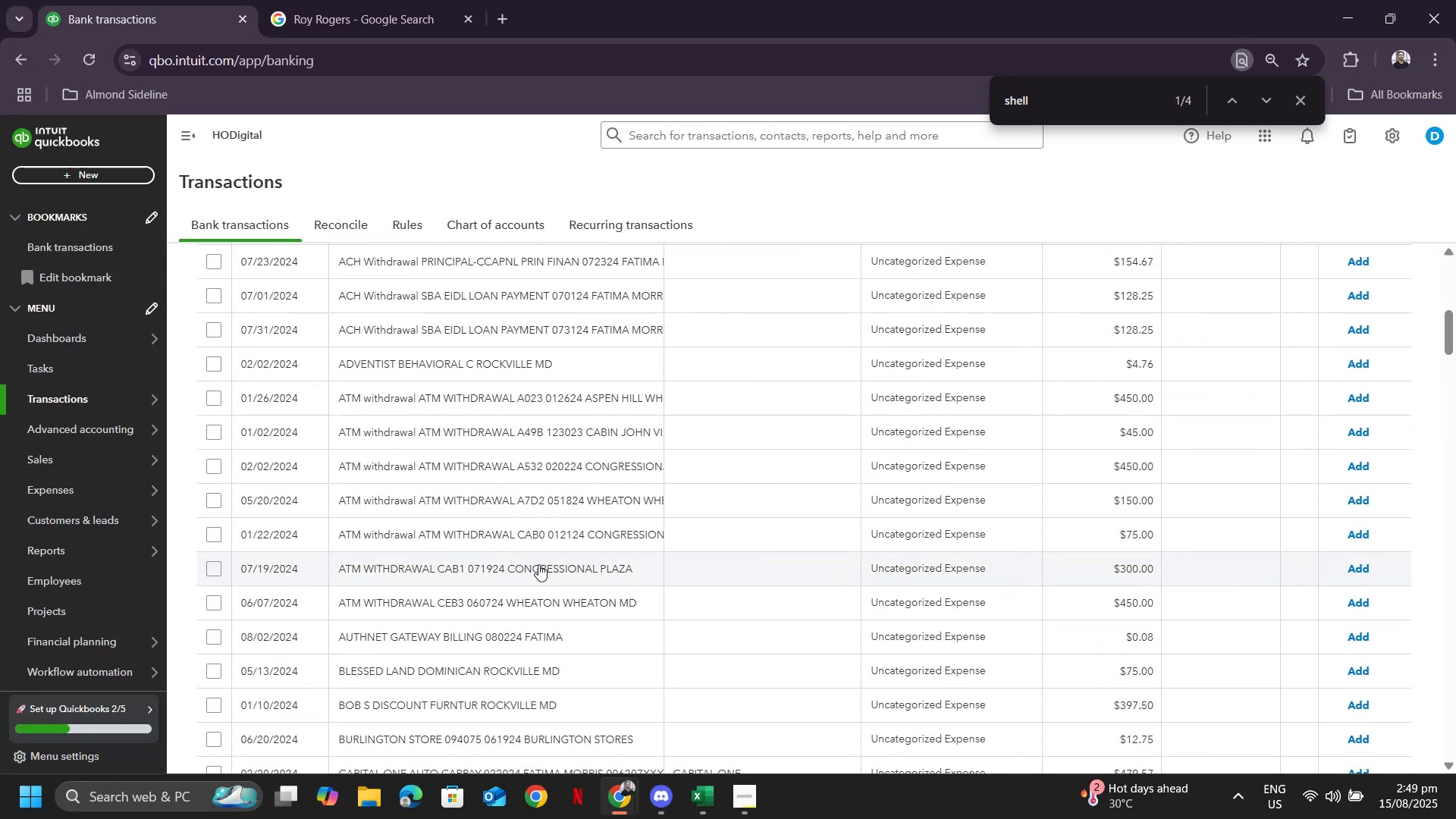 
scroll: coordinate [677, 378], scroll_direction: up, amount: 8.0
 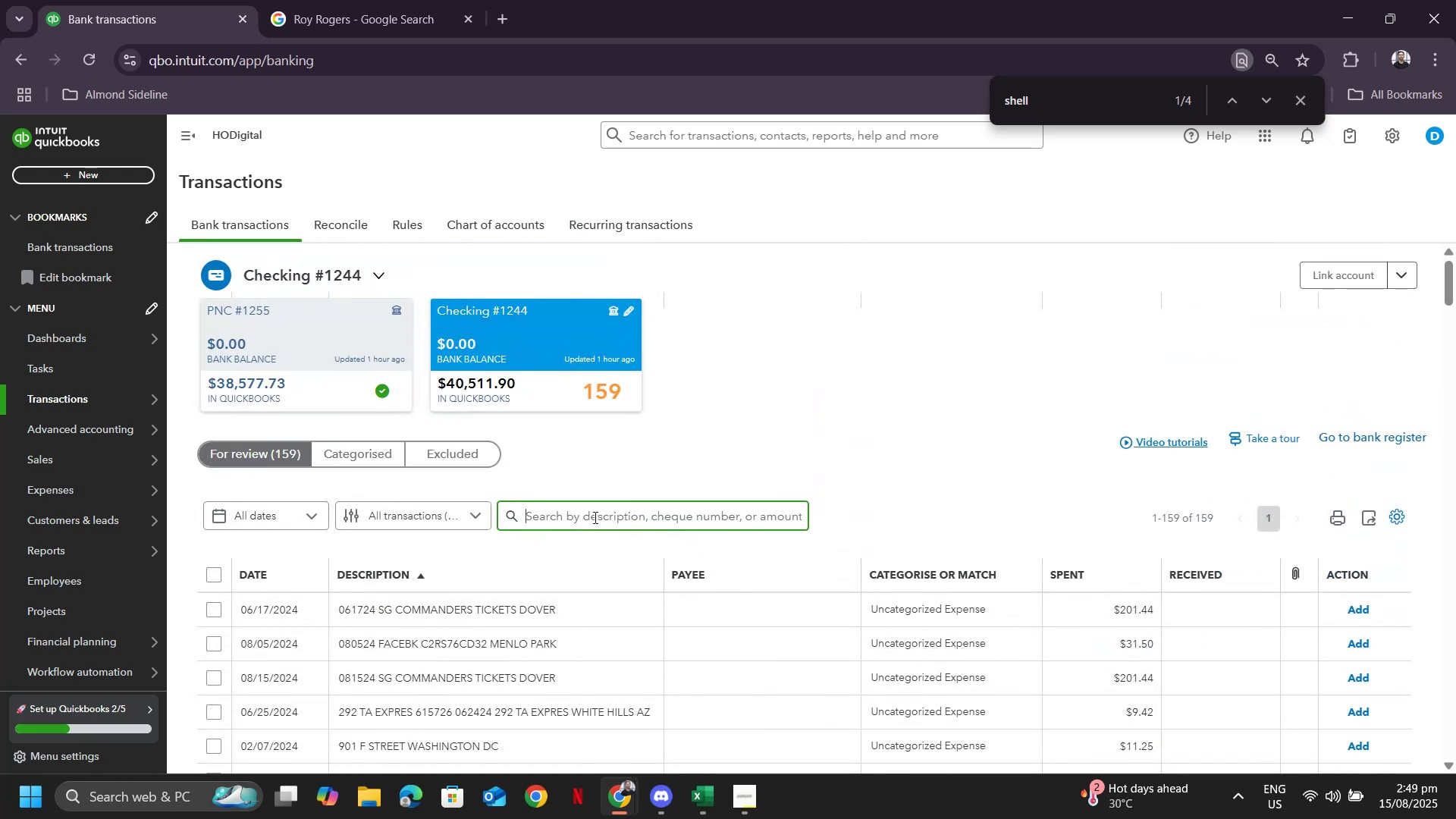 
left_click([594, 517])
 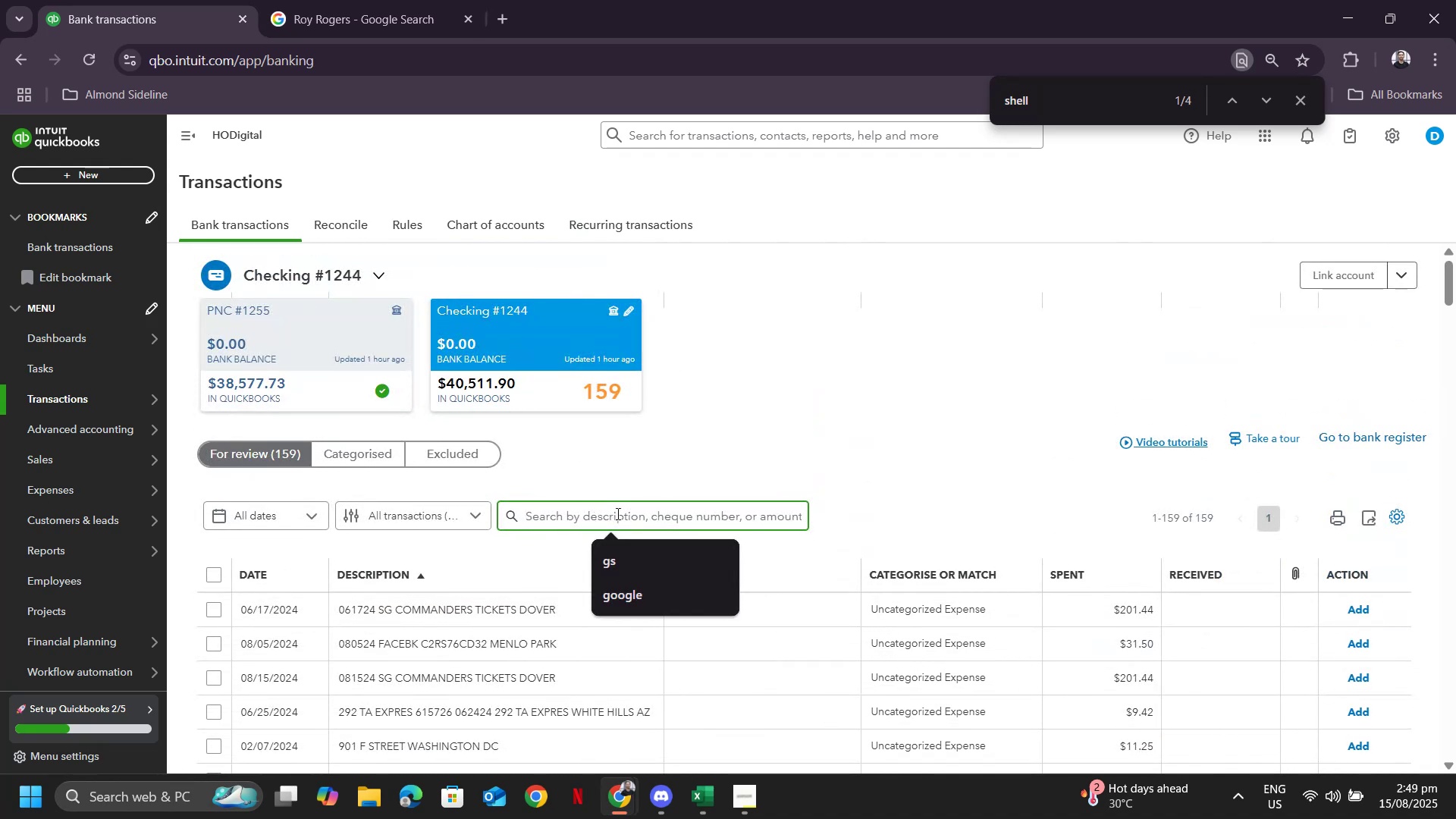 
type(ATMWit)
 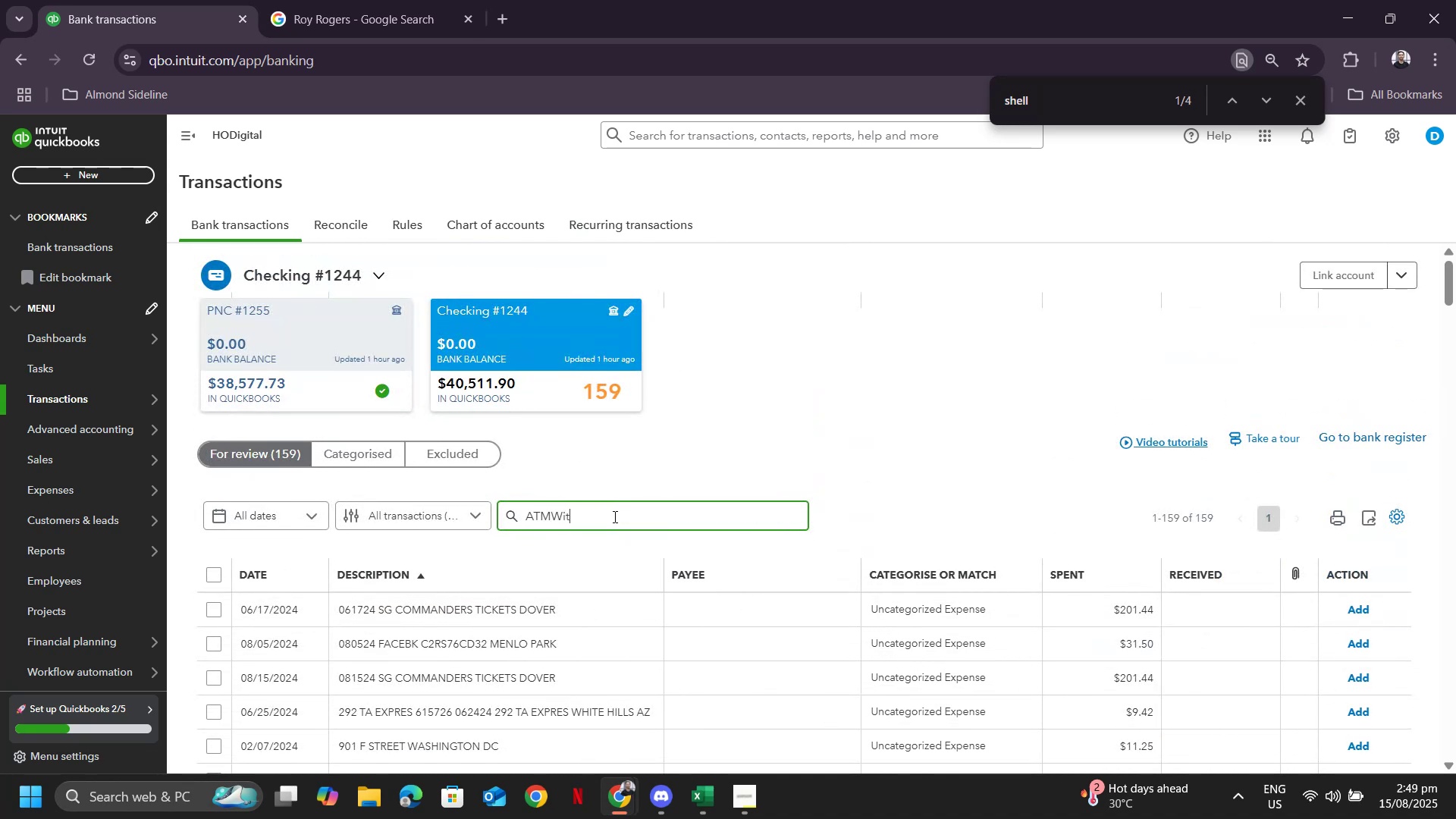 
key(Enter)
 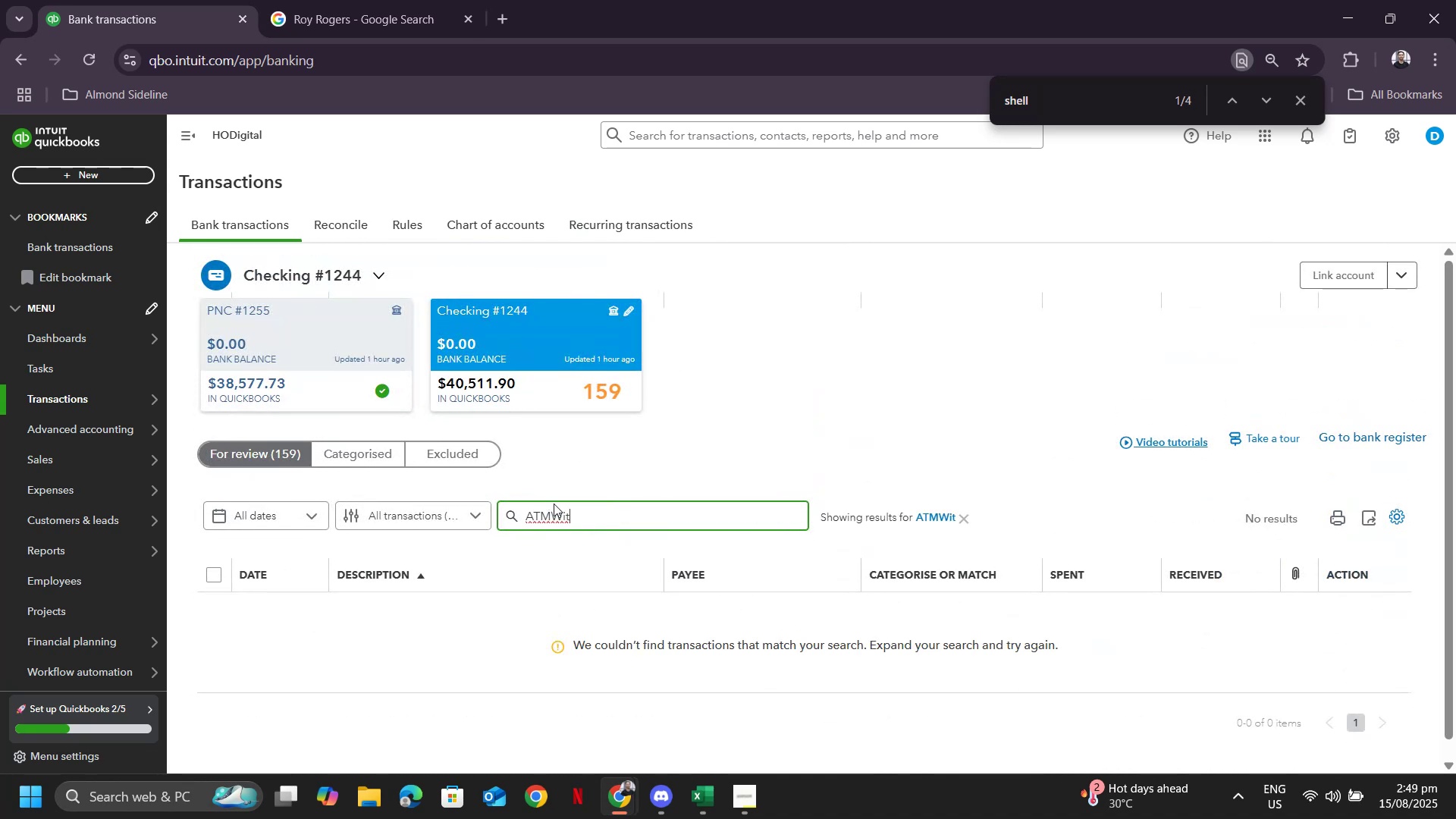 
left_click([562, 524])
 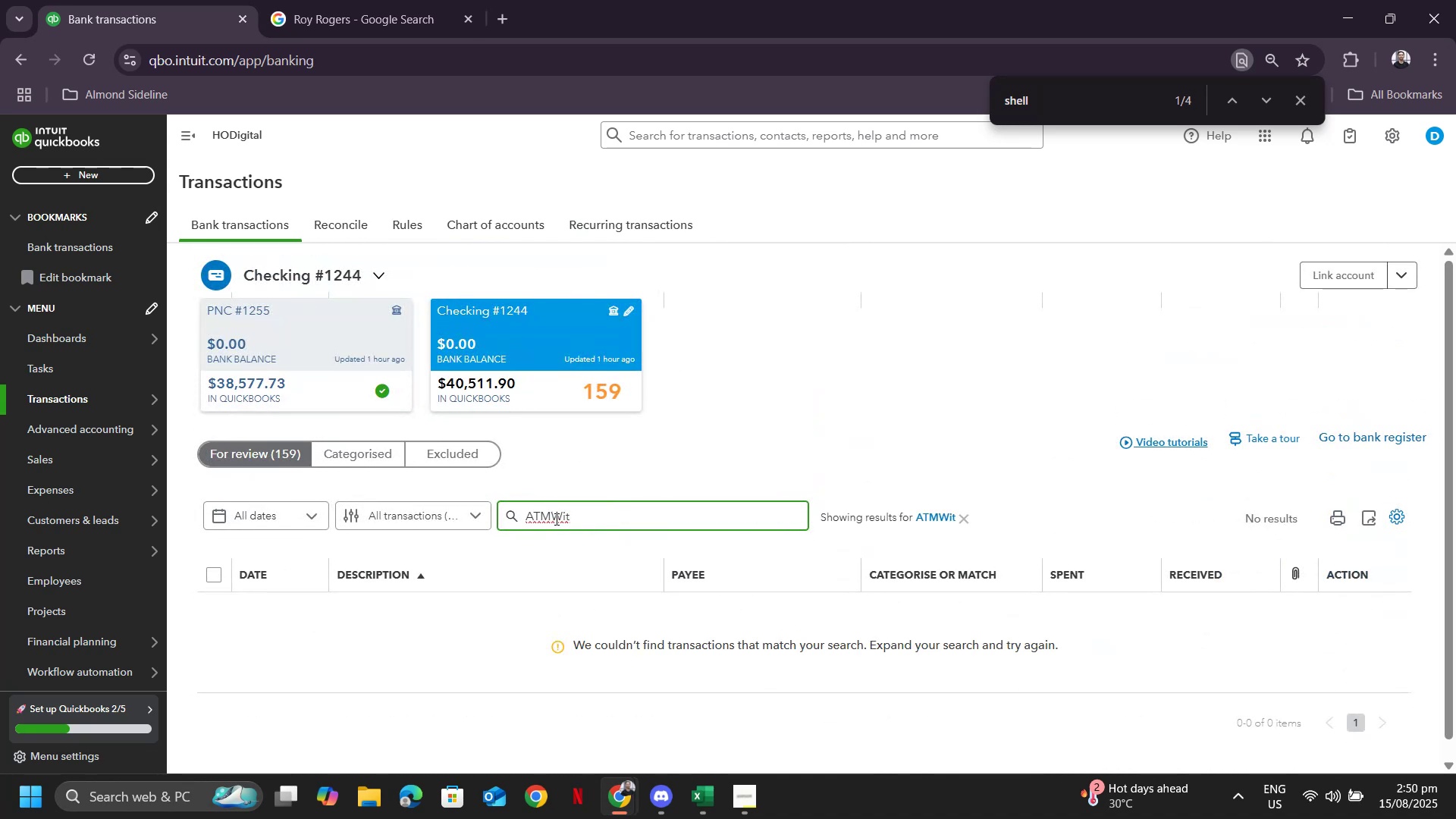 
left_click([555, 519])
 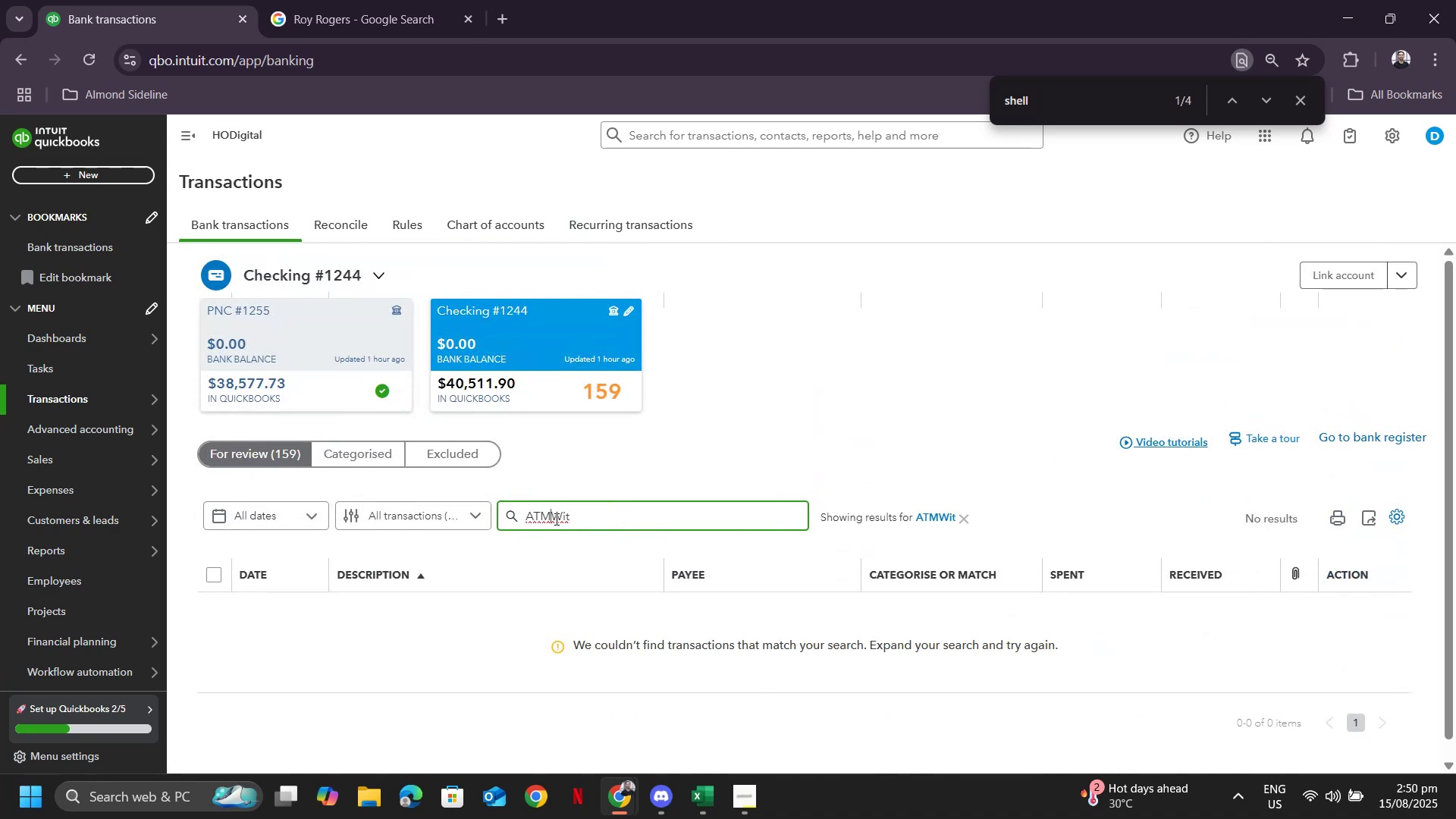 
key(Space)
 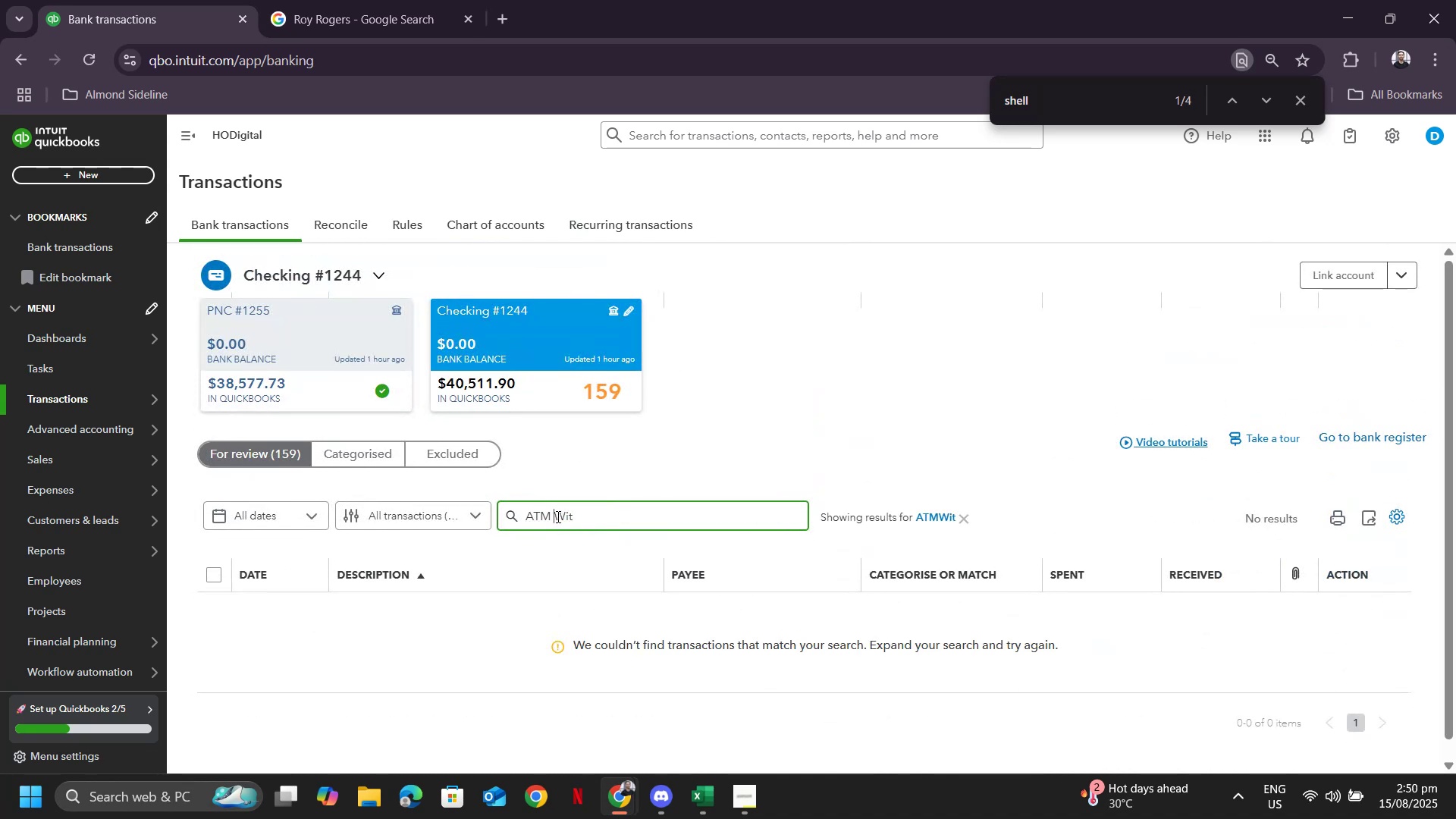 
key(Enter)
 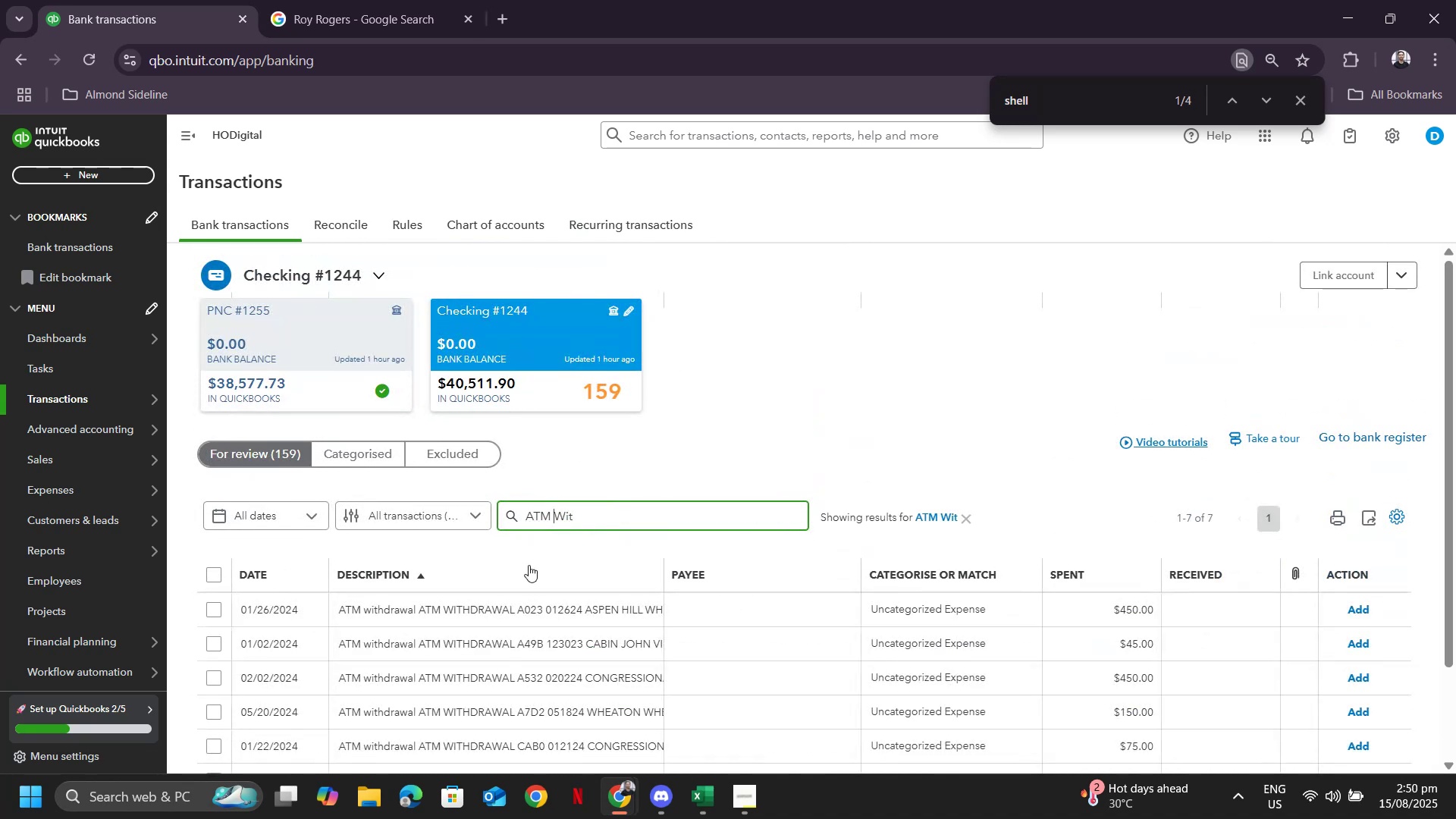 
scroll: coordinate [356, 509], scroll_direction: down, amount: 5.0
 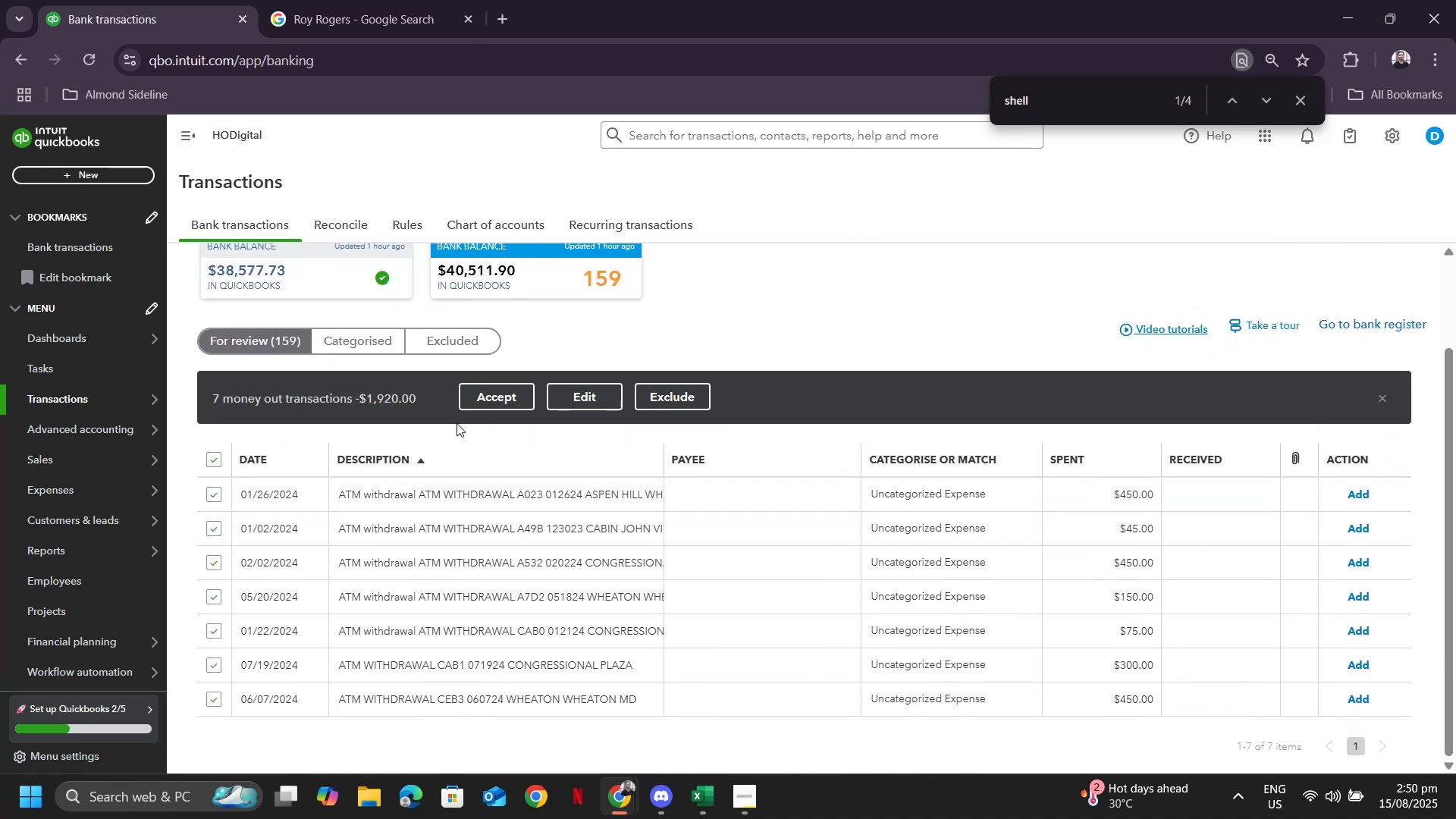 
left_click([586, 398])
 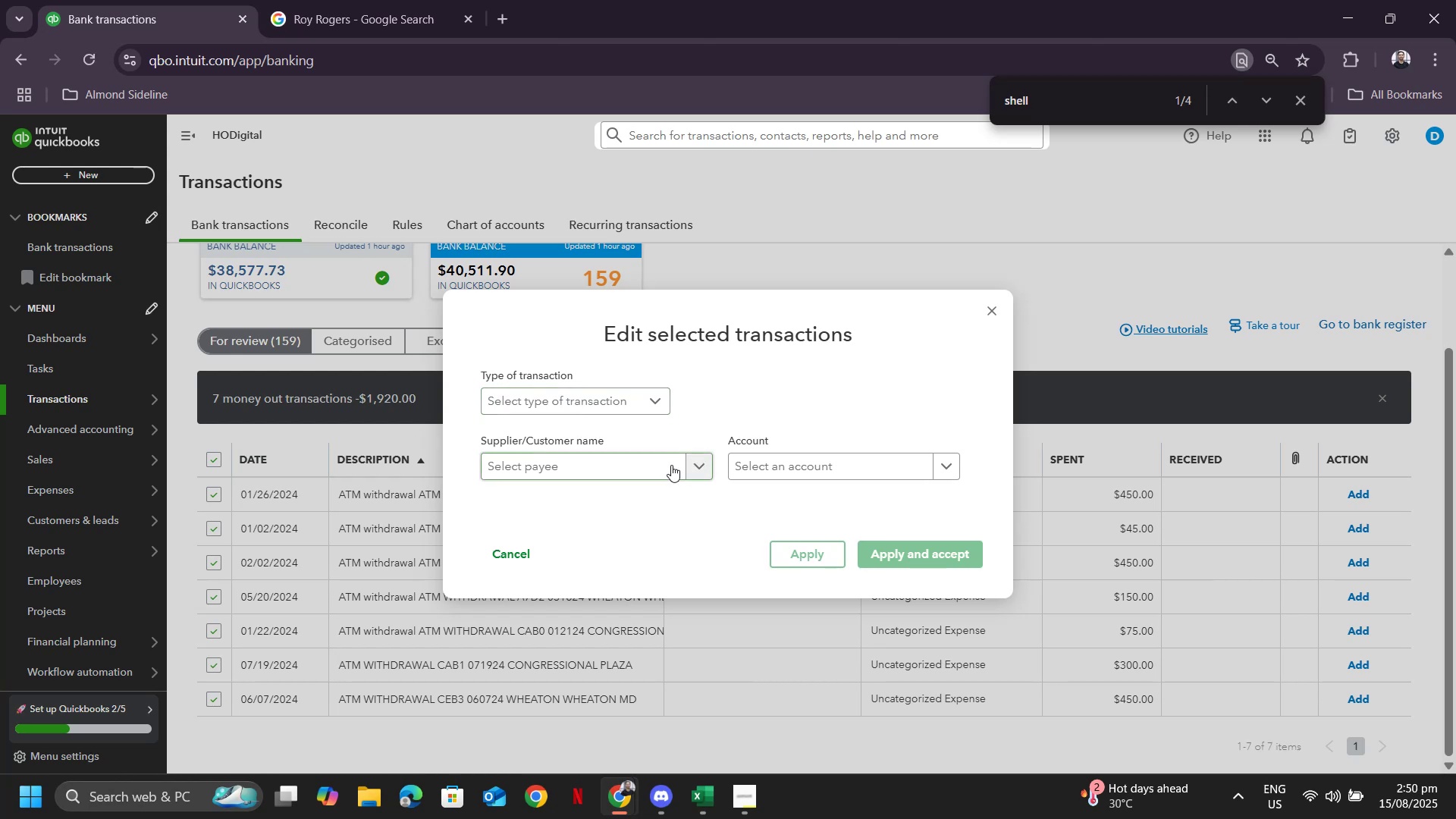 
left_click([665, 468])
 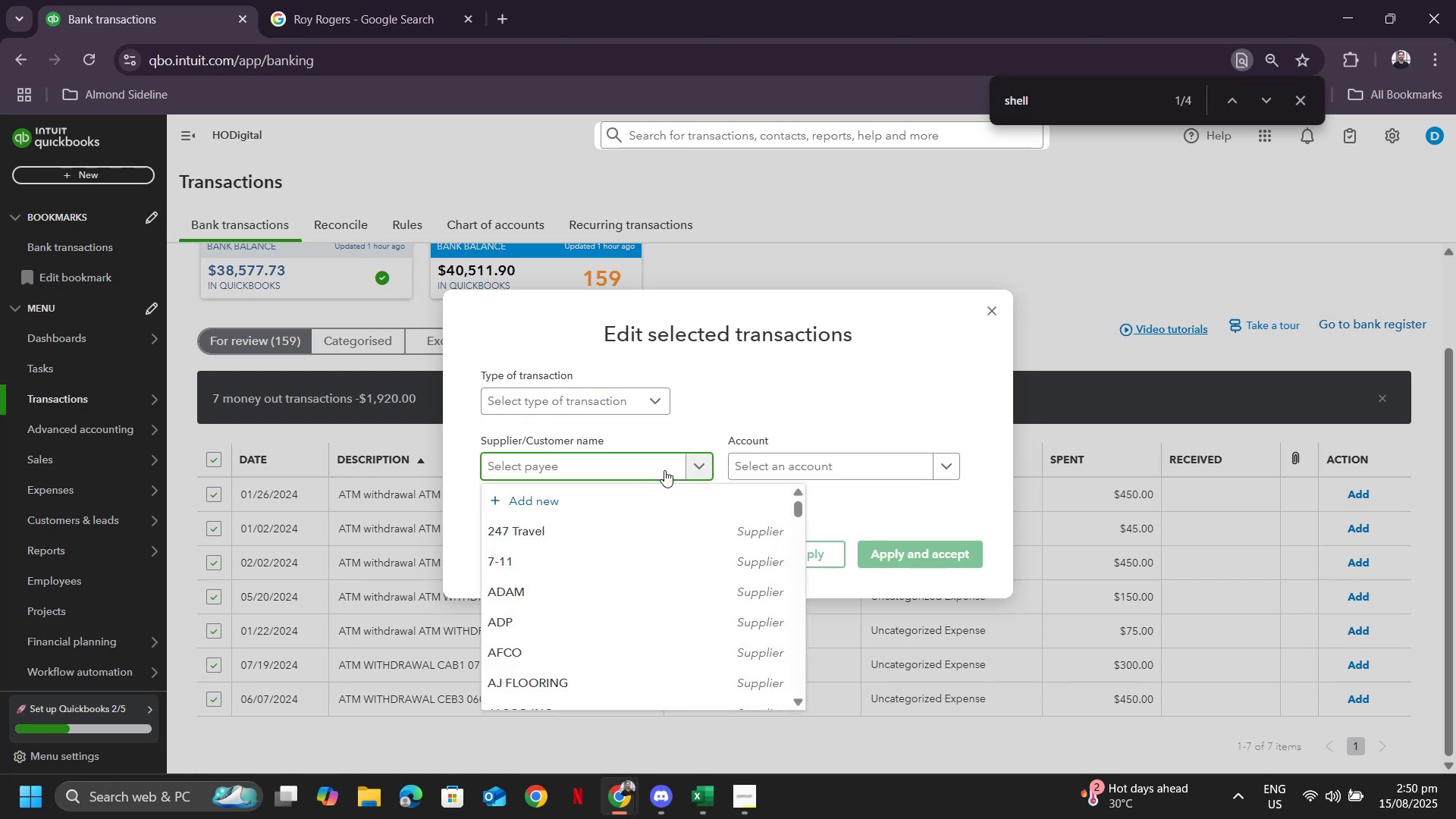 
type(other)
 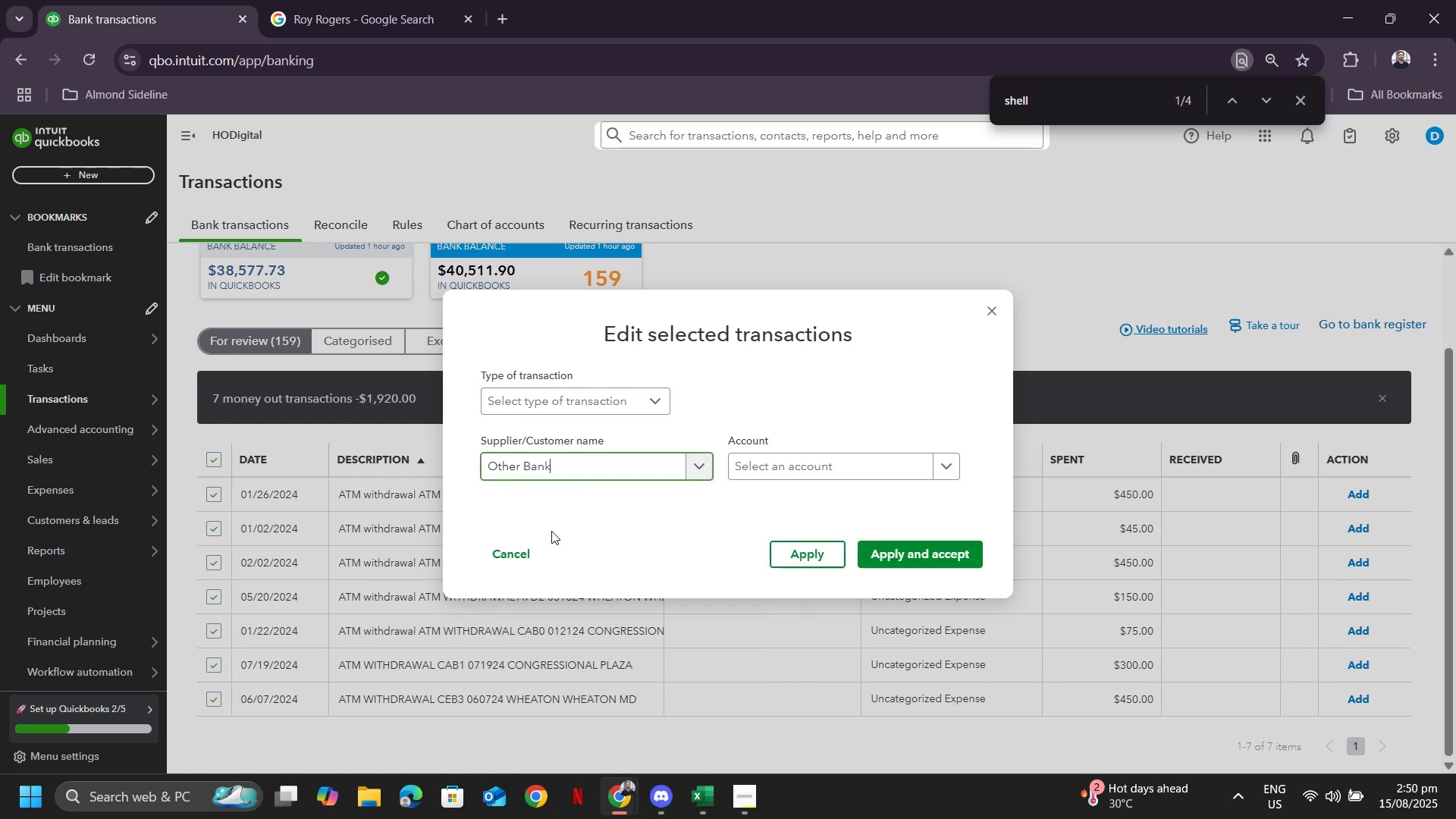 
left_click([879, 482])
 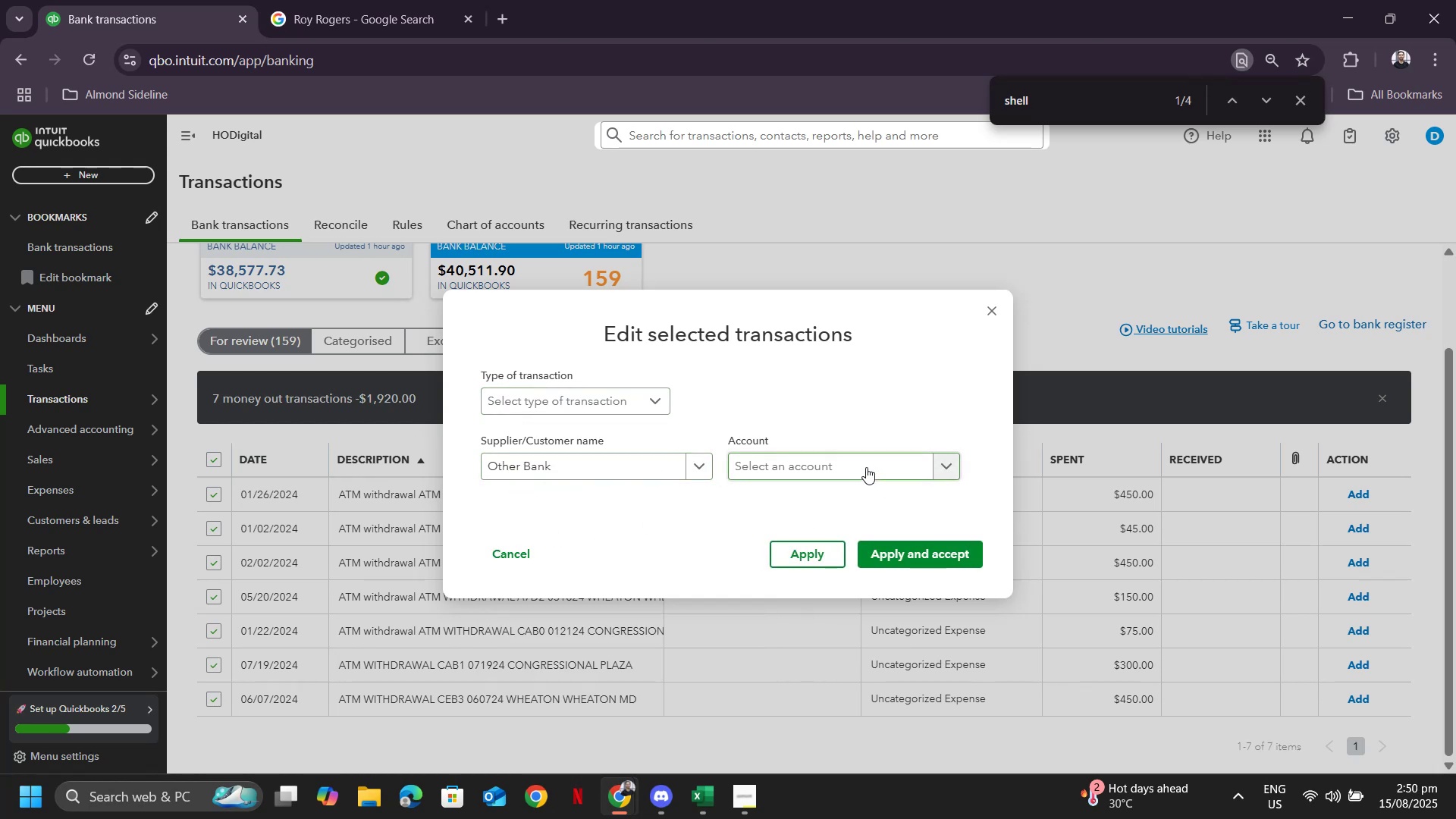 
left_click([866, 467])
 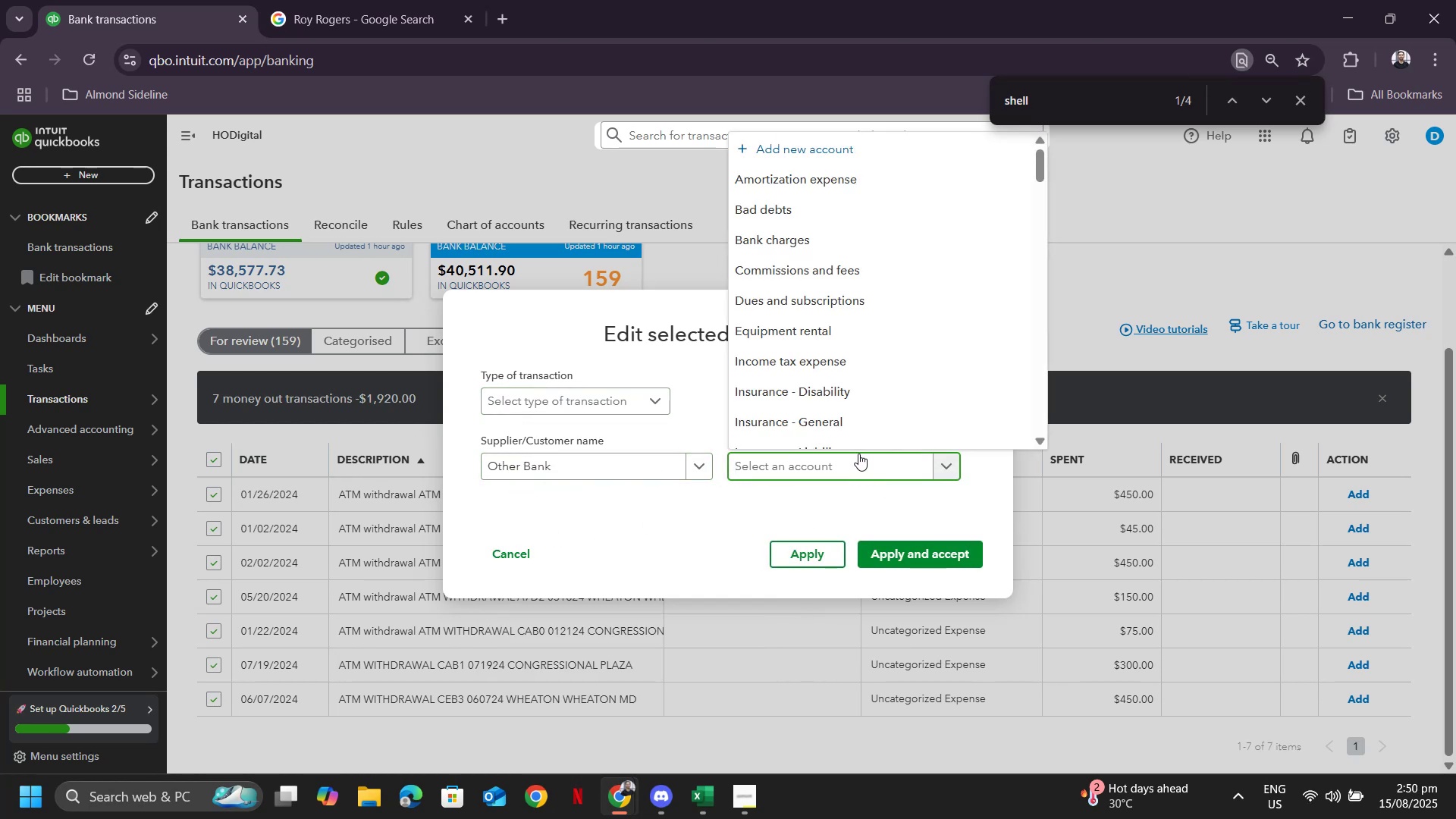 
type(genera)
 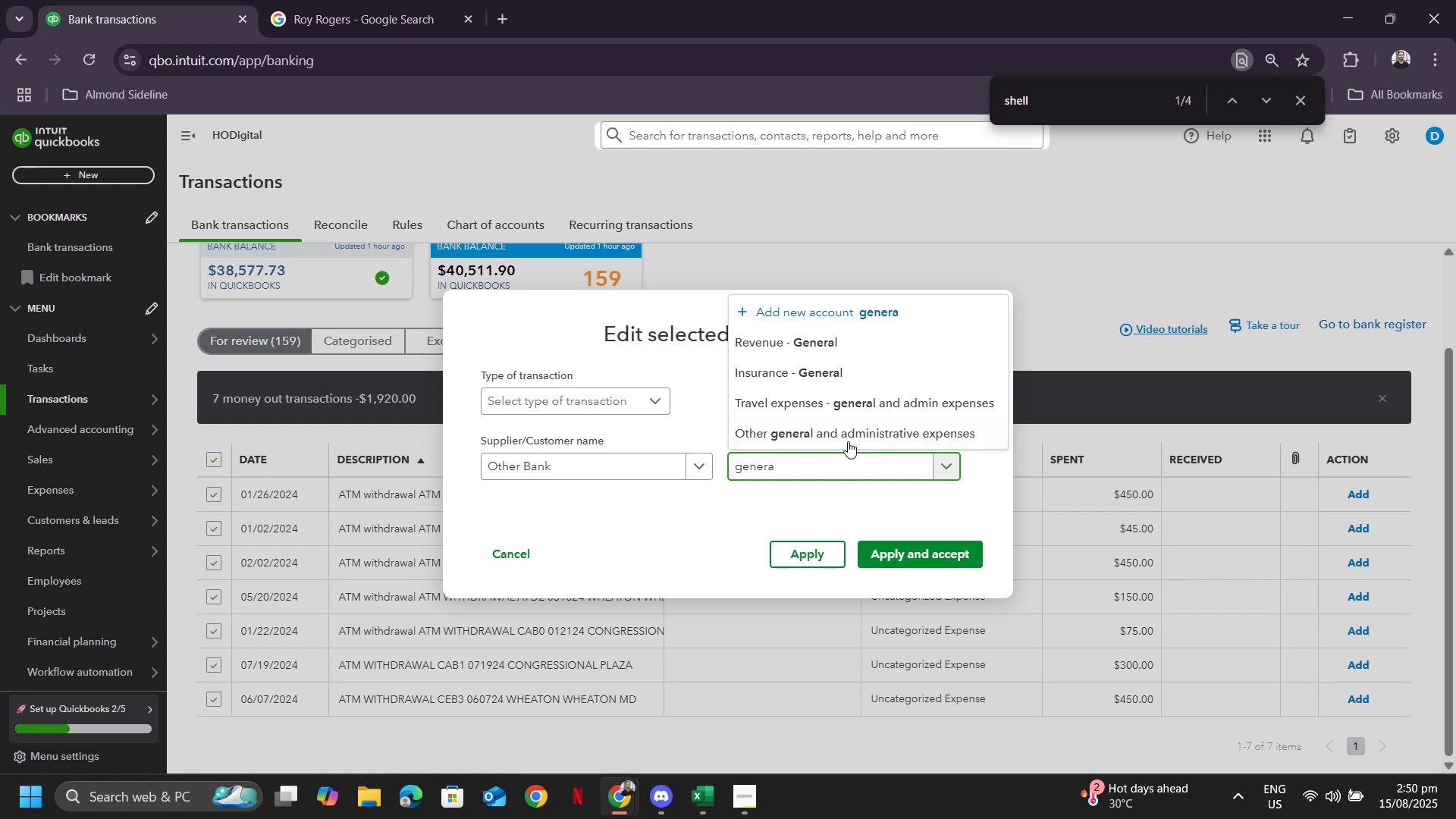 
left_click([848, 435])
 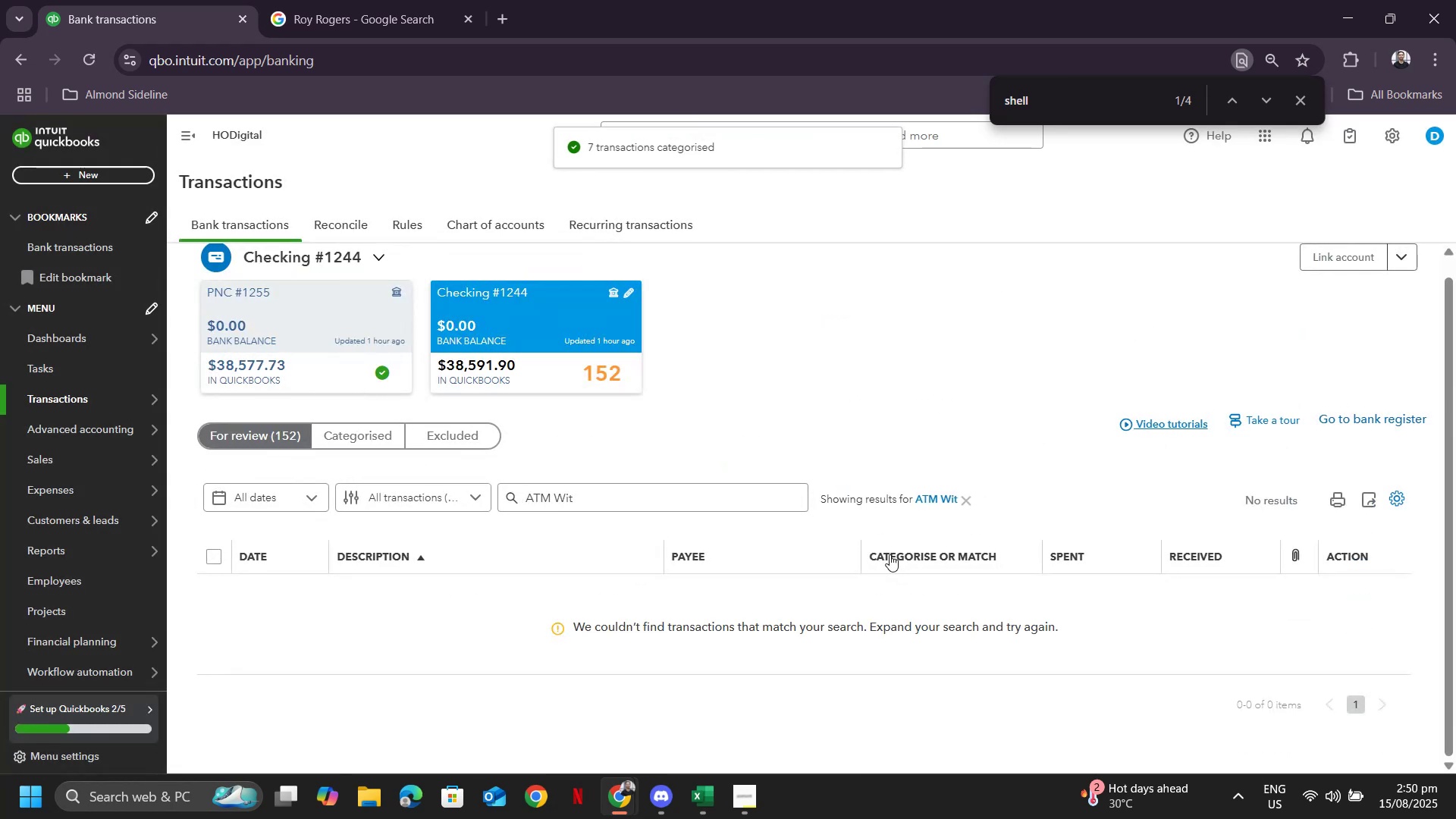 
left_click([935, 495])
 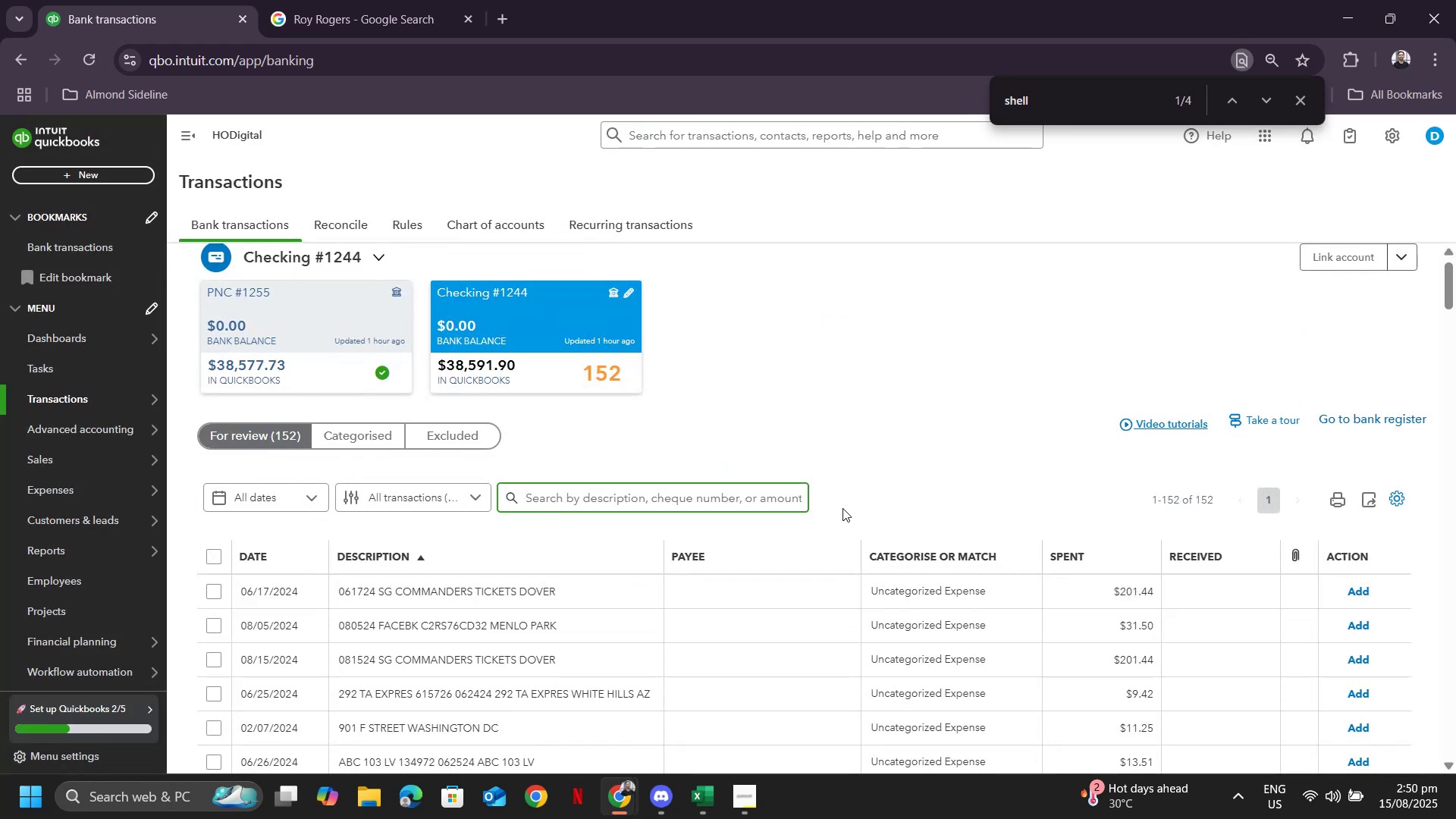 
scroll: coordinate [648, 508], scroll_direction: down, amount: 8.0
 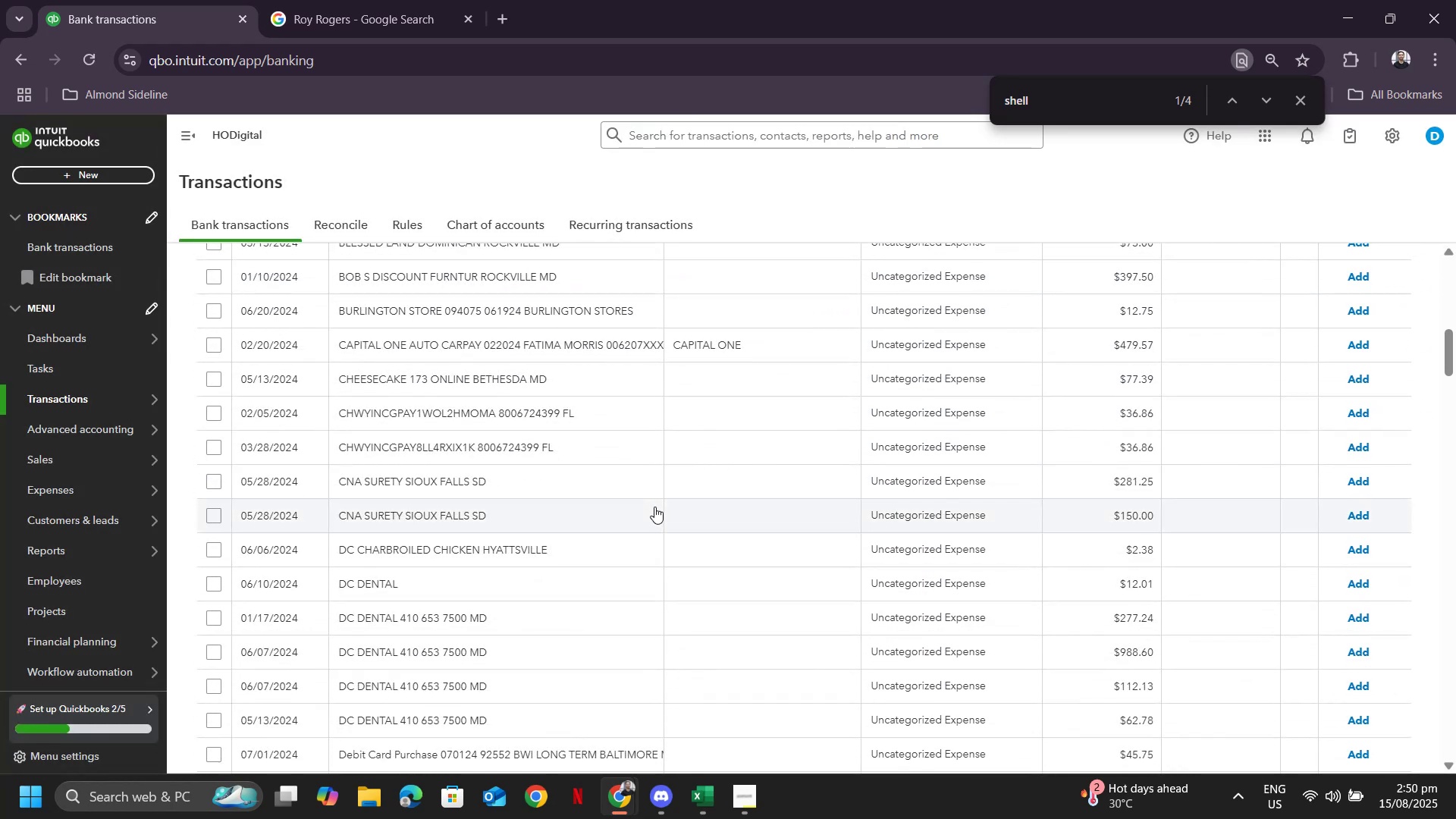 
scroll: coordinate [657, 507], scroll_direction: up, amount: 7.0
 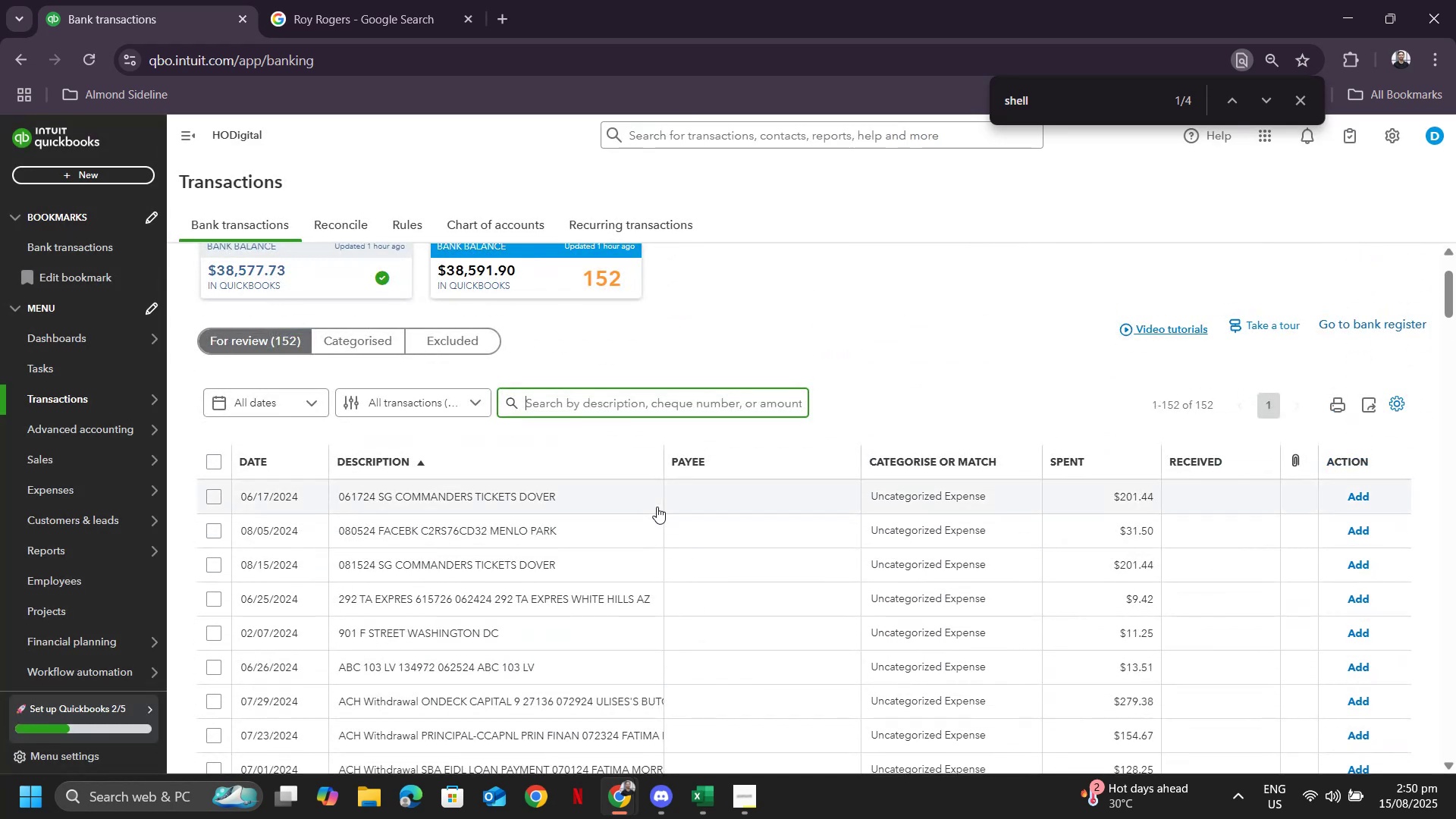 
scroll: coordinate [682, 504], scroll_direction: down, amount: 27.0
 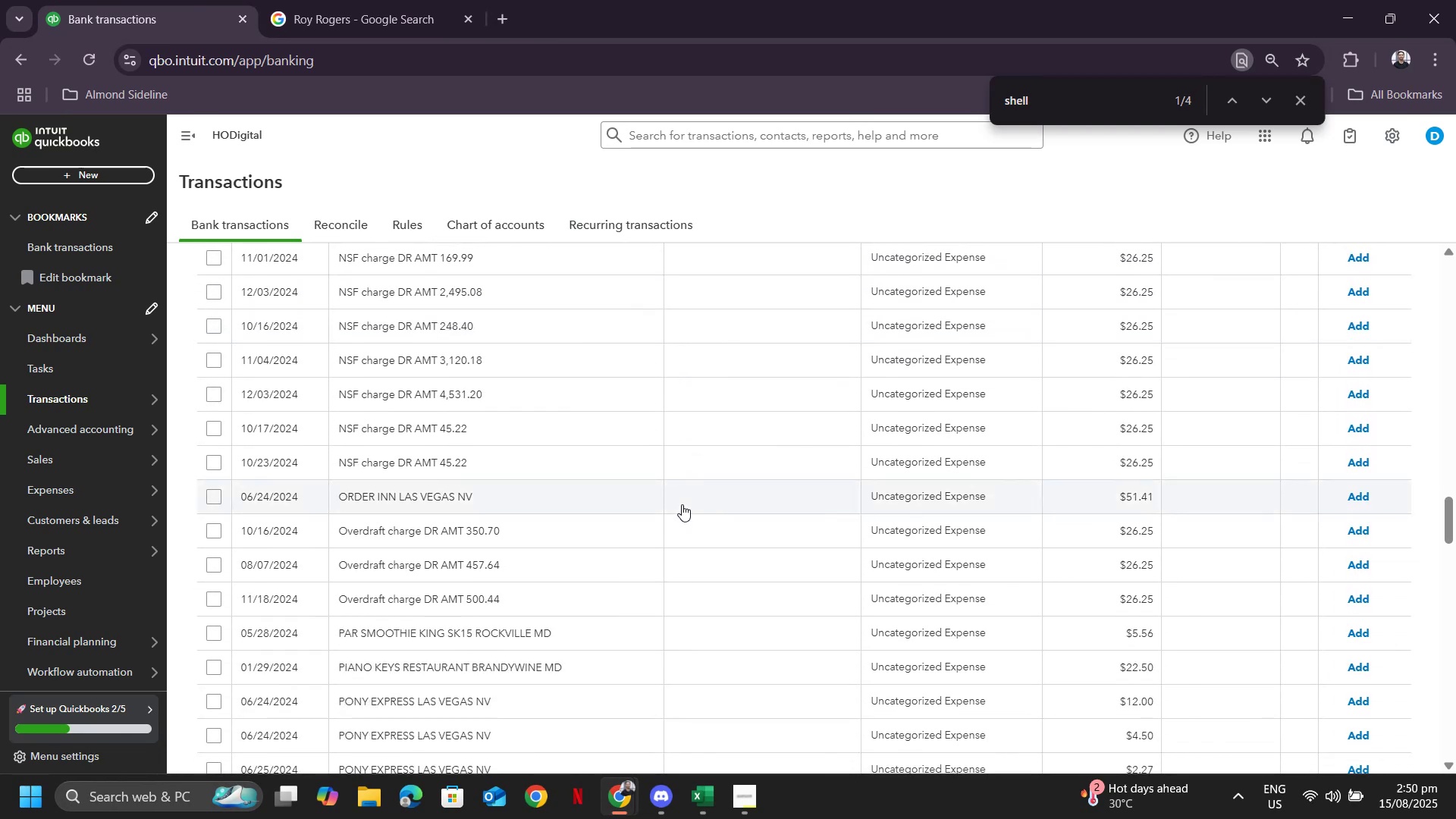 
scroll: coordinate [683, 511], scroll_direction: down, amount: 4.0
 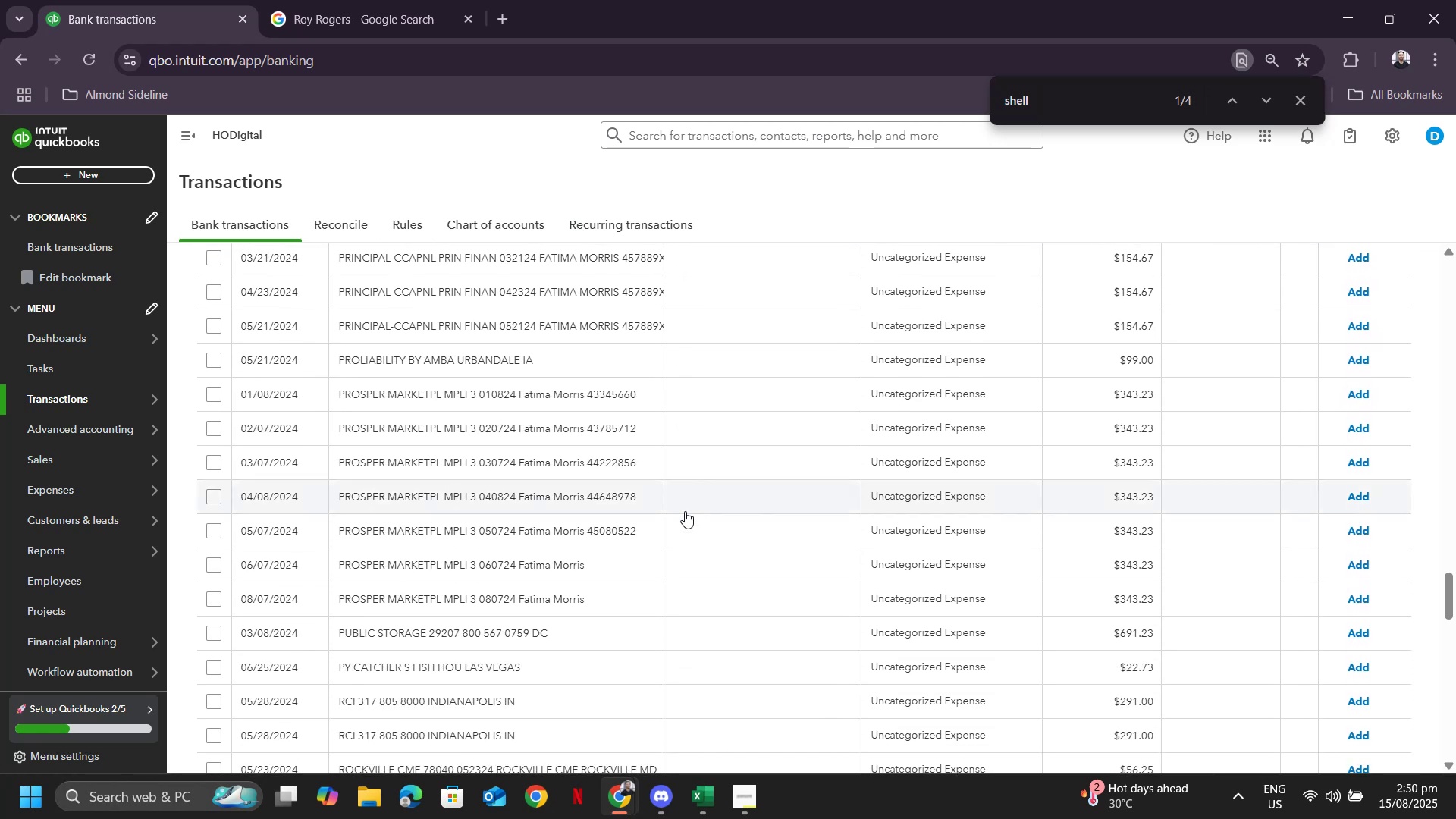 
scroll: coordinate [598, 423], scroll_direction: up, amount: 42.0
 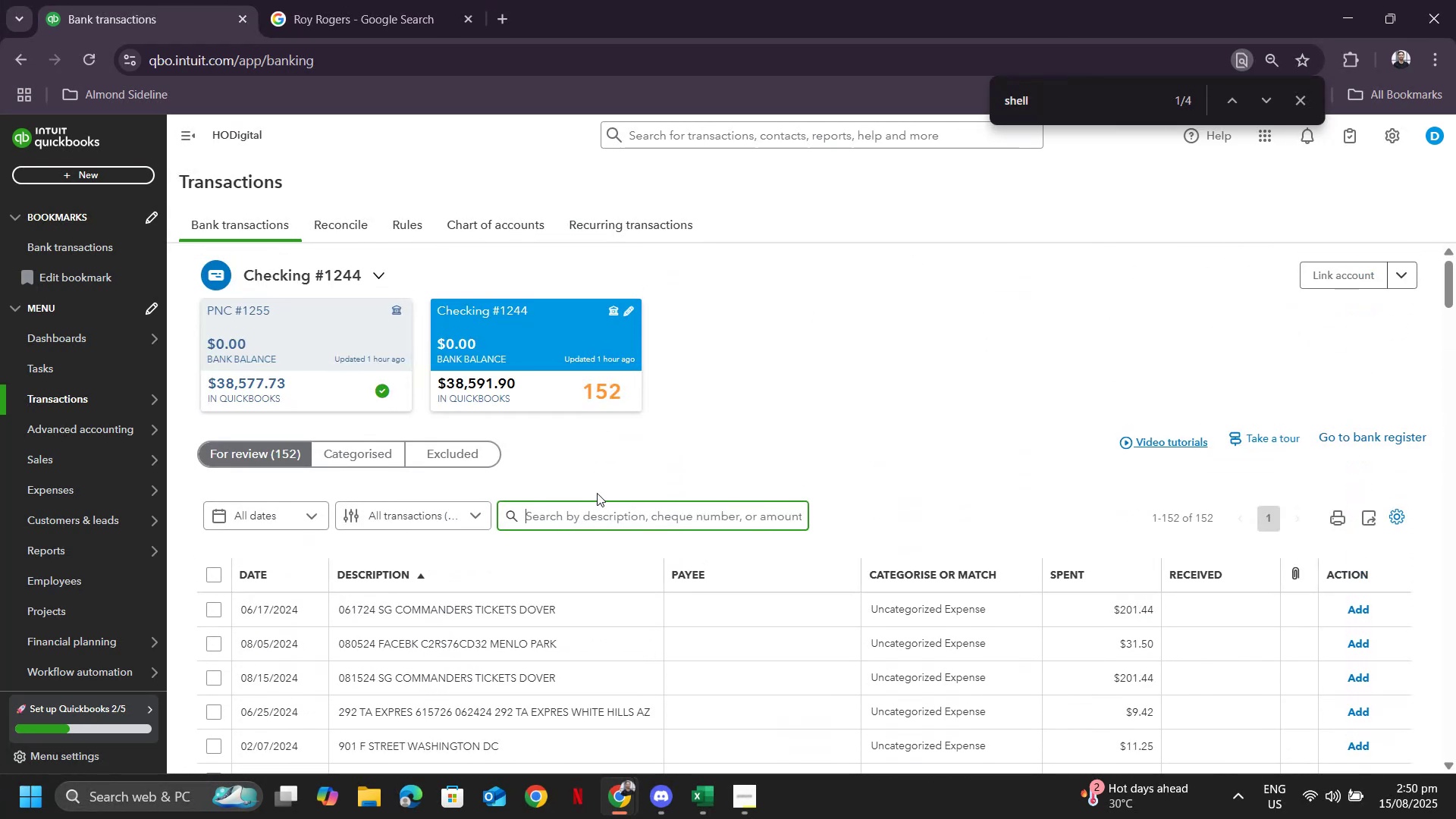 
type(prop)
key(Backspace)
type(sp)
 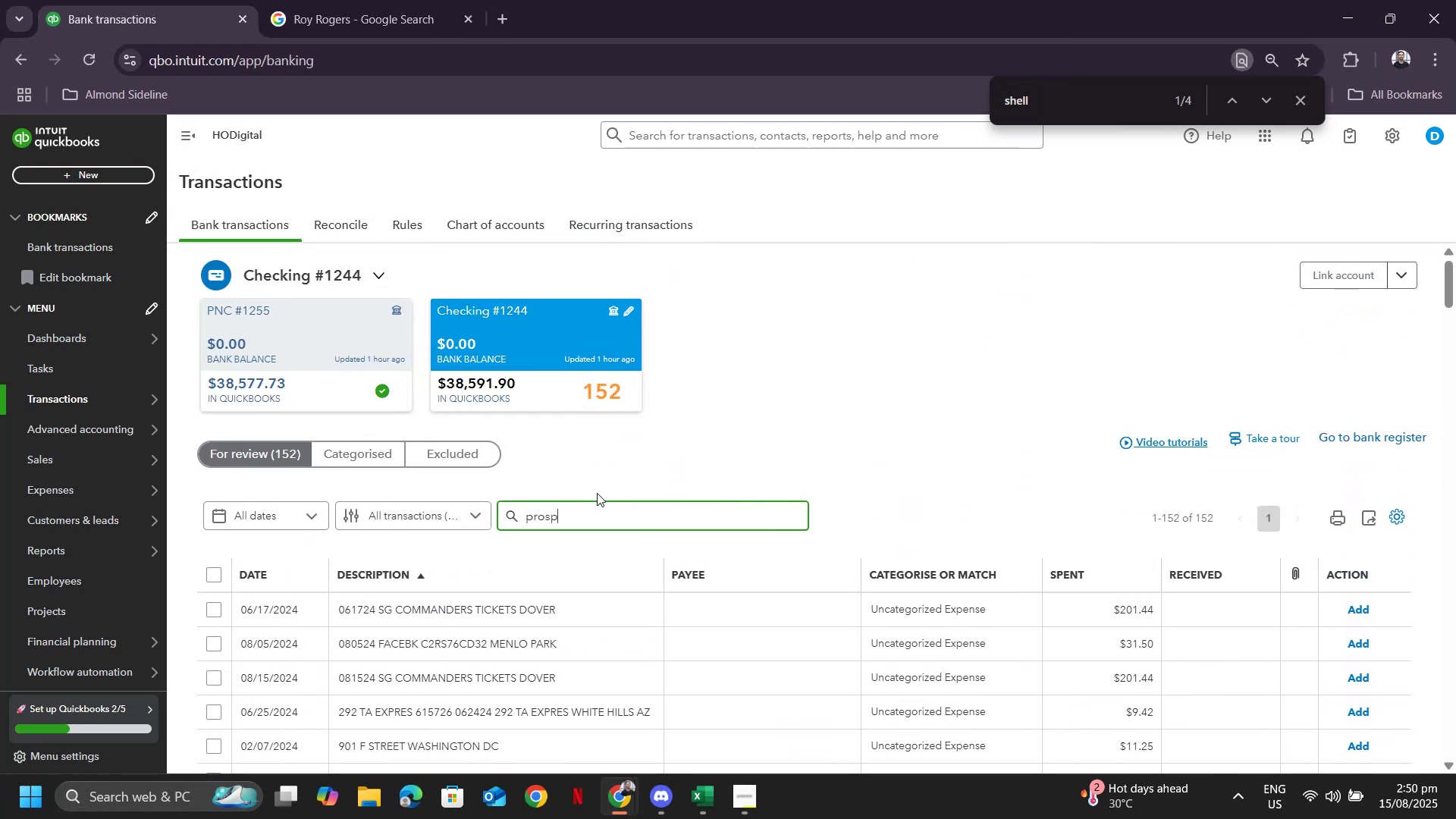 
key(Enter)
 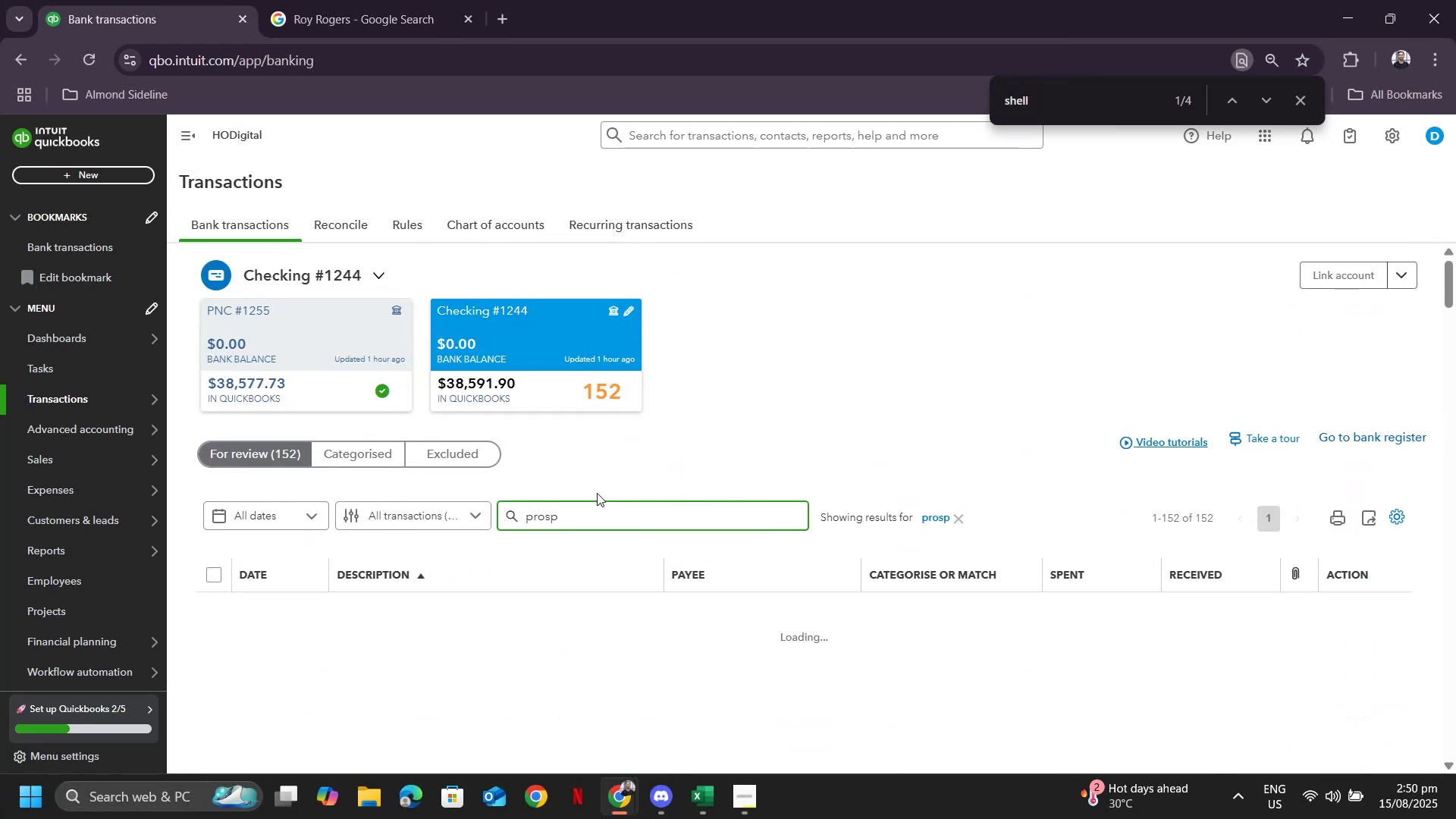 
scroll: coordinate [642, 504], scroll_direction: down, amount: 3.0
 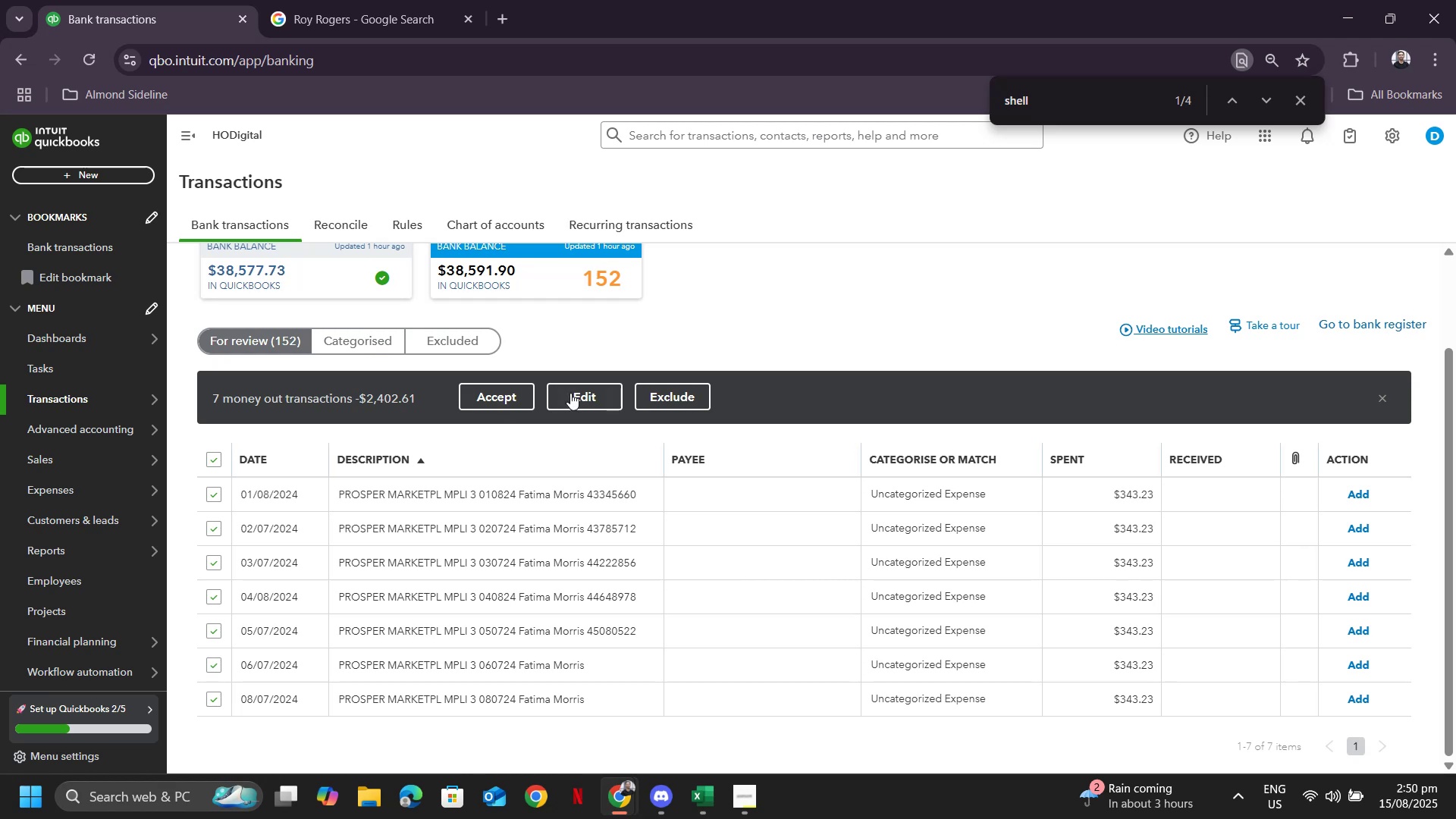 
left_click([604, 472])
 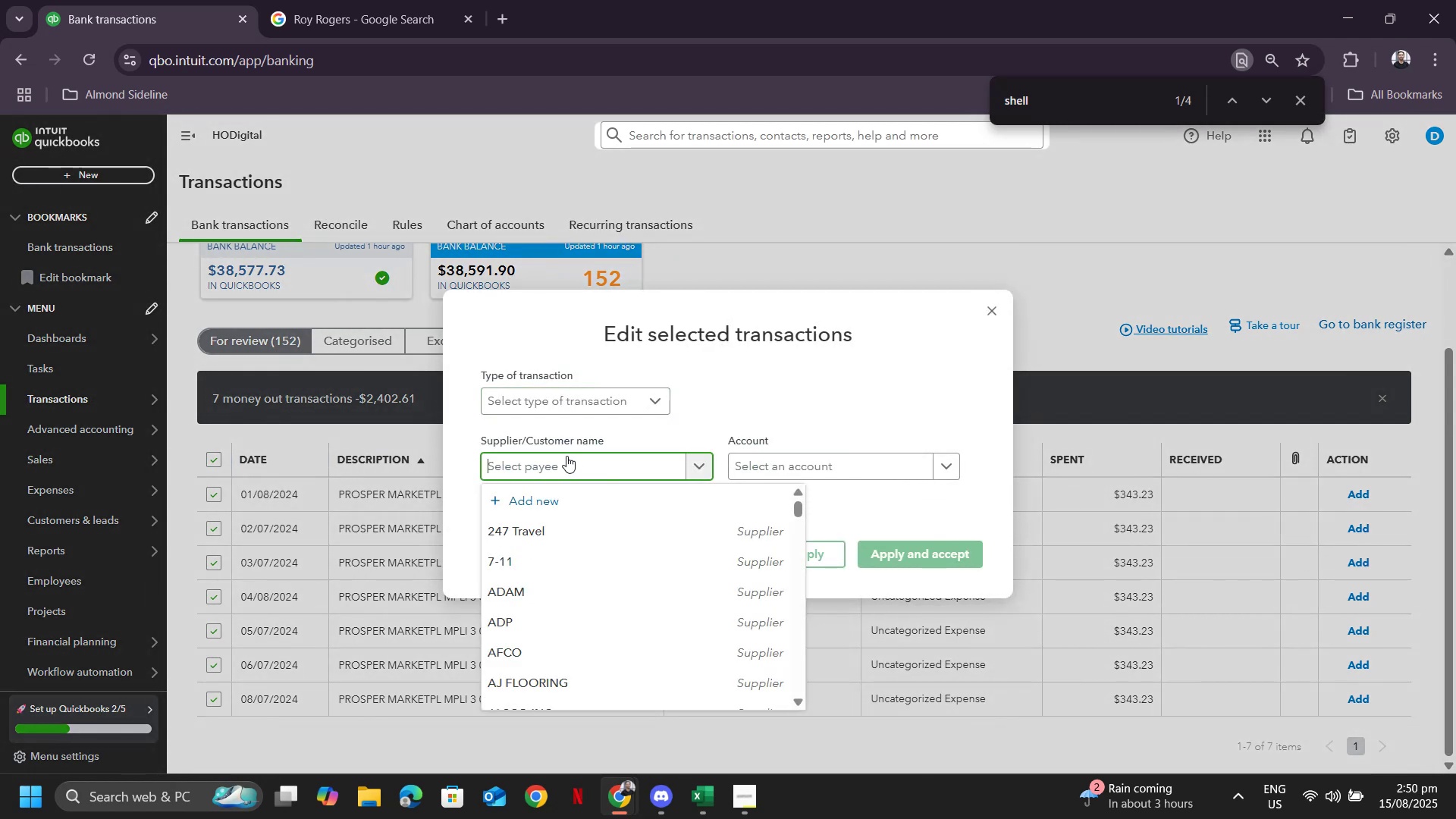 
type(Prosper MArketplace)
 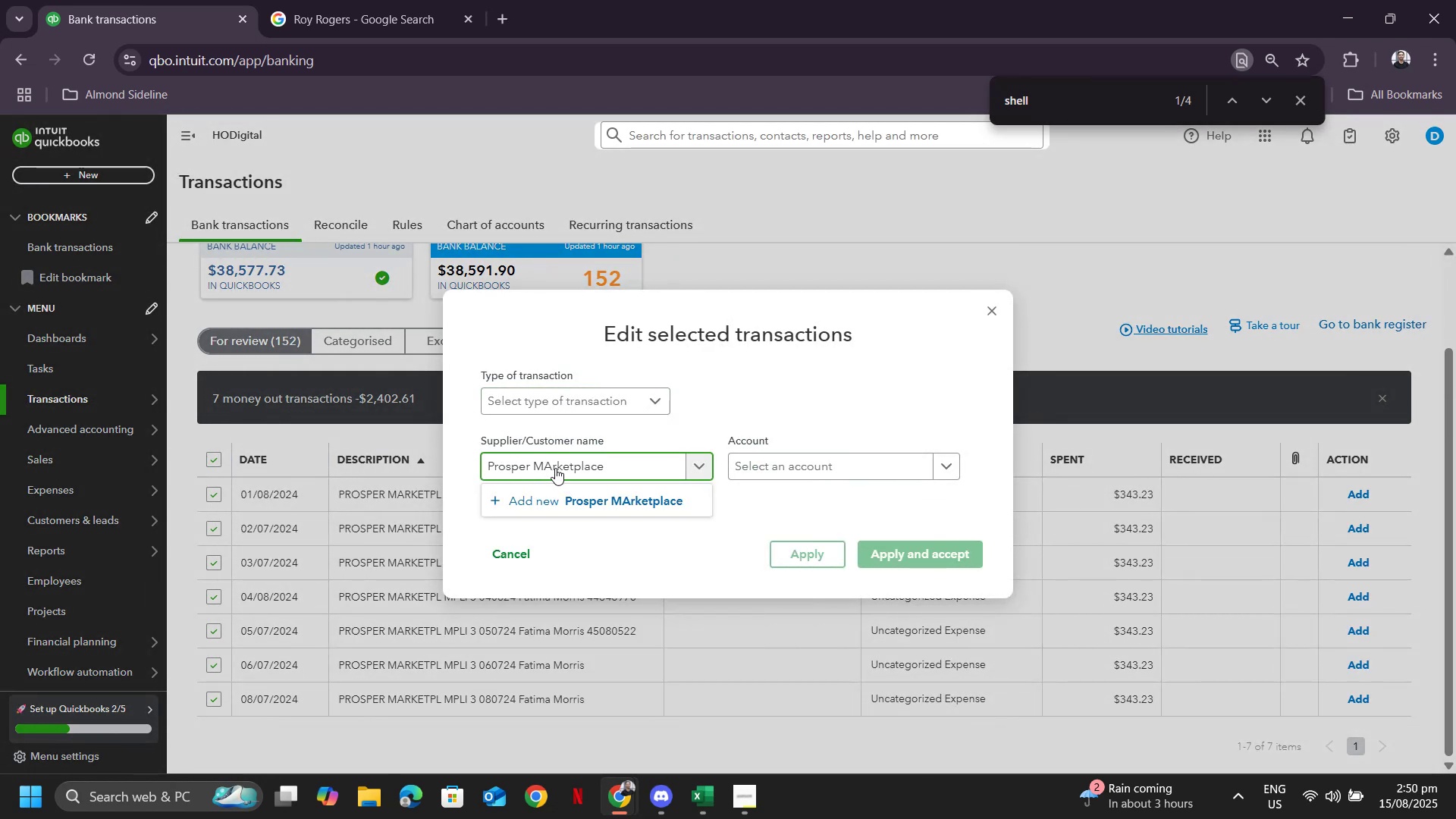 
left_click([555, 468])
 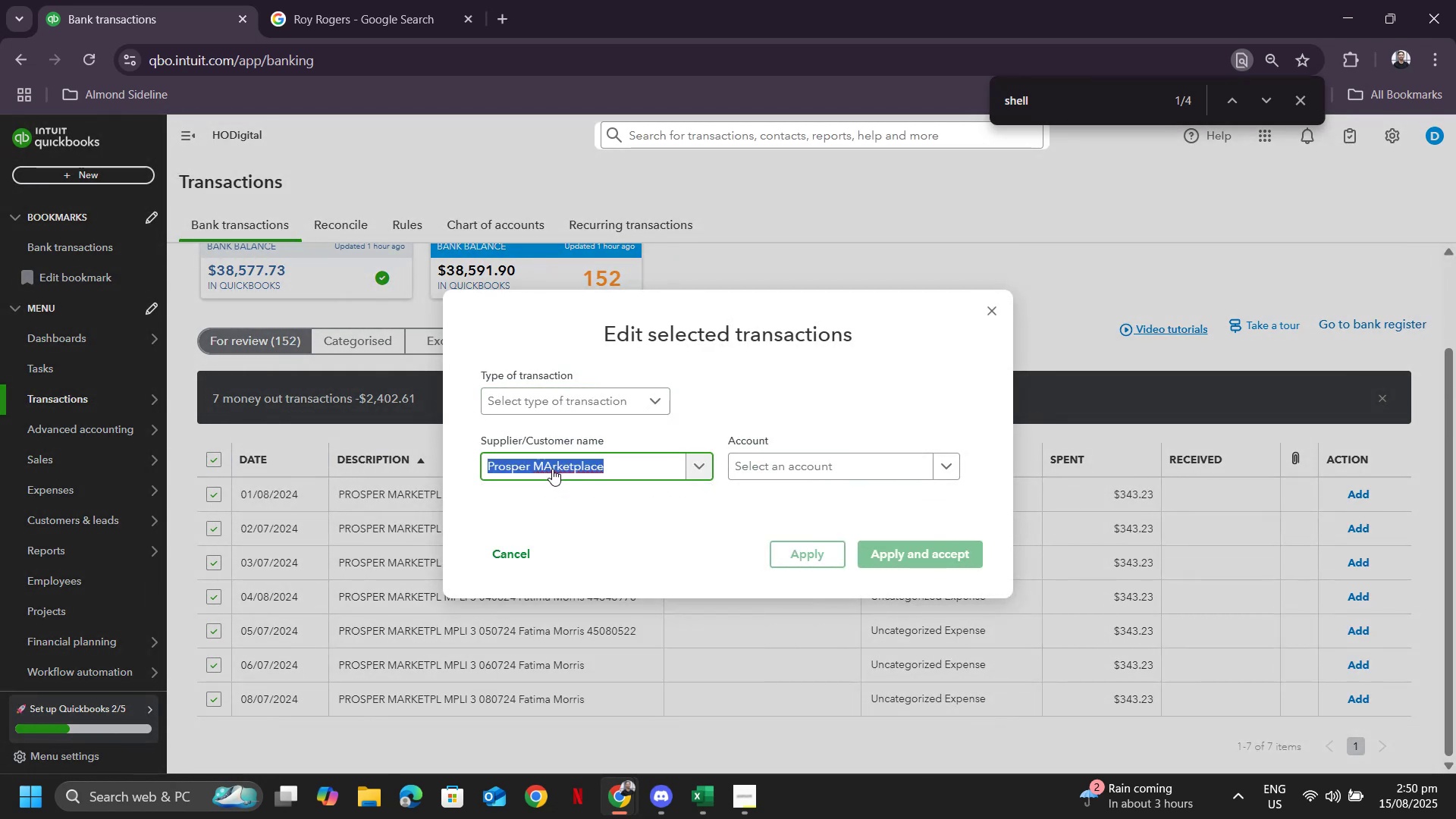 
left_click([552, 469])
 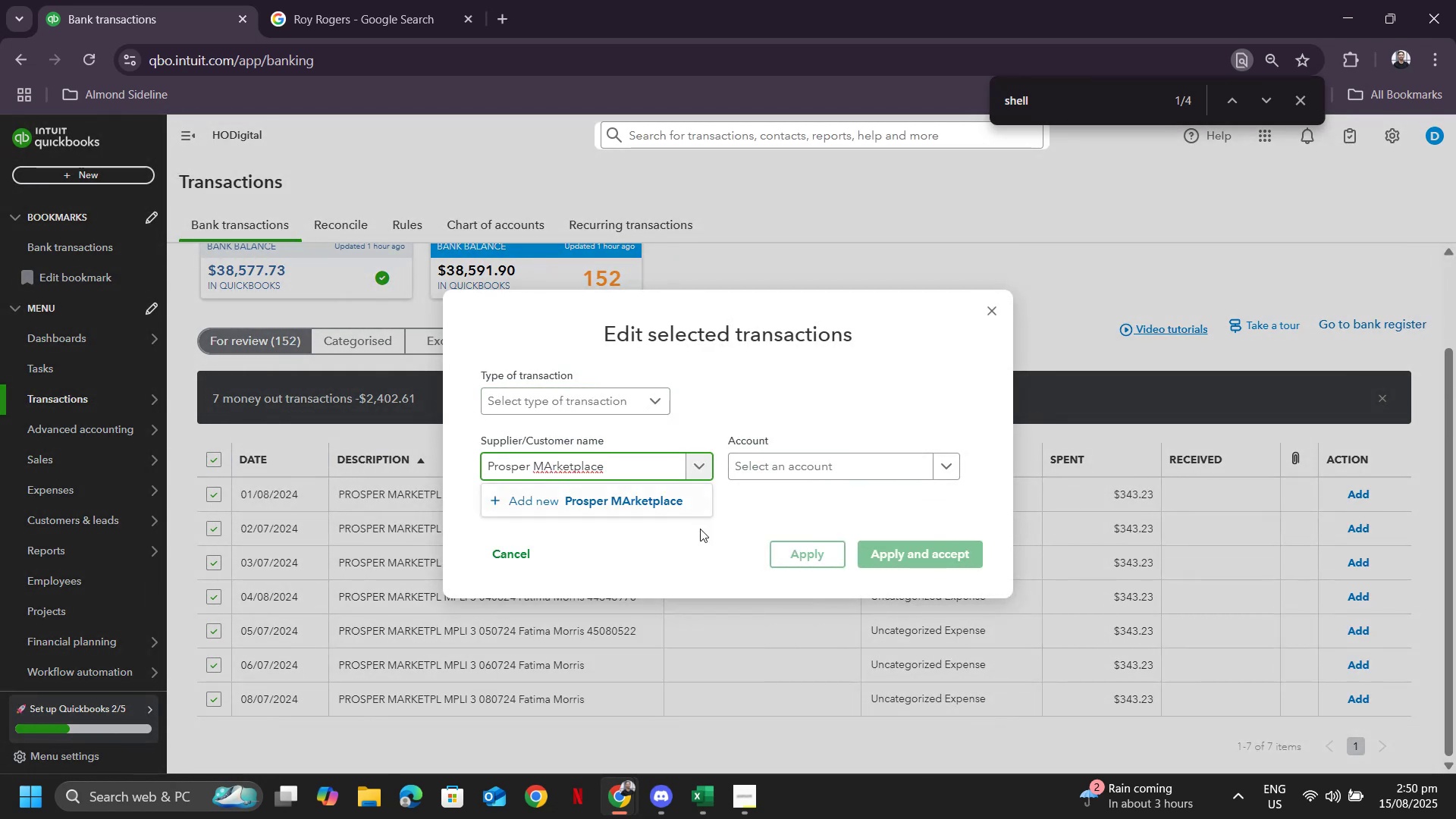 
key(Backspace)
 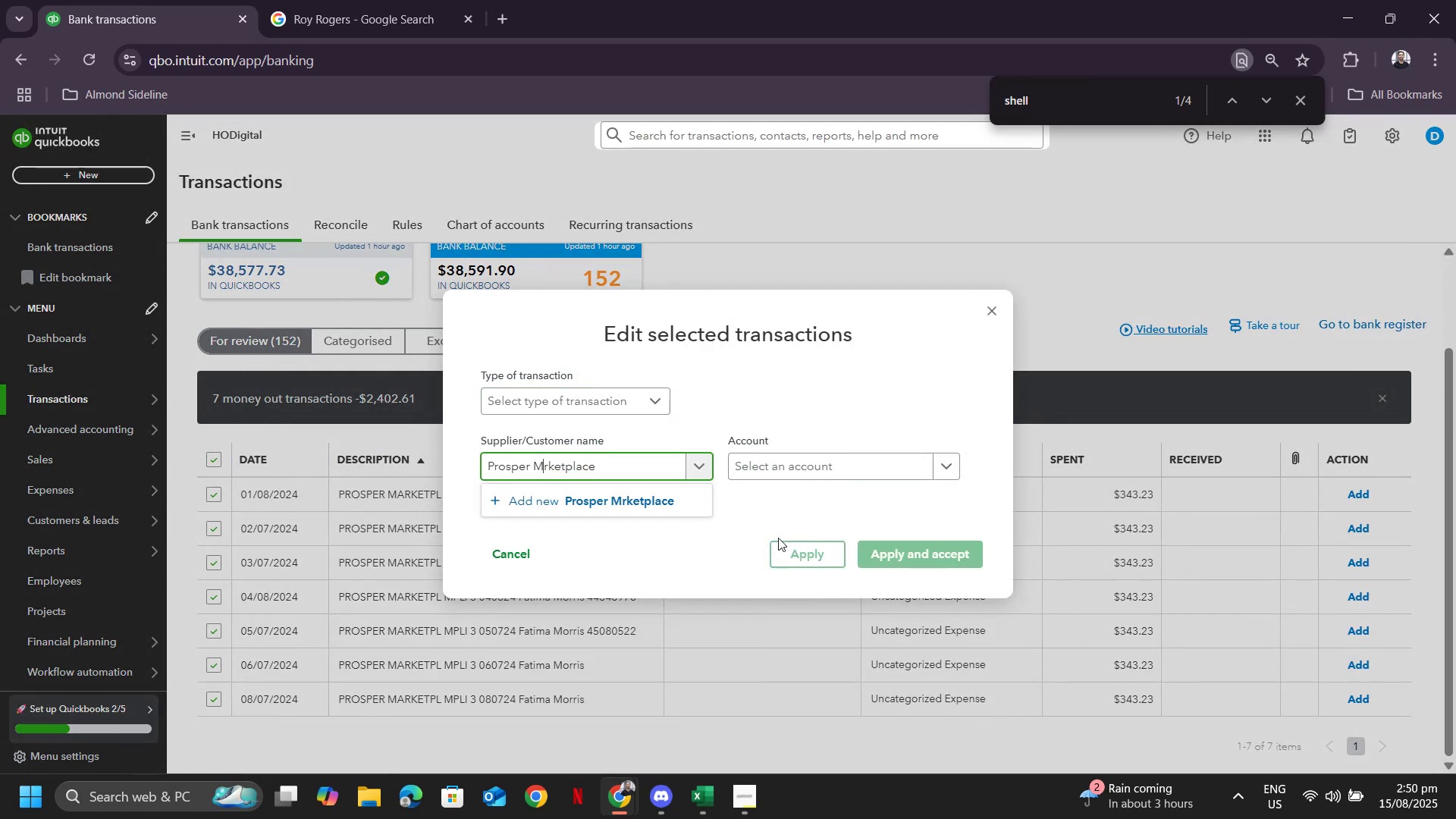 
key(A)
 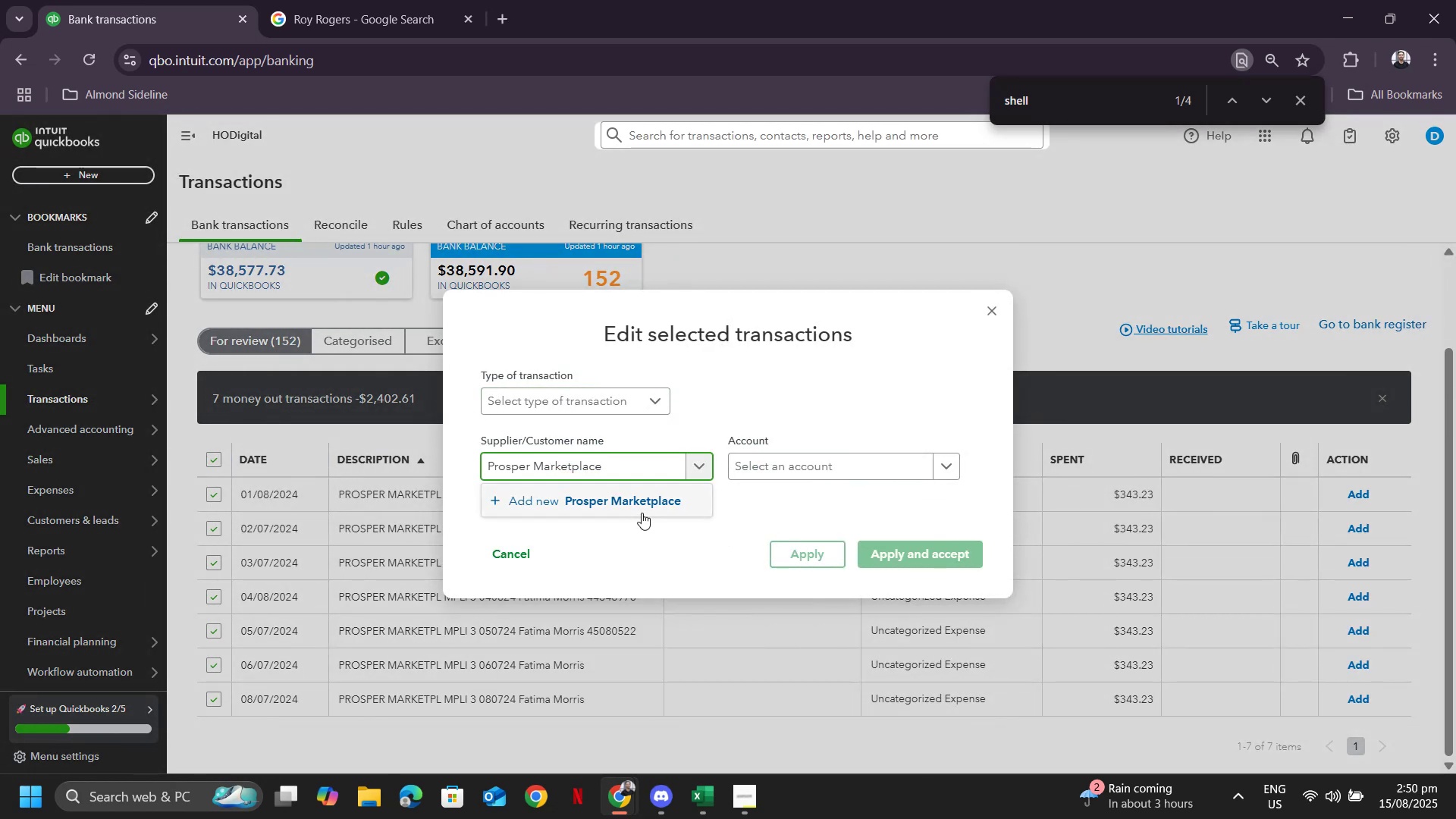 
left_click([642, 511])
 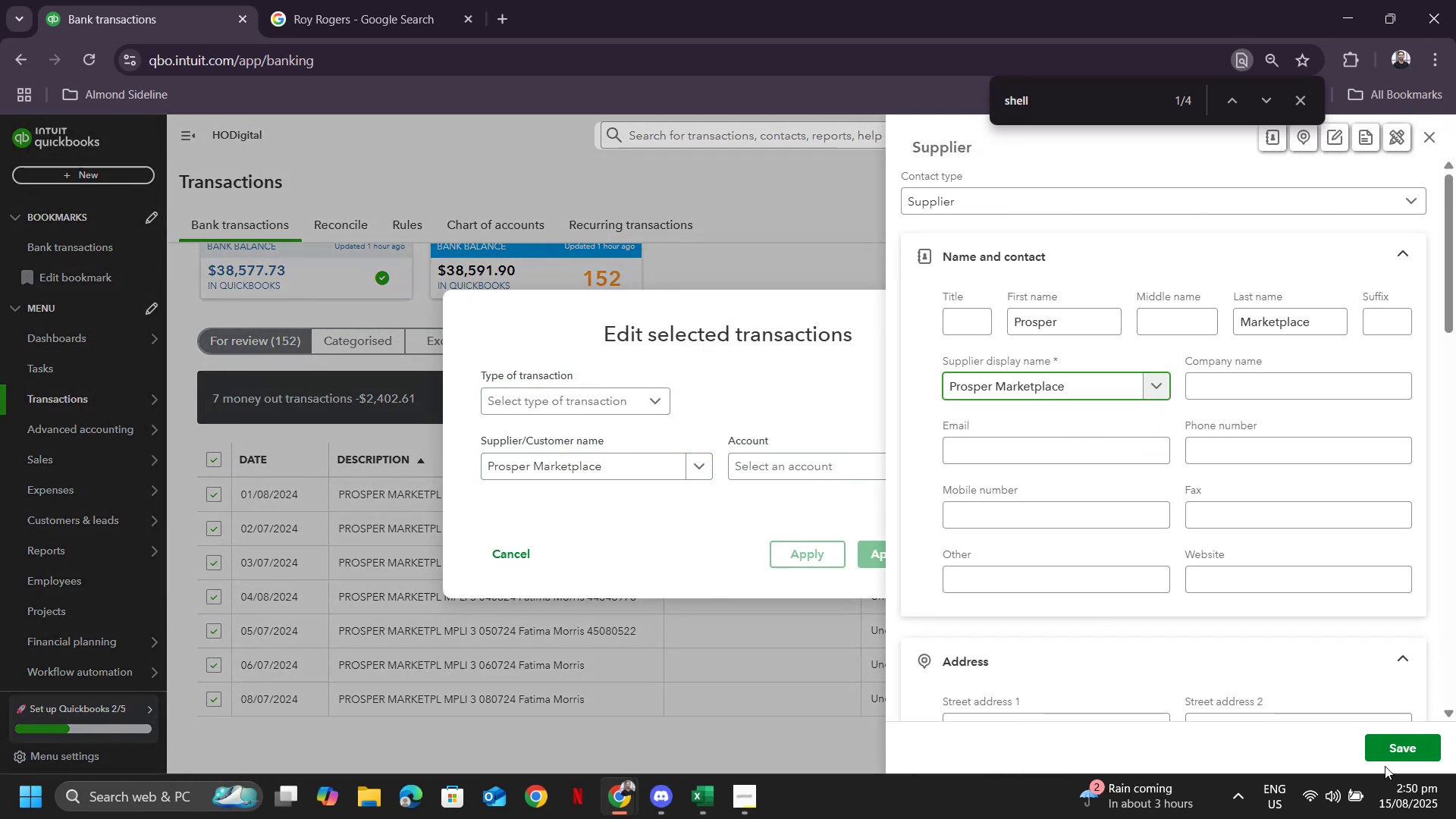 
left_click([1385, 757])
 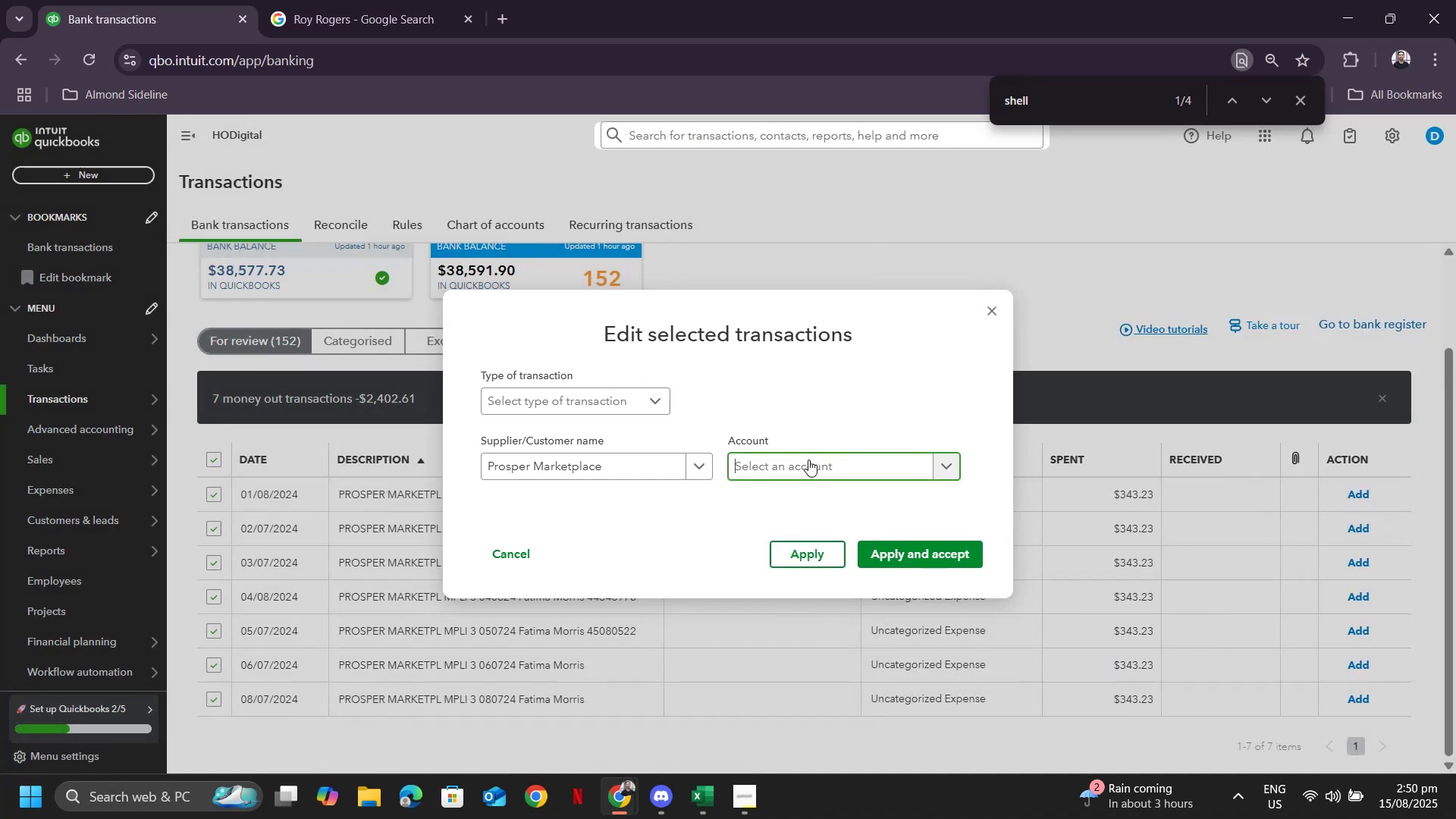 
type(suppl)
 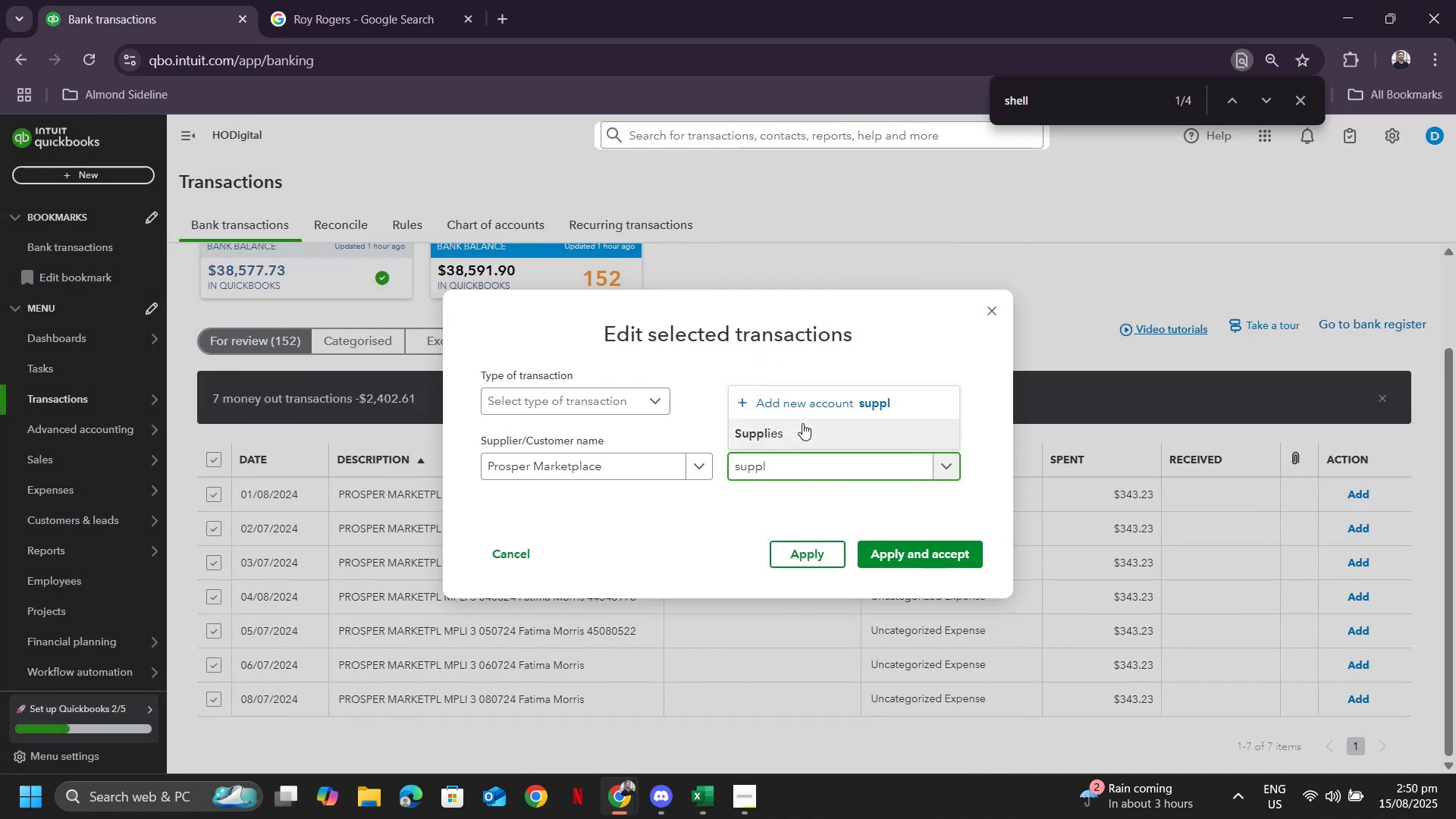 
left_click([802, 431])
 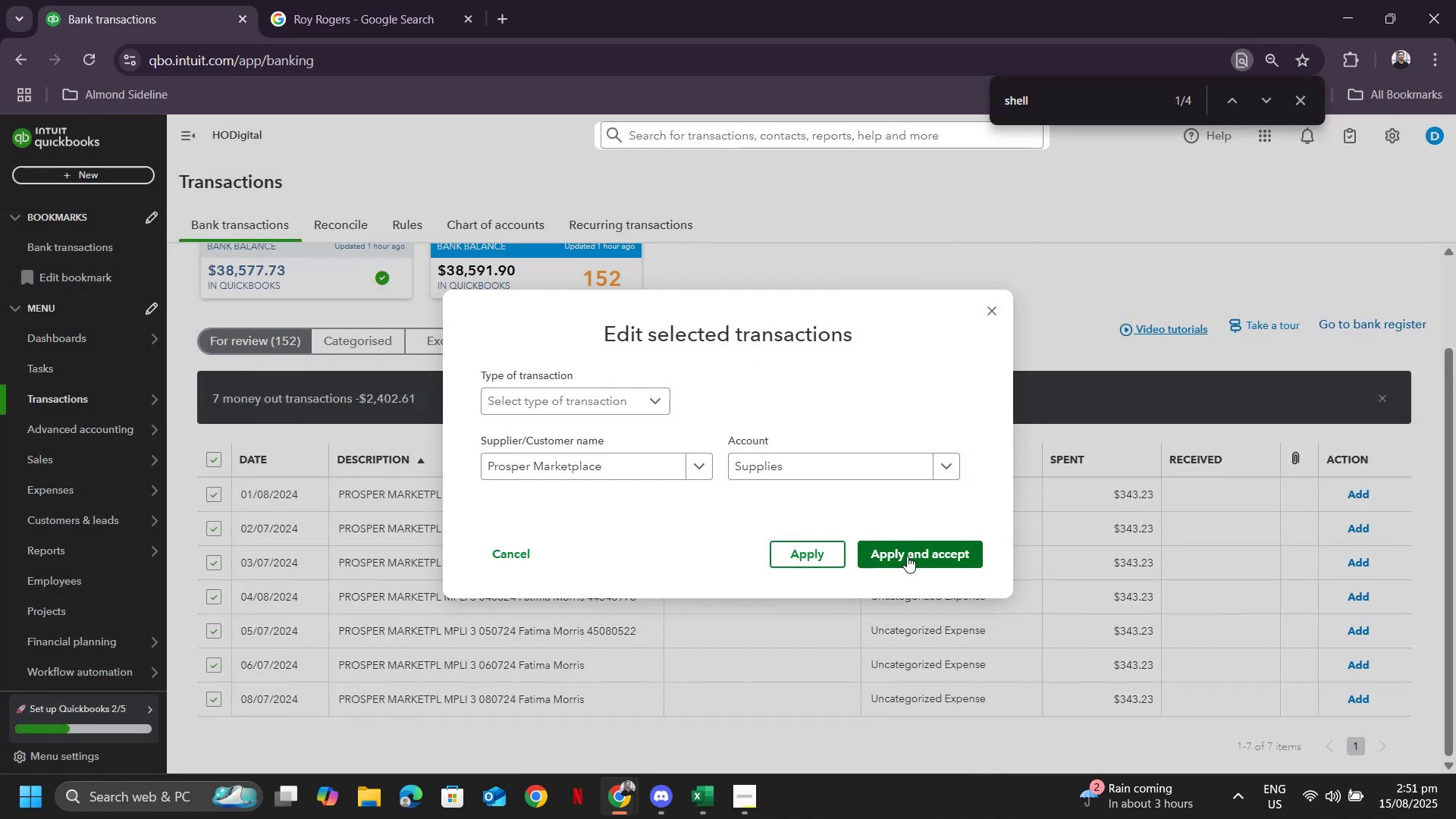 
left_click([907, 555])
 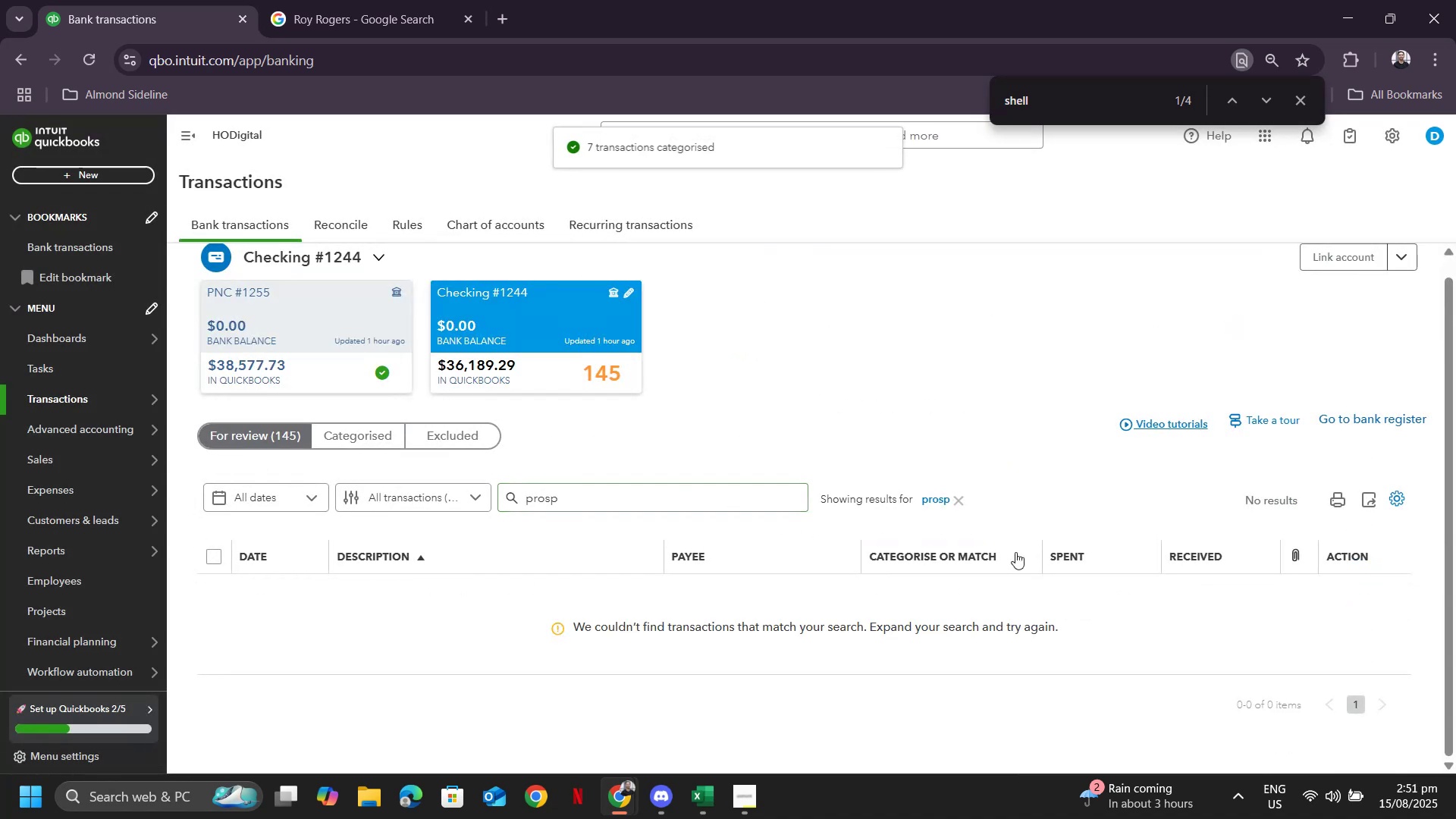 
left_click([956, 502])
 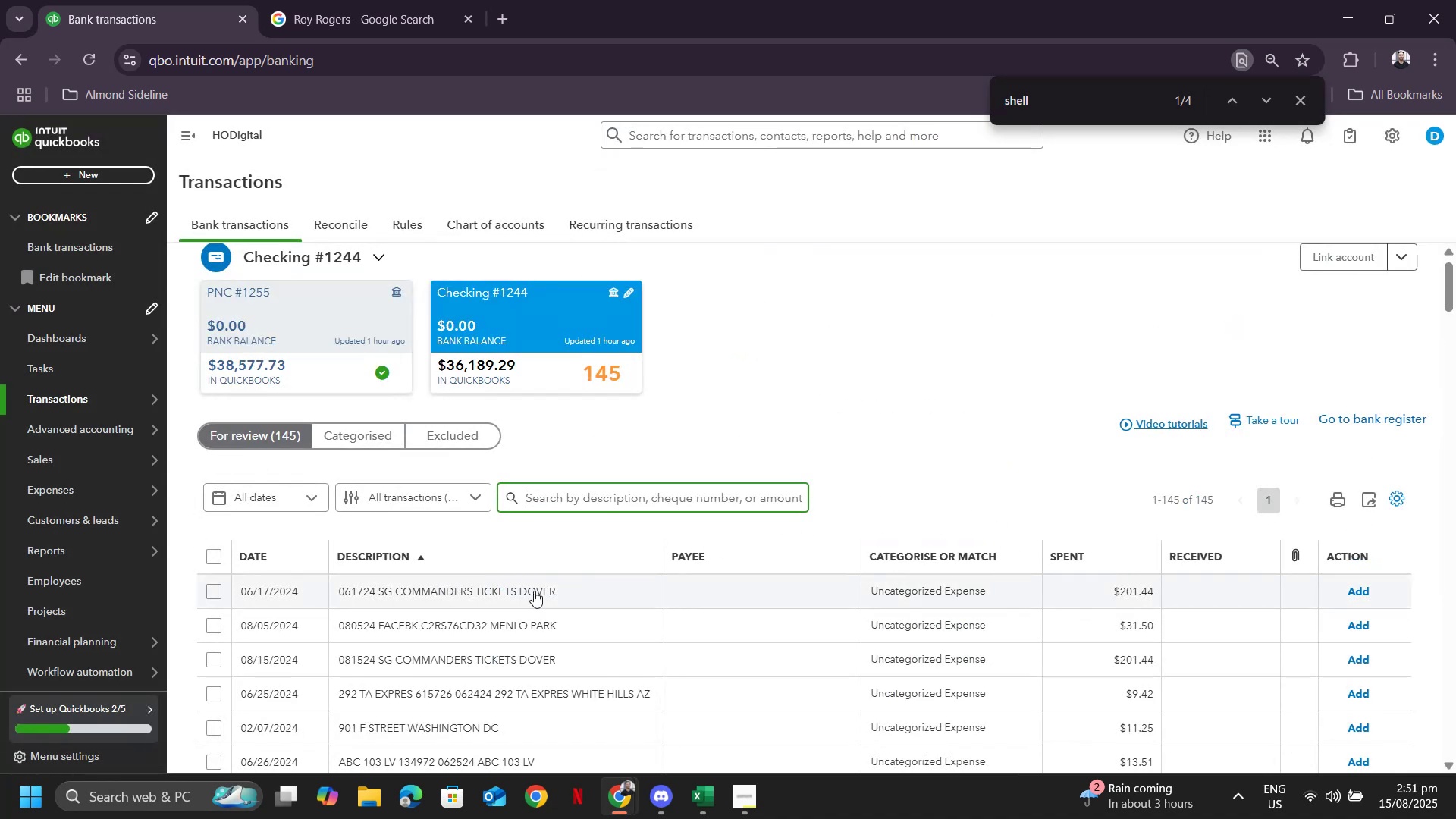 
scroll: coordinate [763, 570], scroll_direction: down, amount: 38.0
 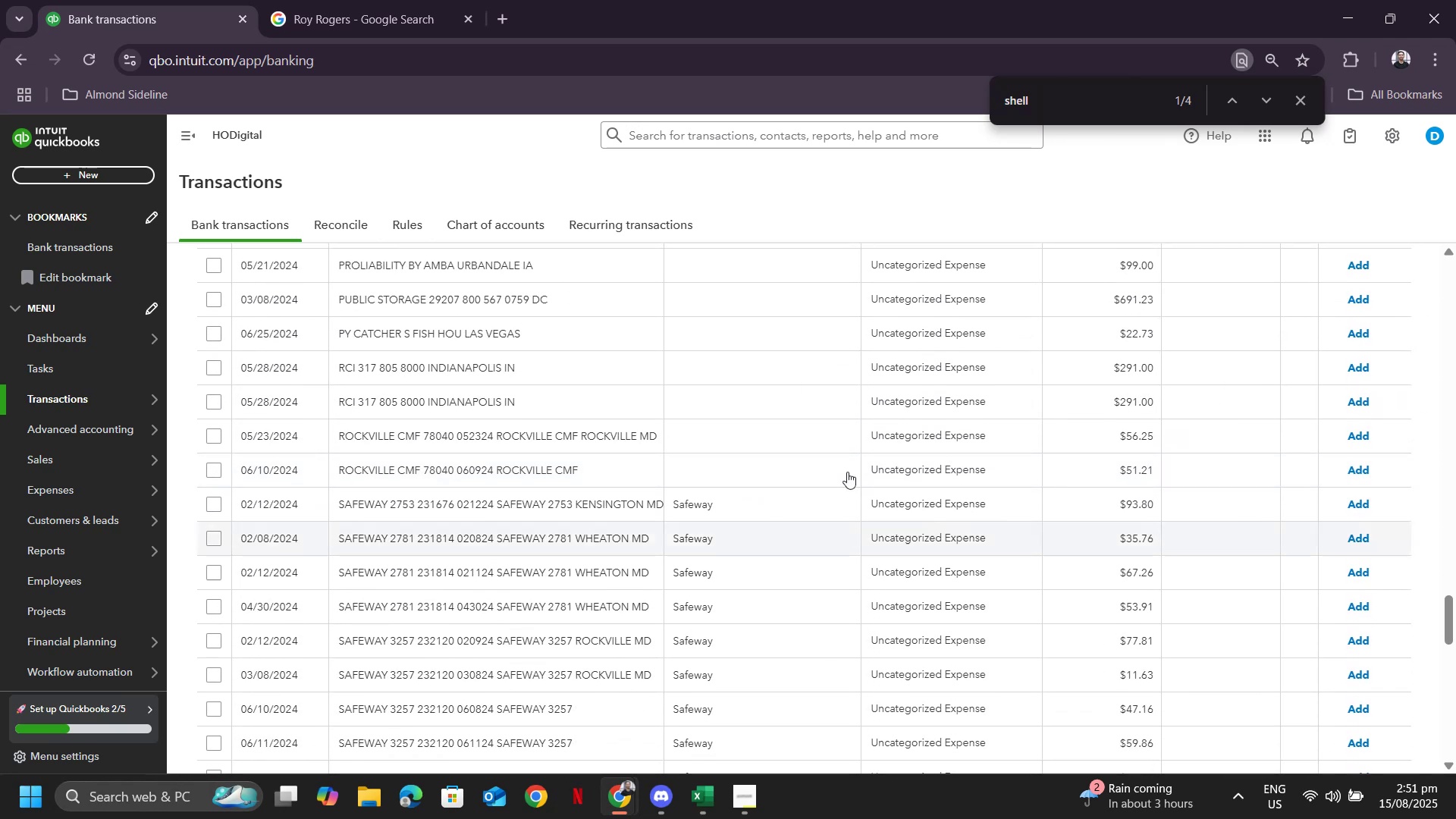 
scroll: coordinate [775, 454], scroll_direction: up, amount: 42.0
 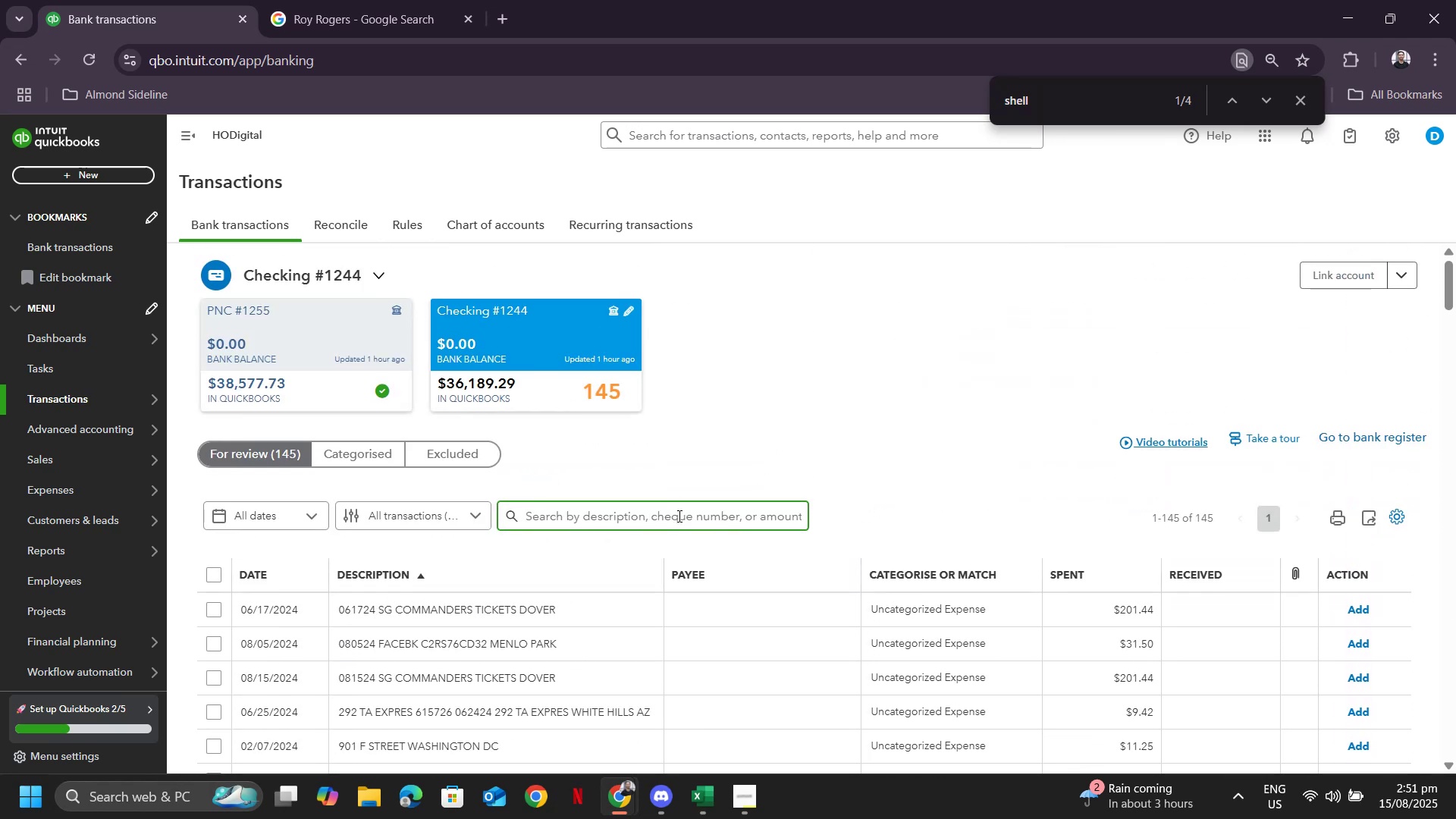 
left_click([678, 516])
 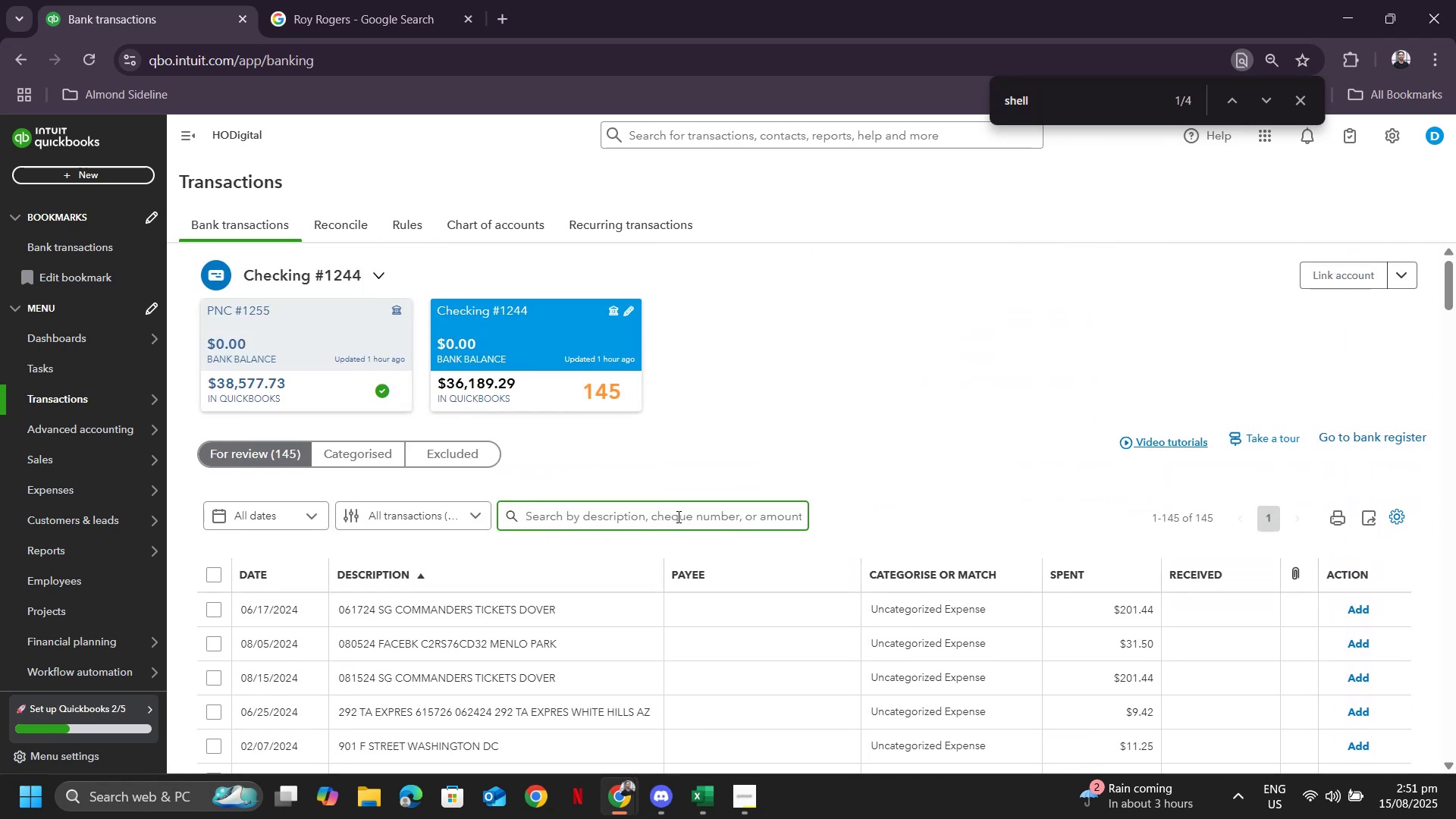 
type(safew)
 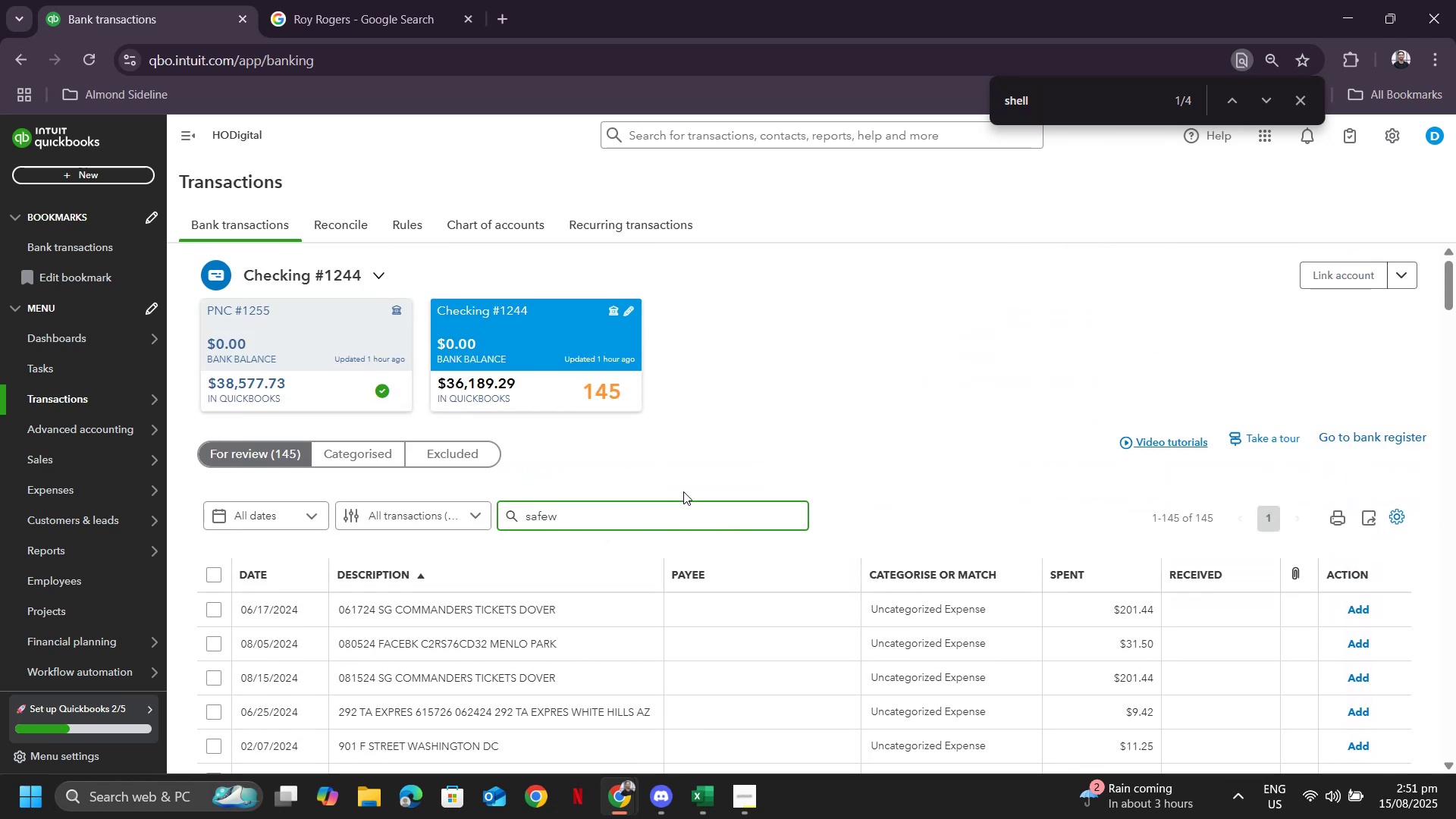 
key(Enter)
 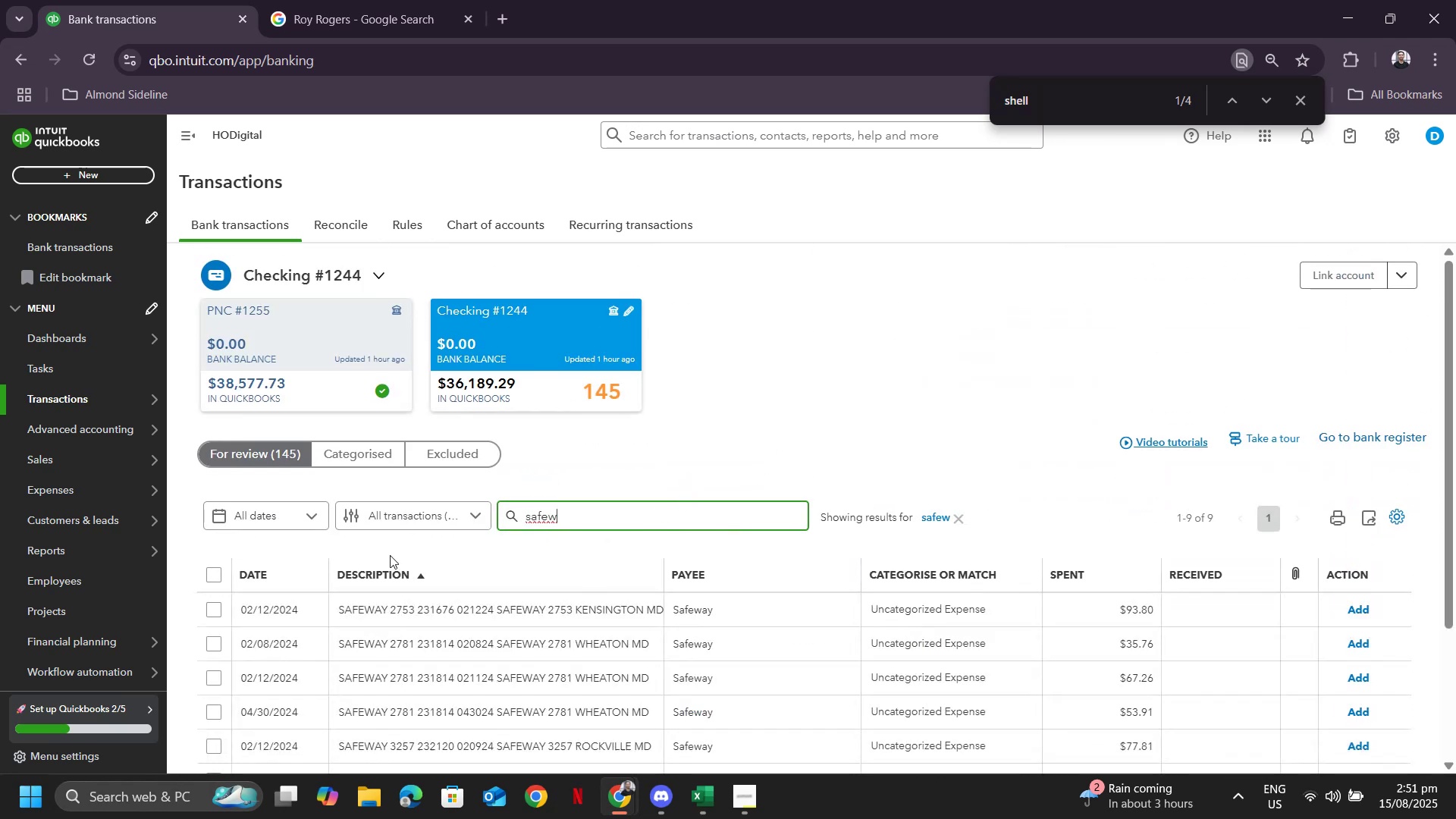 
scroll: coordinate [406, 572], scroll_direction: down, amount: 7.0
 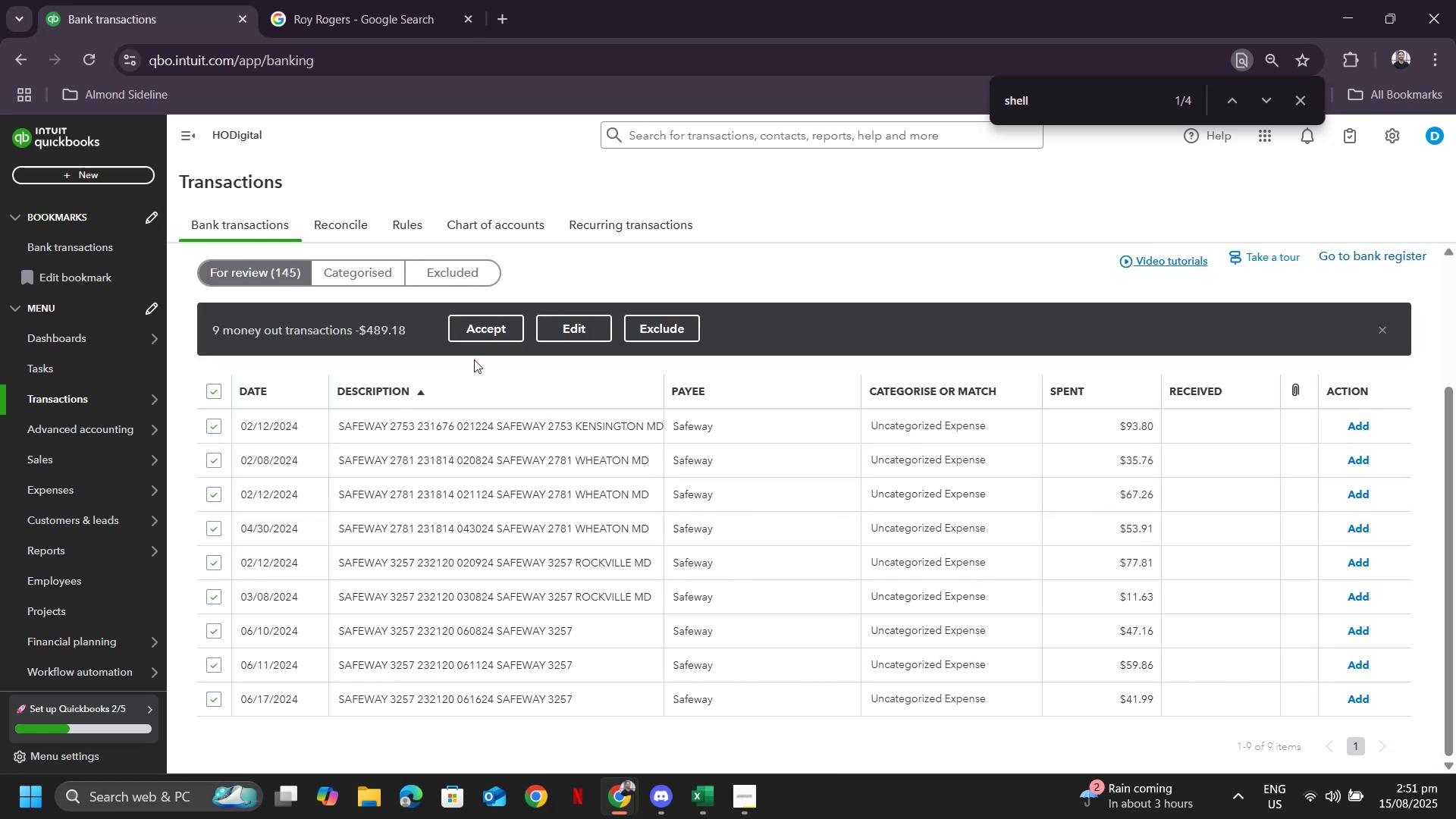 
left_click([595, 328])
 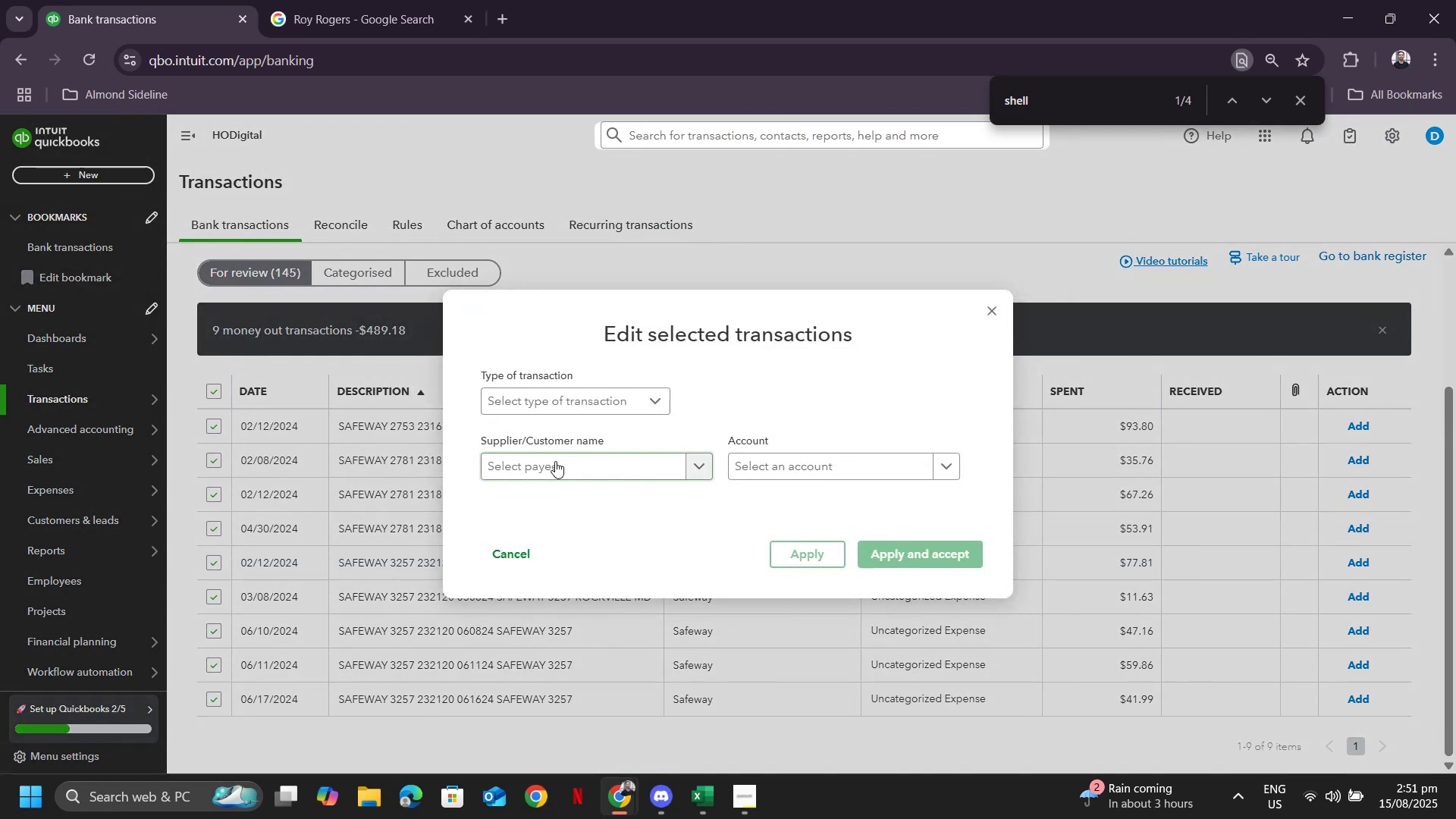 
left_click([555, 461])
 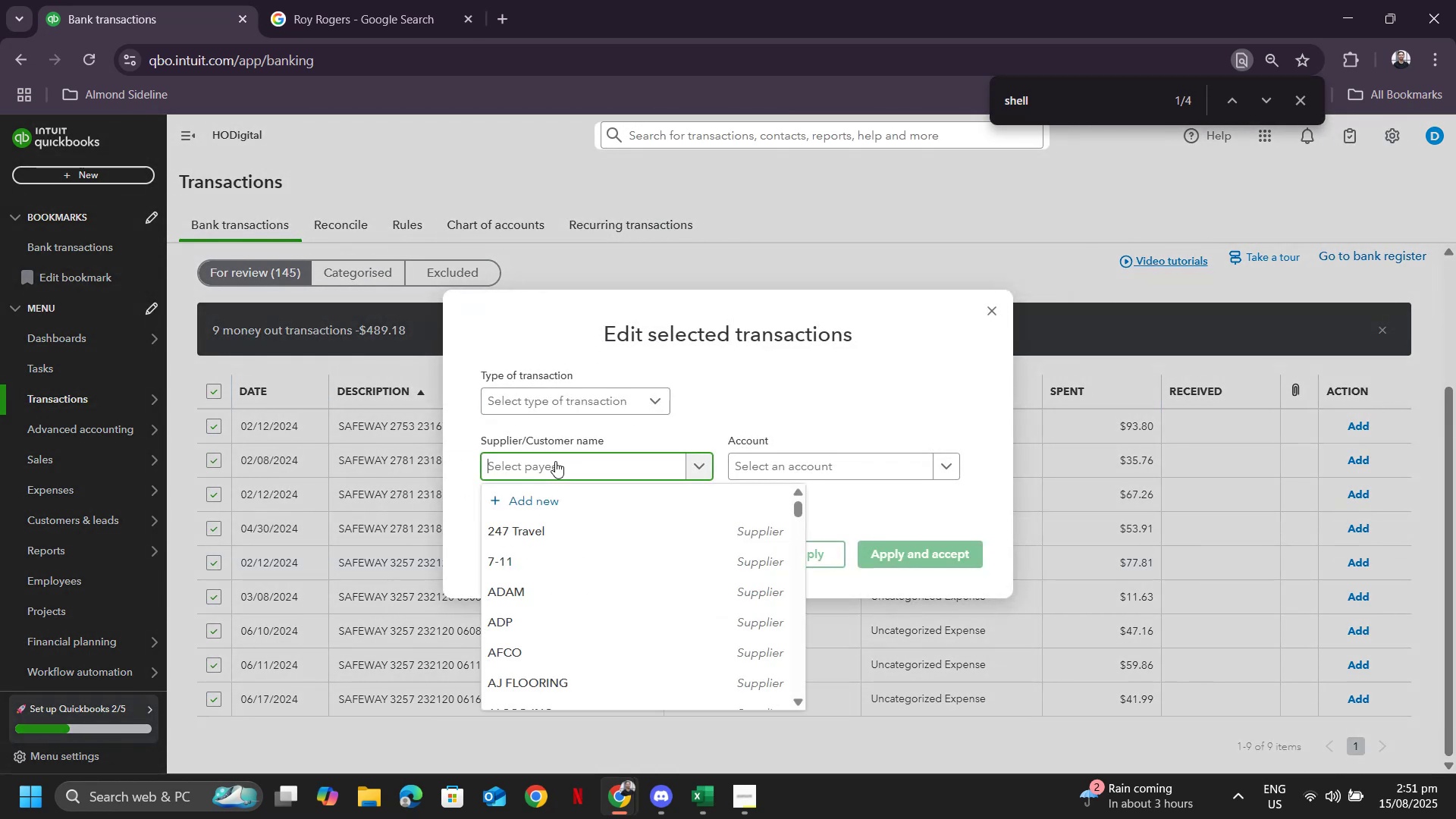 
type(safeway)
 